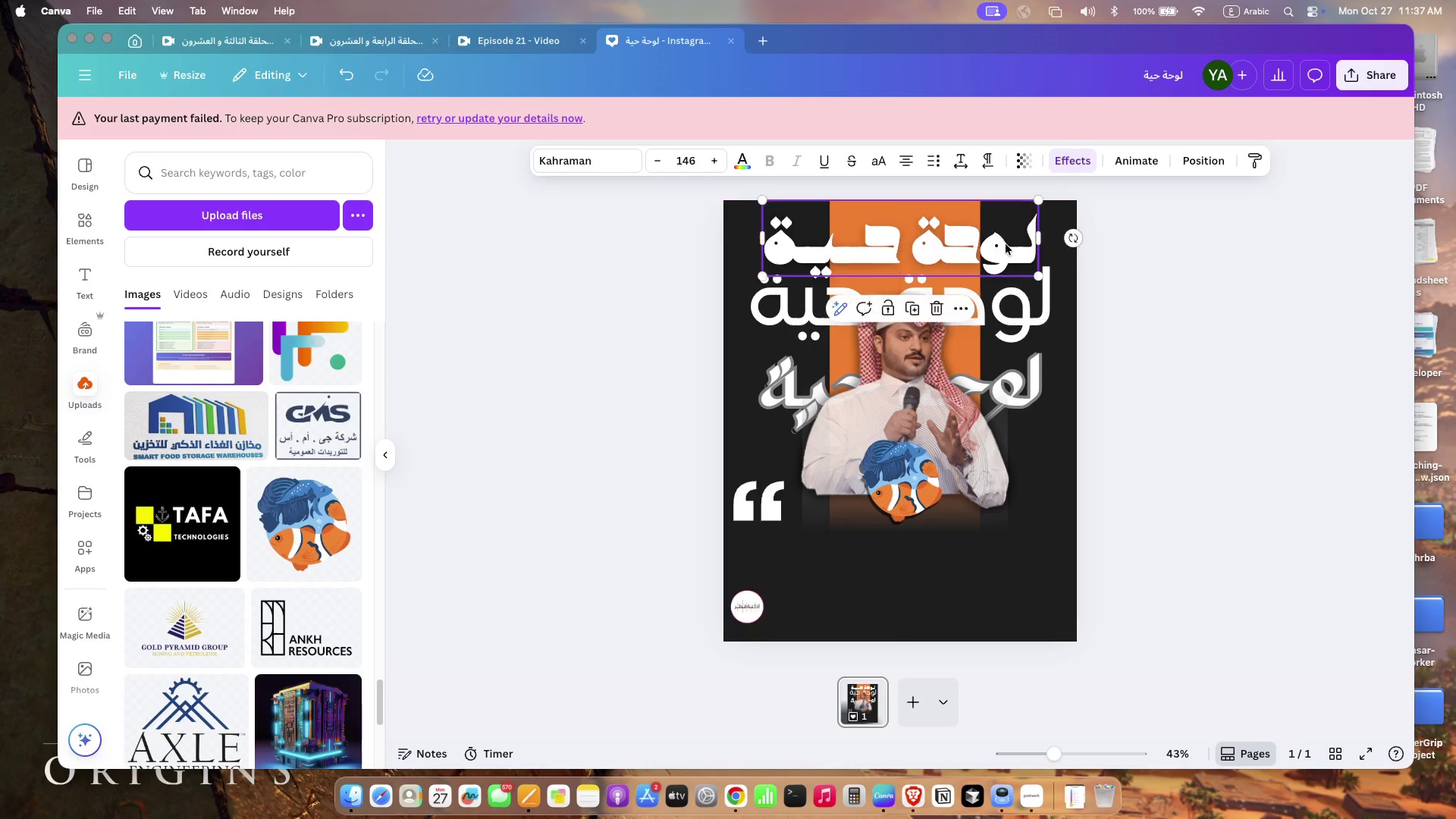 
left_click([1030, 155])
 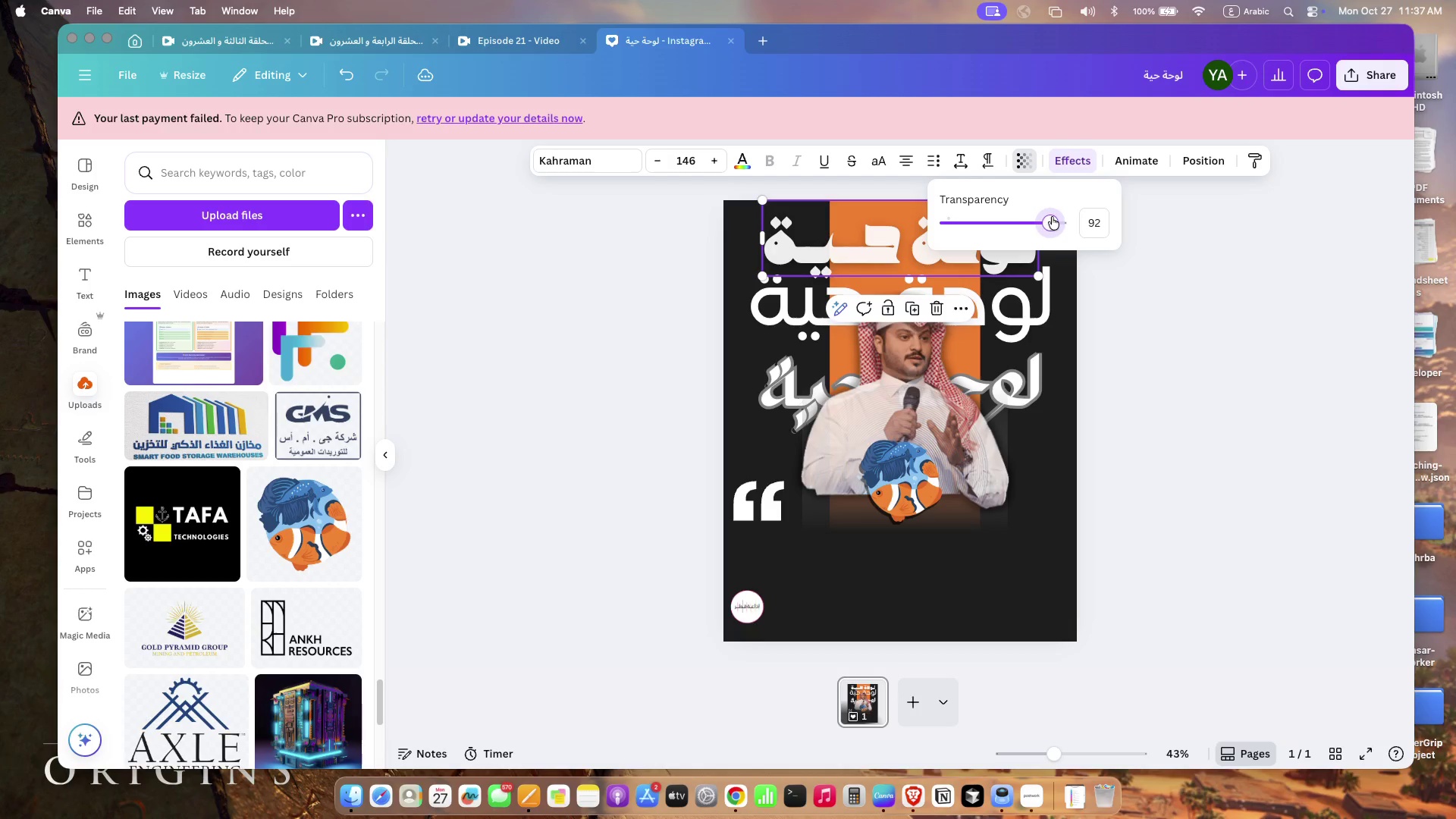 
left_click_drag(start_coordinate=[1059, 215], to_coordinate=[1053, 217])
 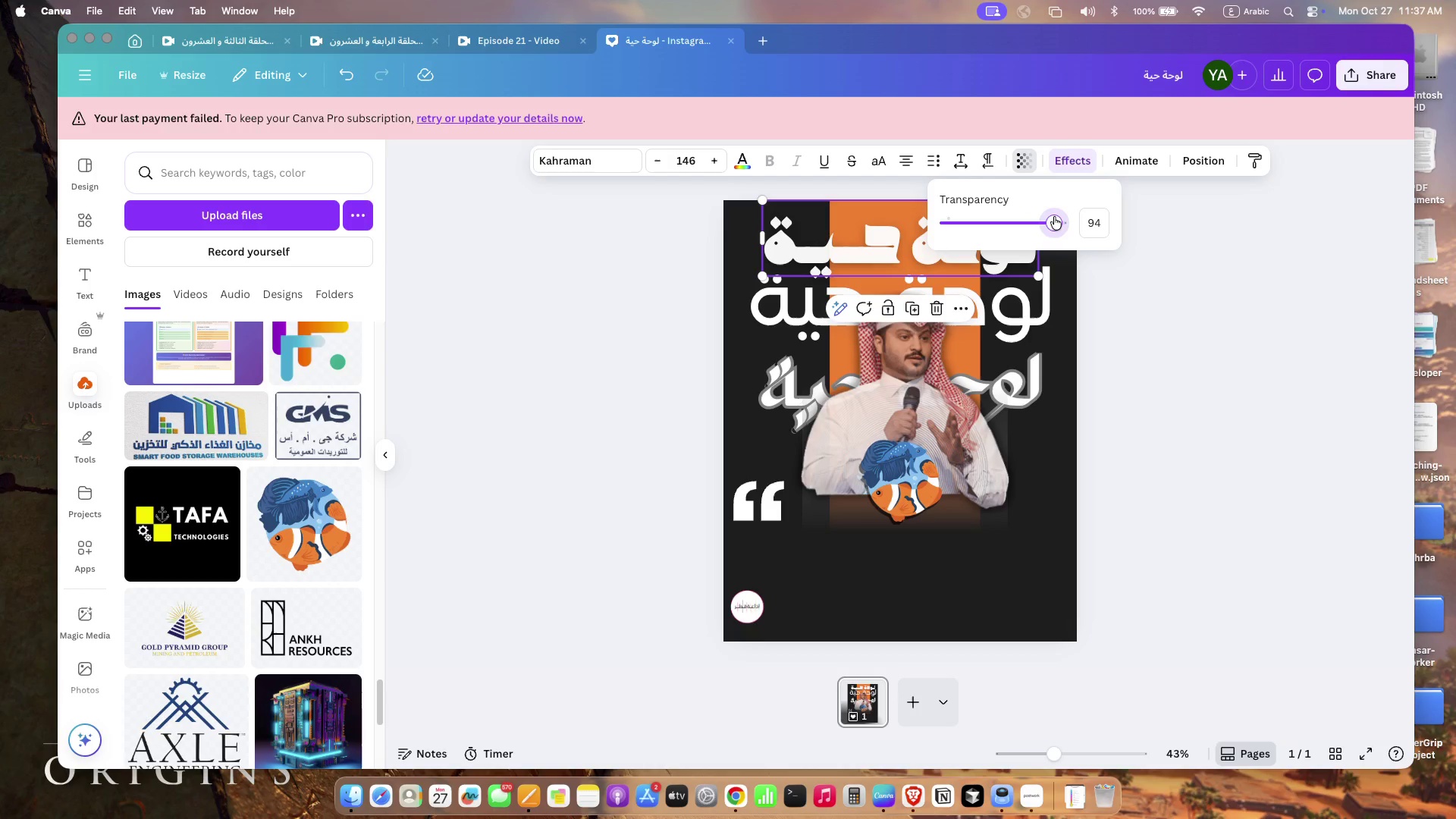 
left_click([1165, 354])
 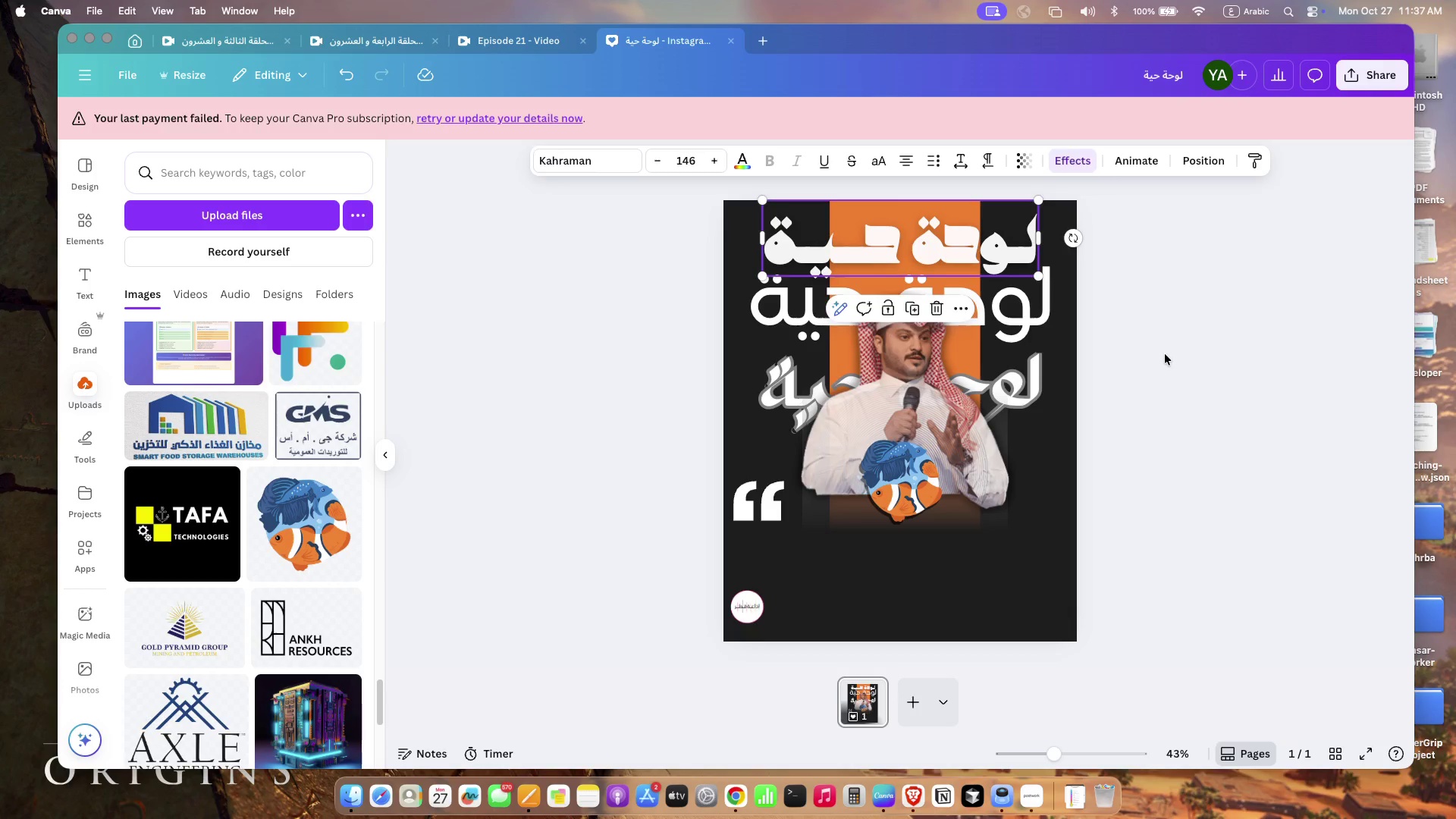 
left_click([1165, 354])
 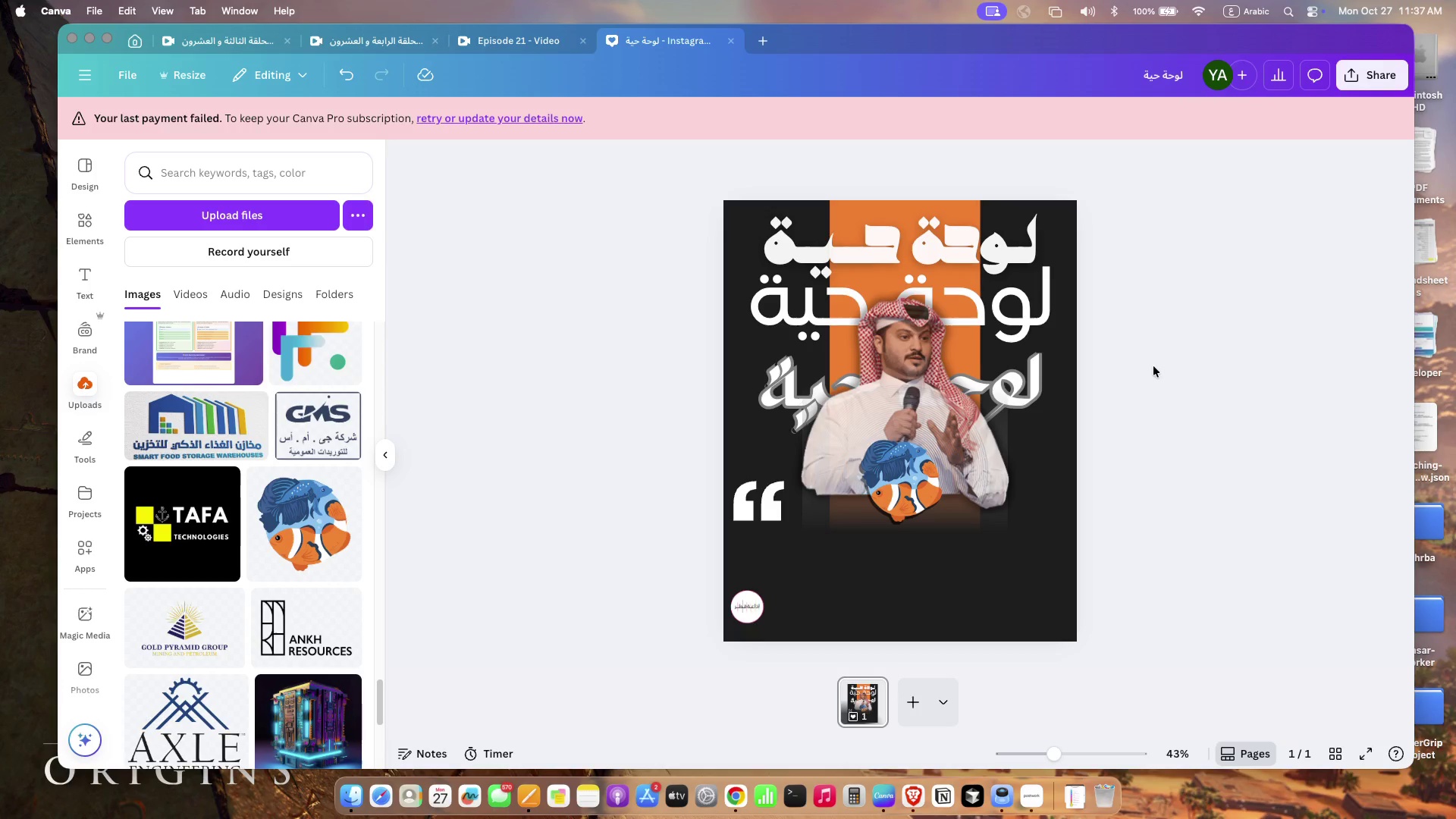 
left_click([1031, 296])
 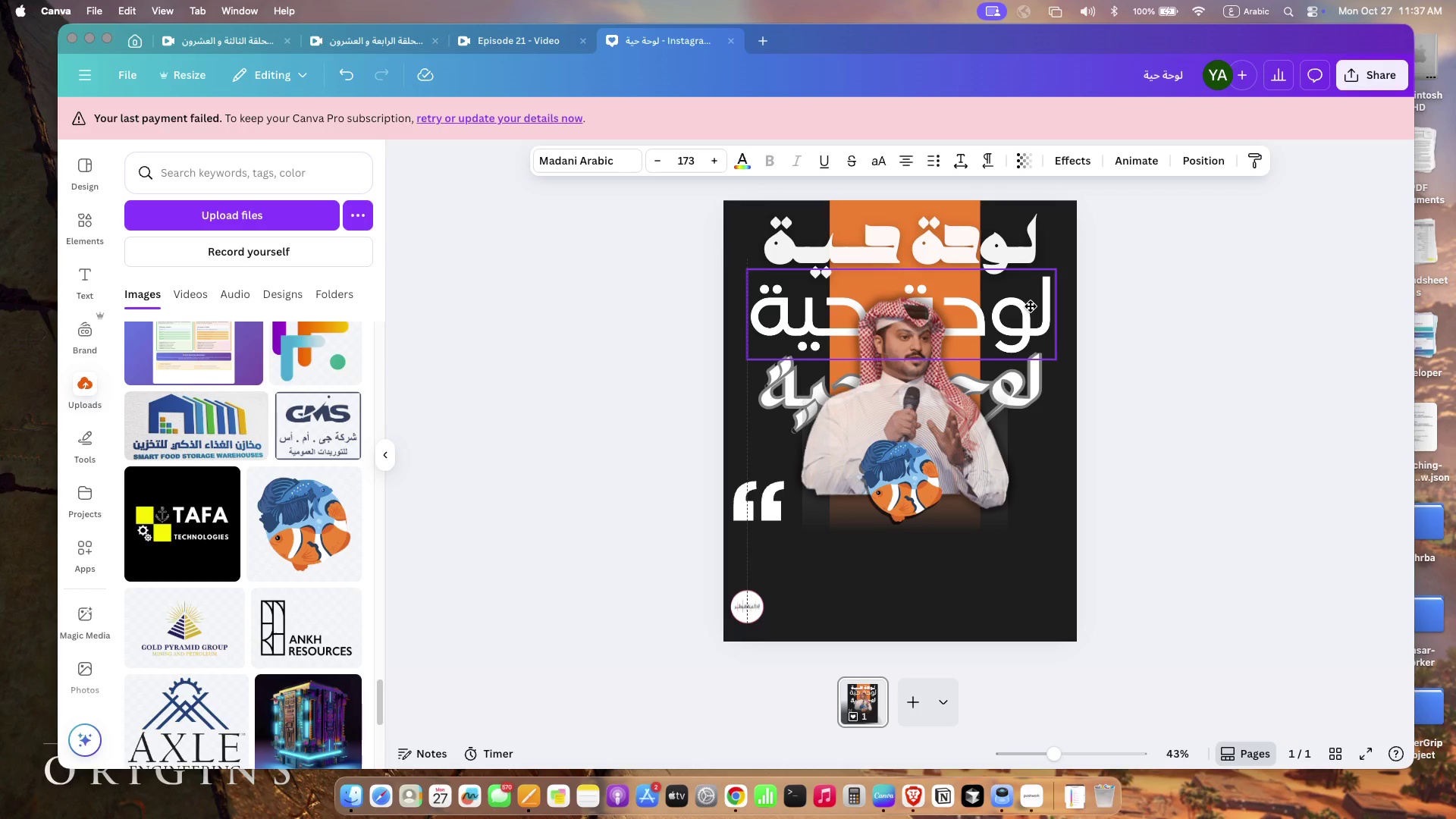 
left_click_drag(start_coordinate=[1031, 296], to_coordinate=[1031, 306])
 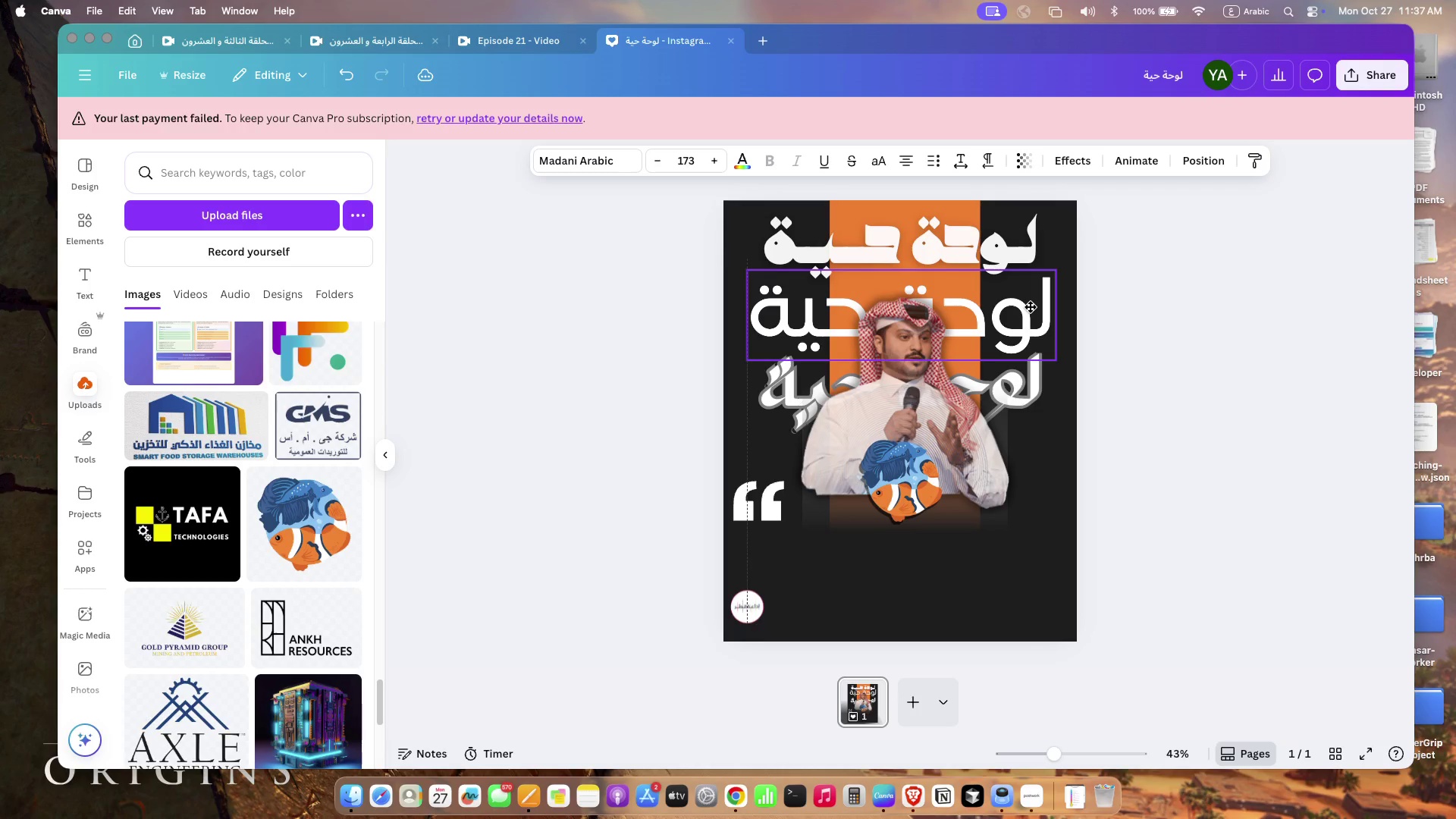 
left_click([1188, 452])
 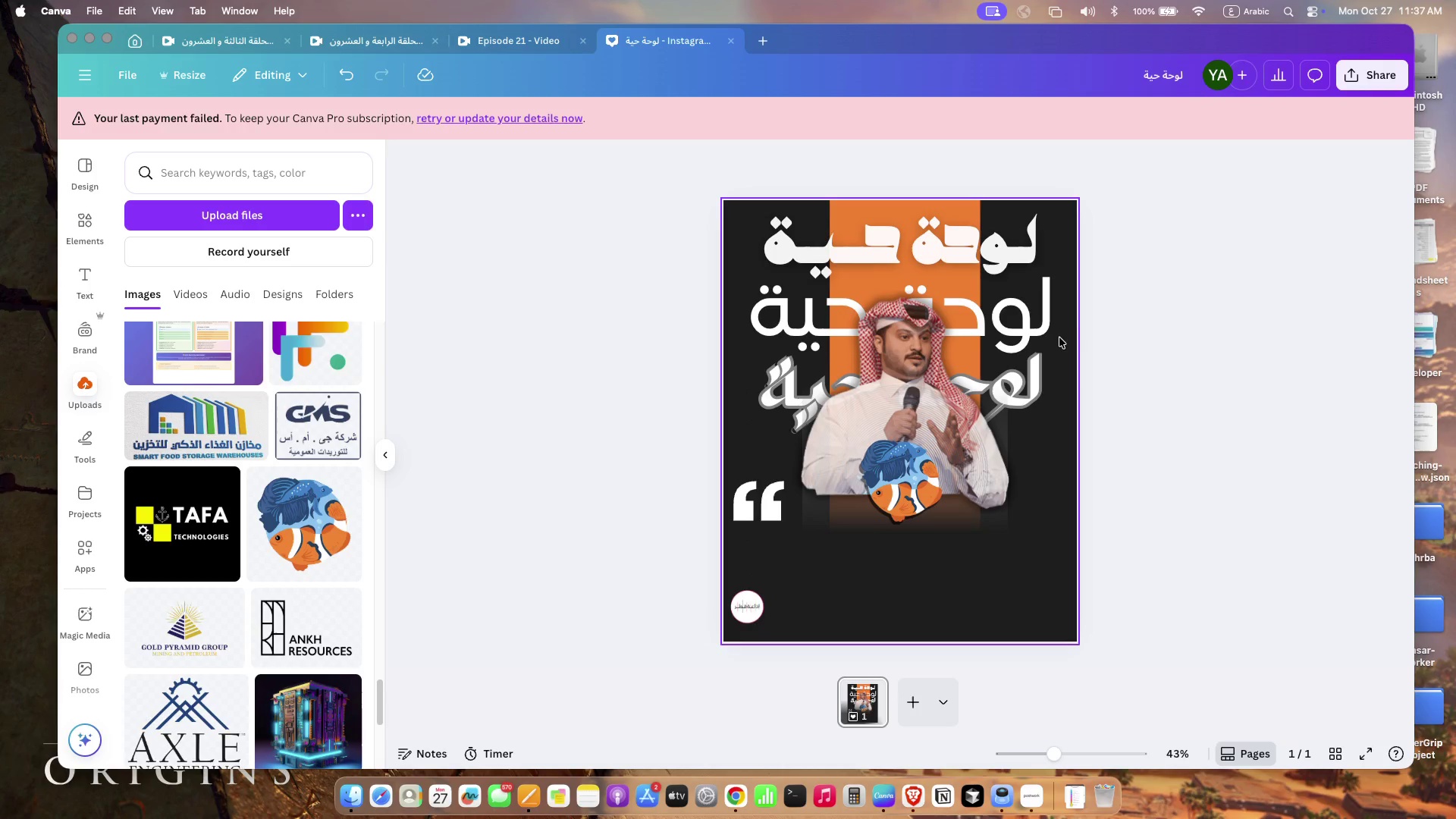 
left_click([1018, 291])
 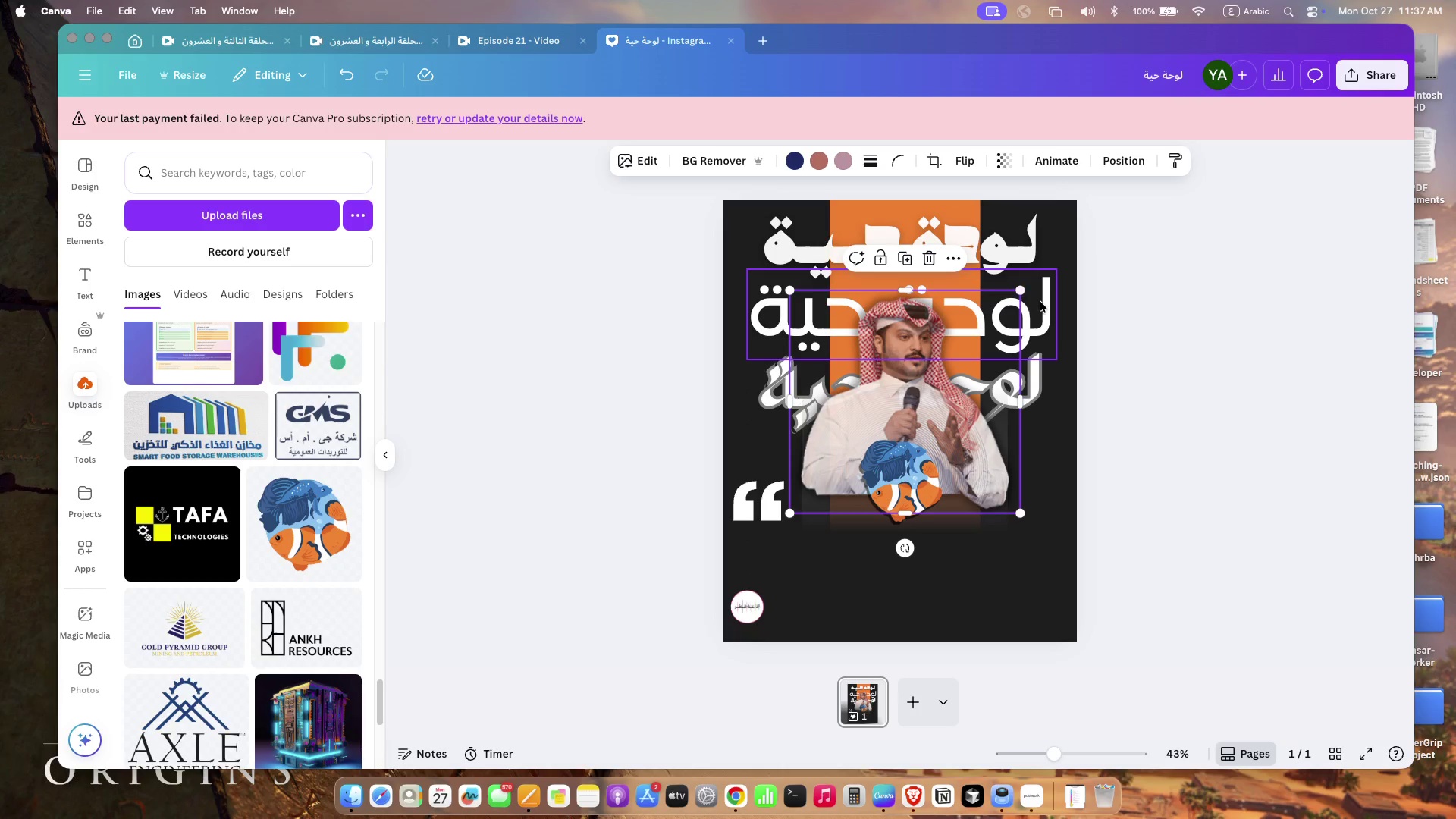 
left_click([1040, 302])
 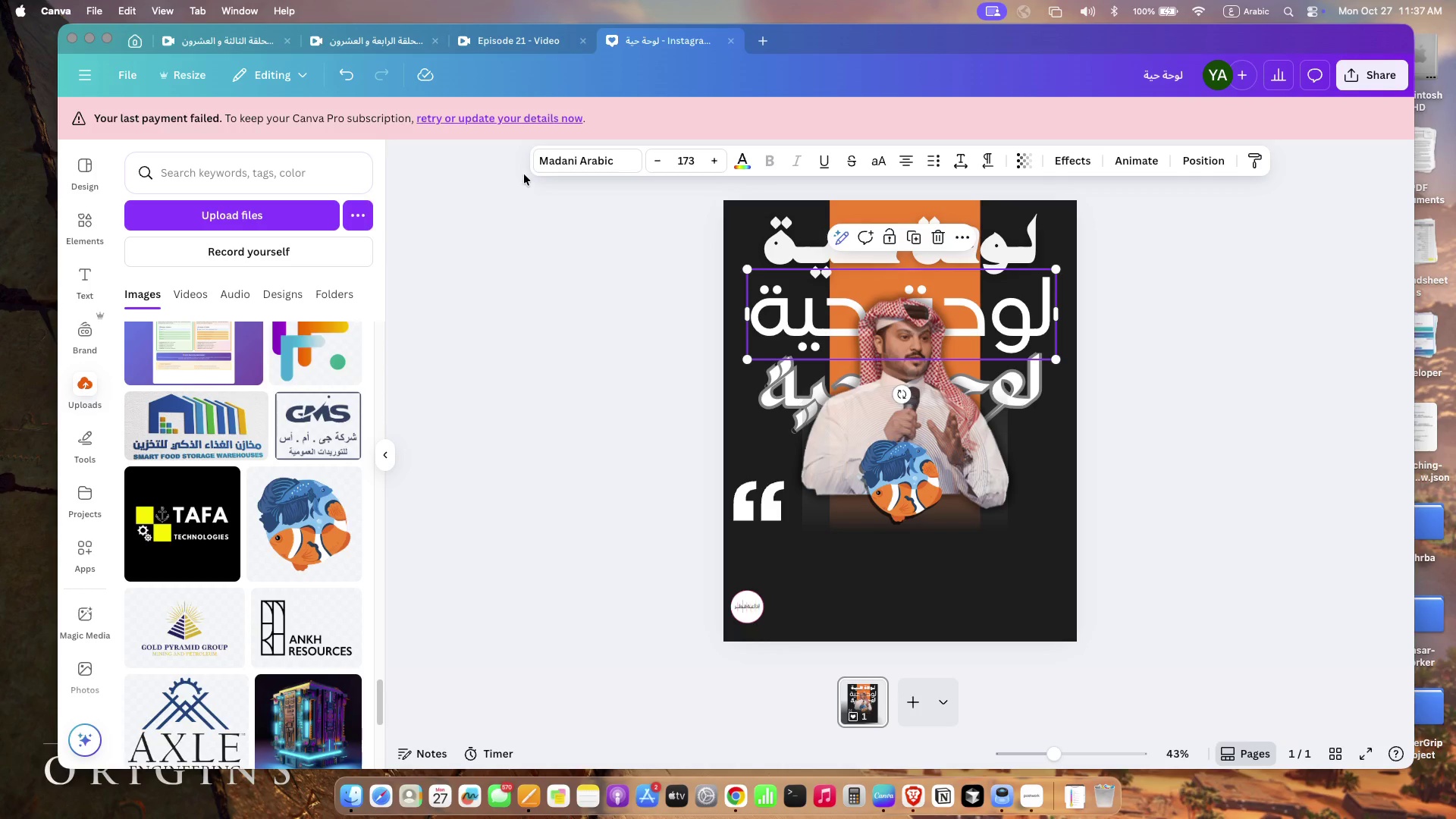 
left_click([568, 168])
 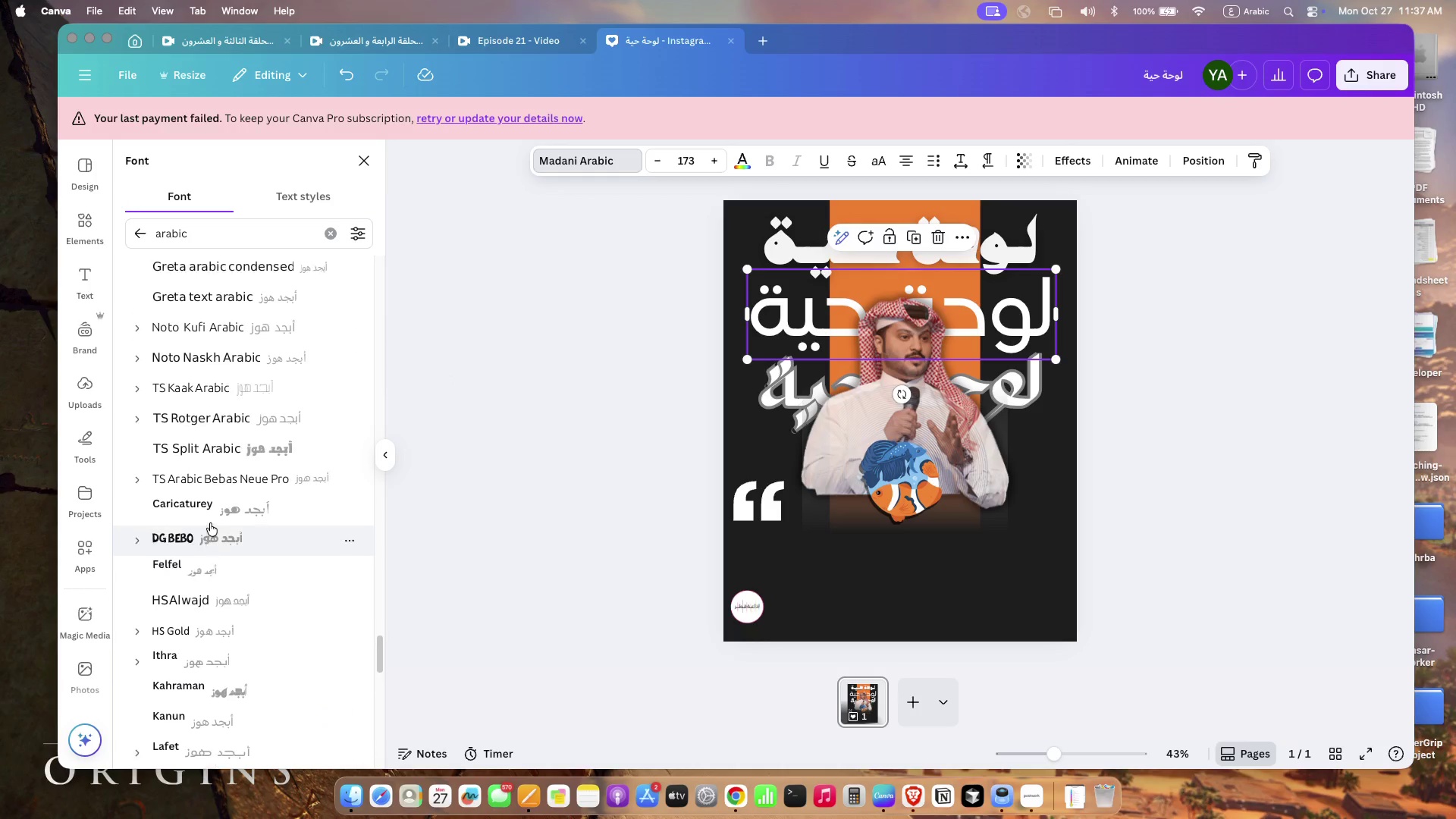 
scroll: coordinate [251, 614], scroll_direction: down, amount: 11.0
 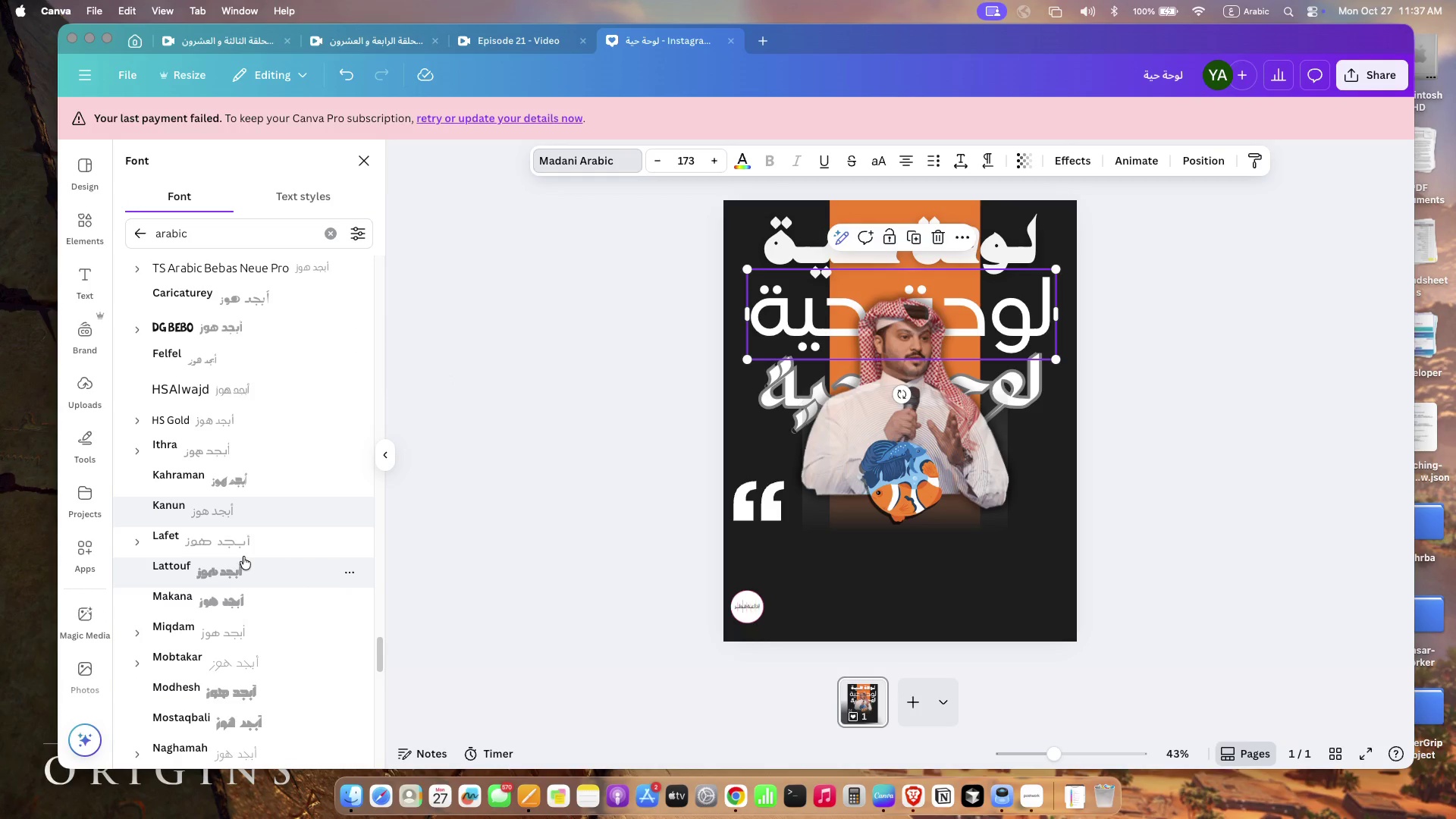 
left_click([252, 530])
 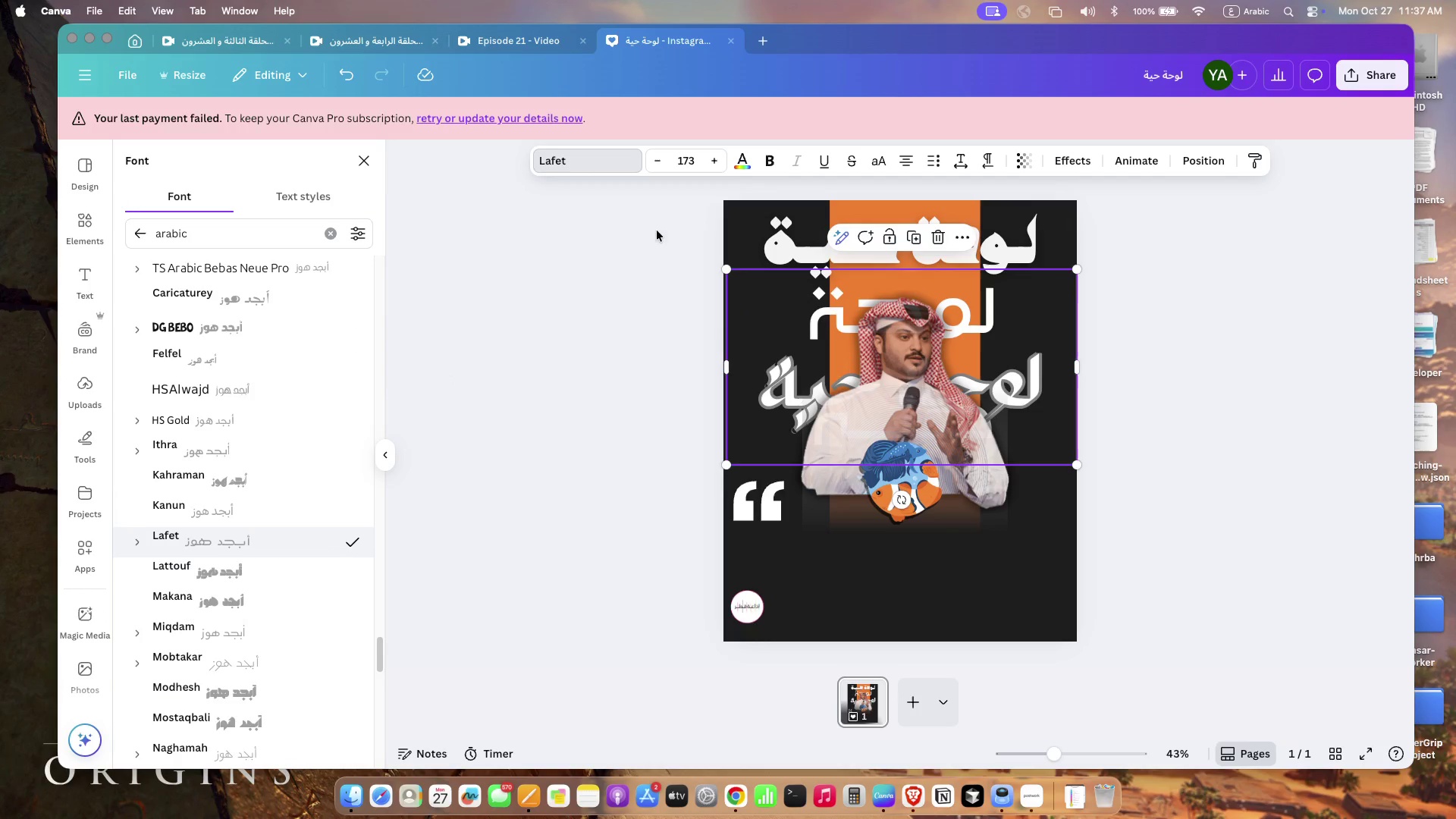 
left_click([688, 162])
 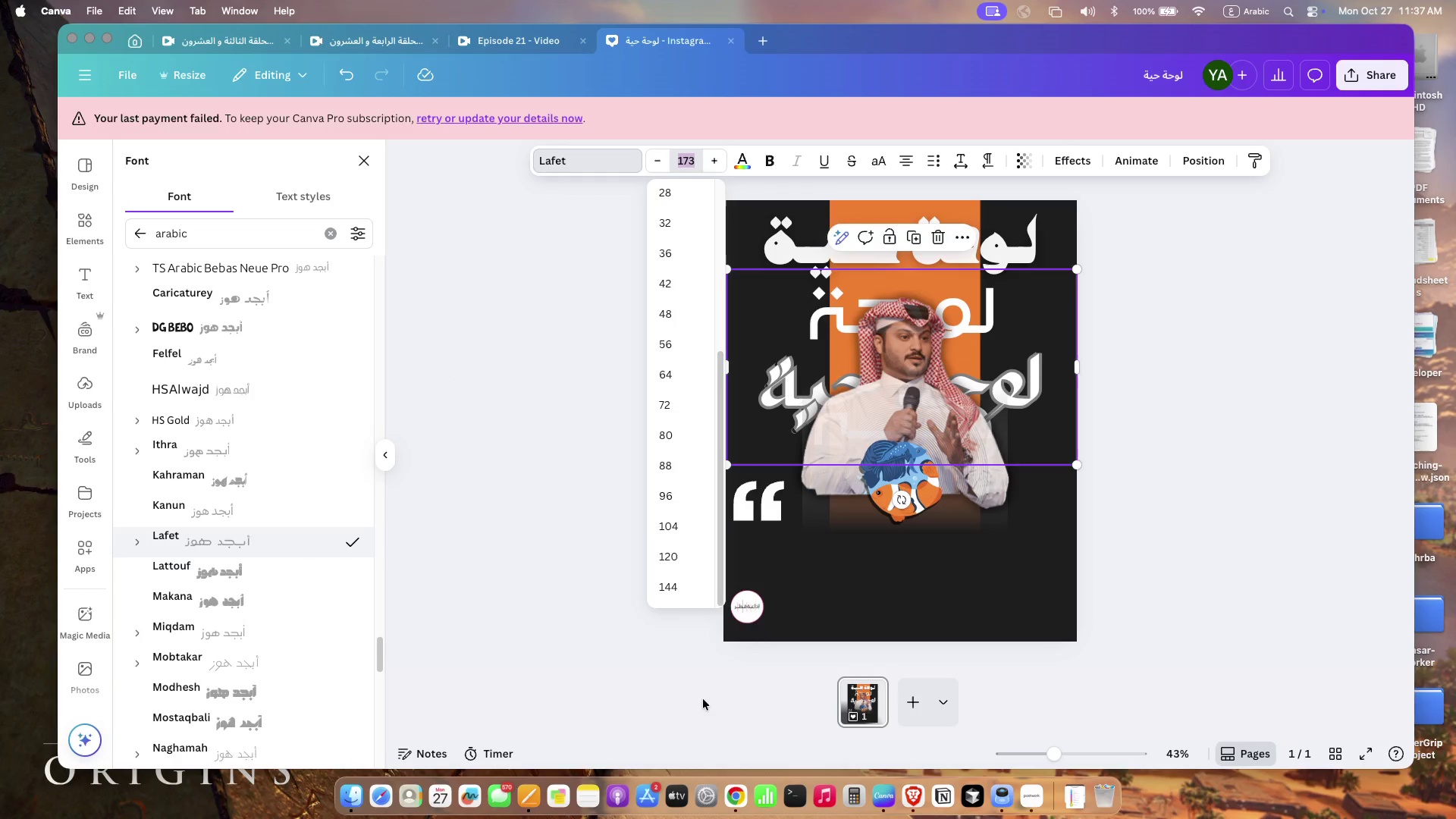 
scroll: coordinate [699, 425], scroll_direction: down, amount: 82.0
 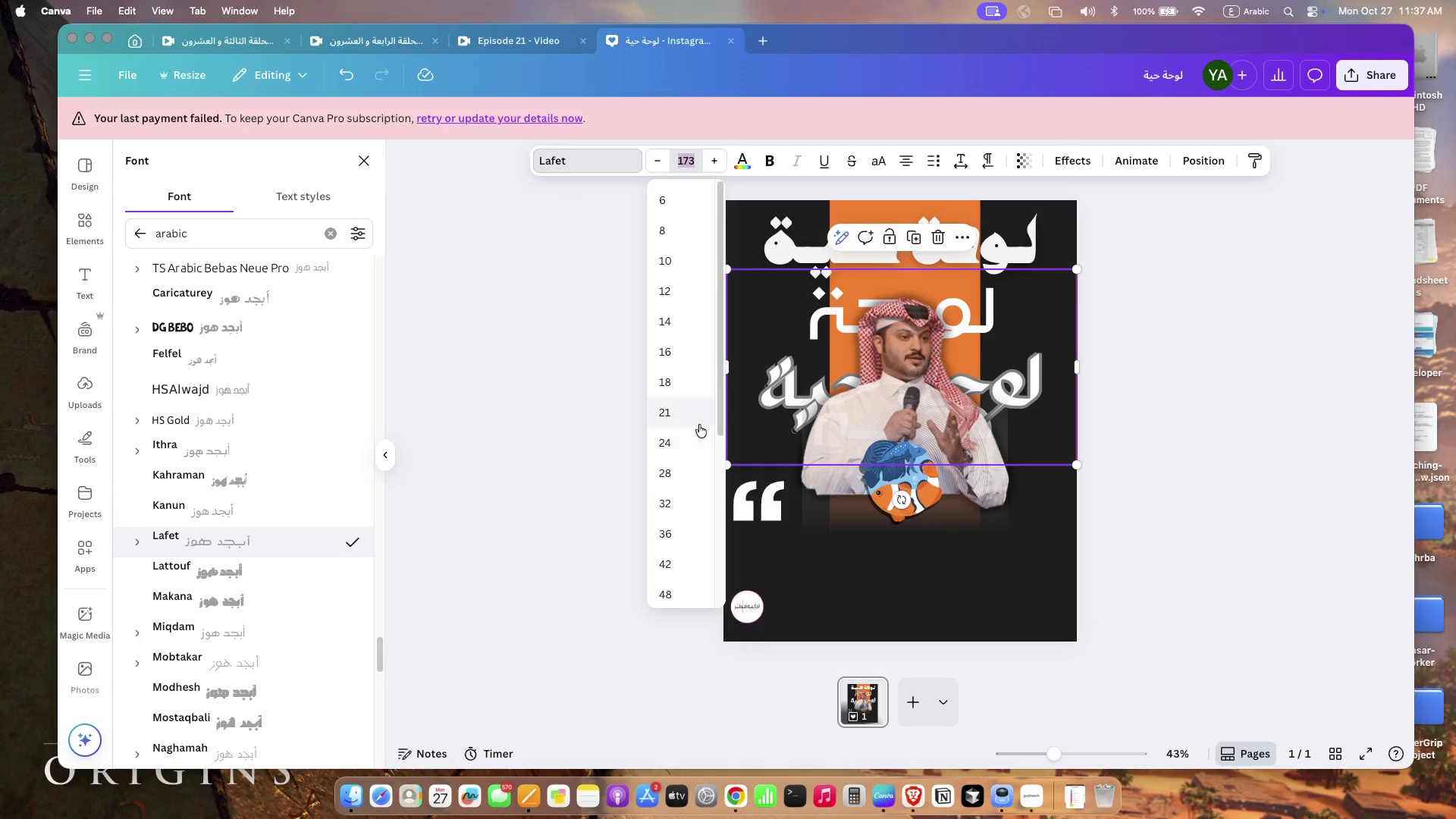 
left_click([681, 586])
 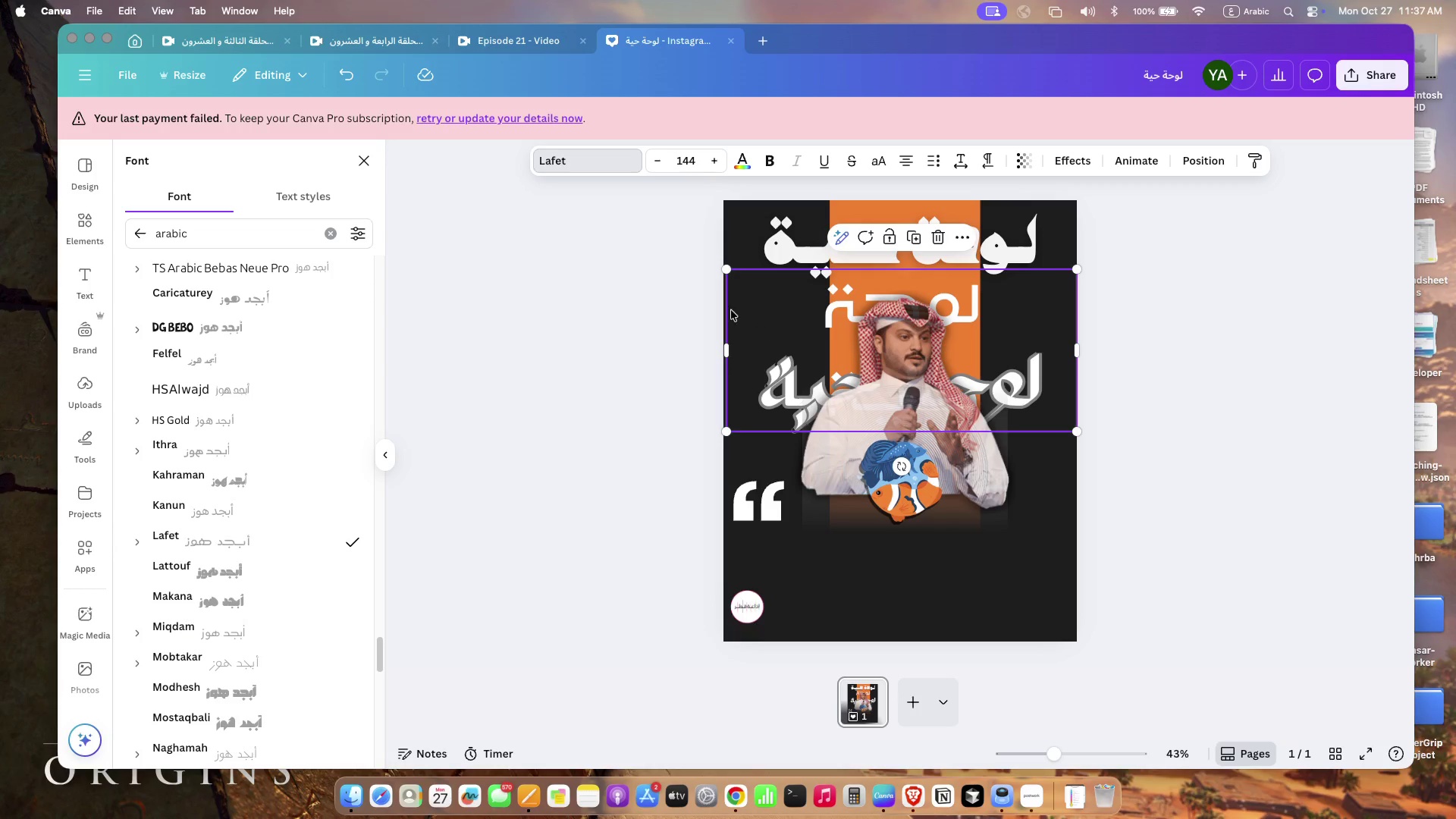 
left_click([684, 155])
 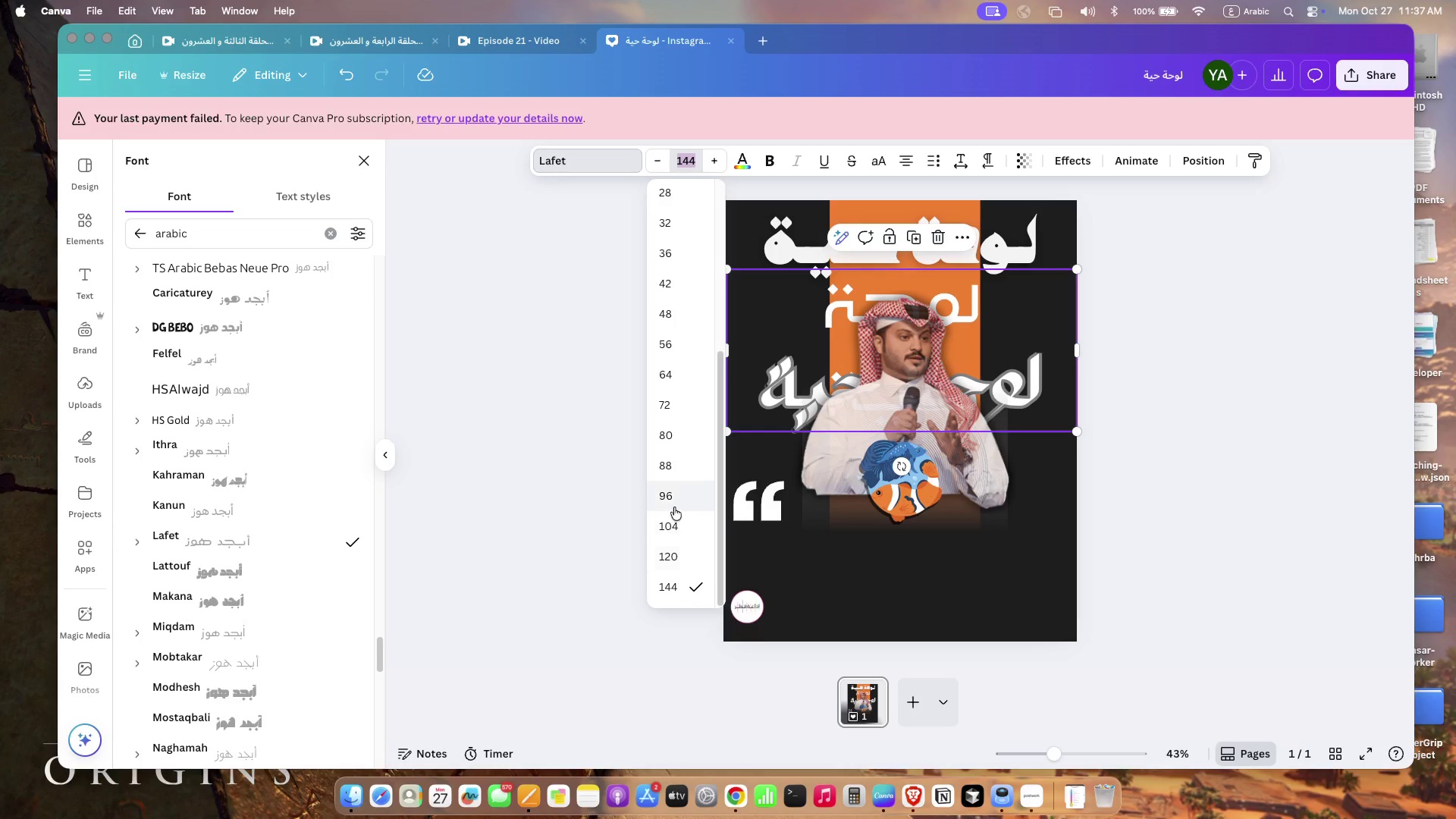 
left_click([674, 492])
 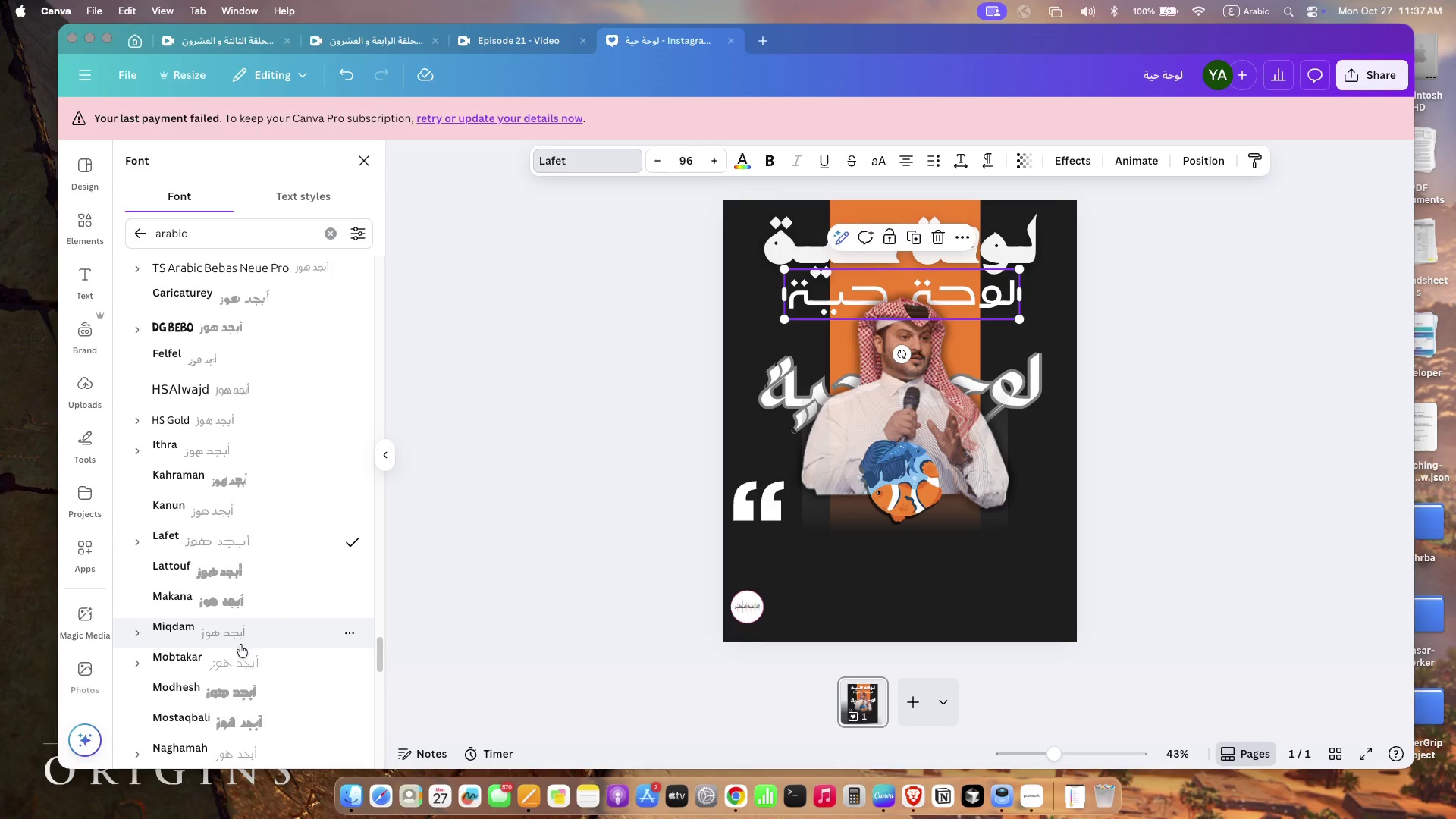 
left_click([271, 664])
 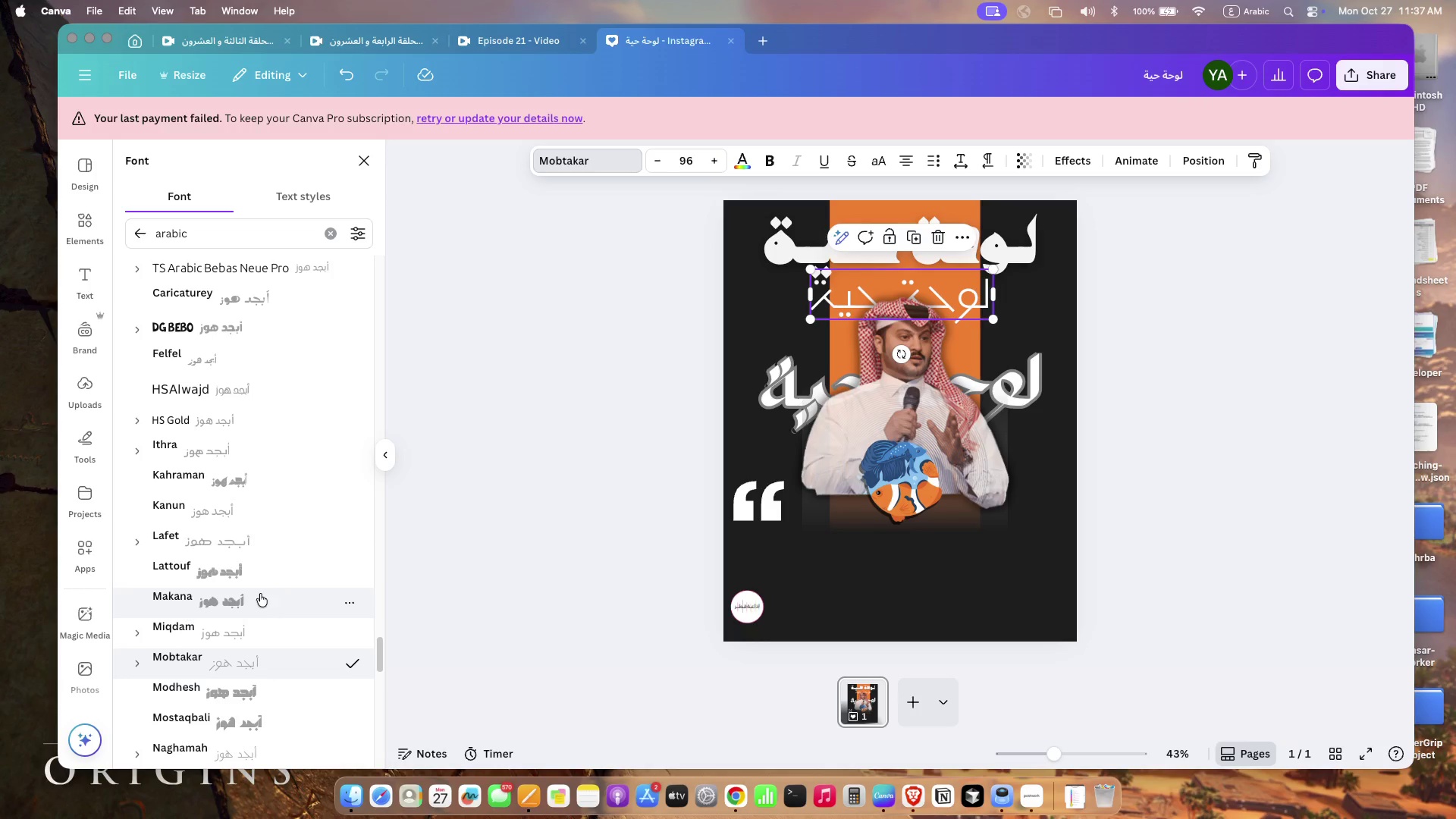 
wait(6.31)
 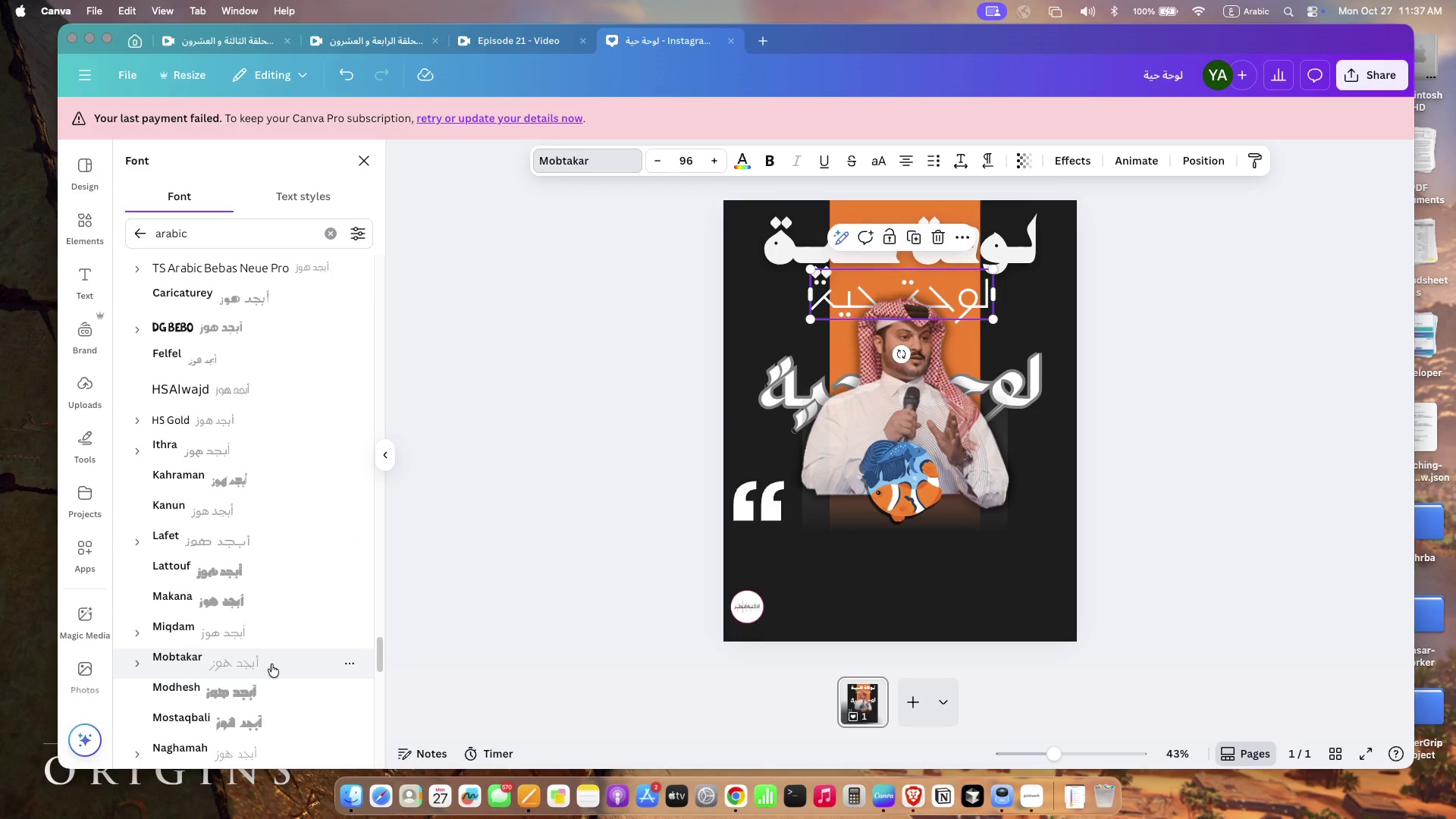 
scroll: coordinate [273, 663], scroll_direction: down, amount: 31.0
 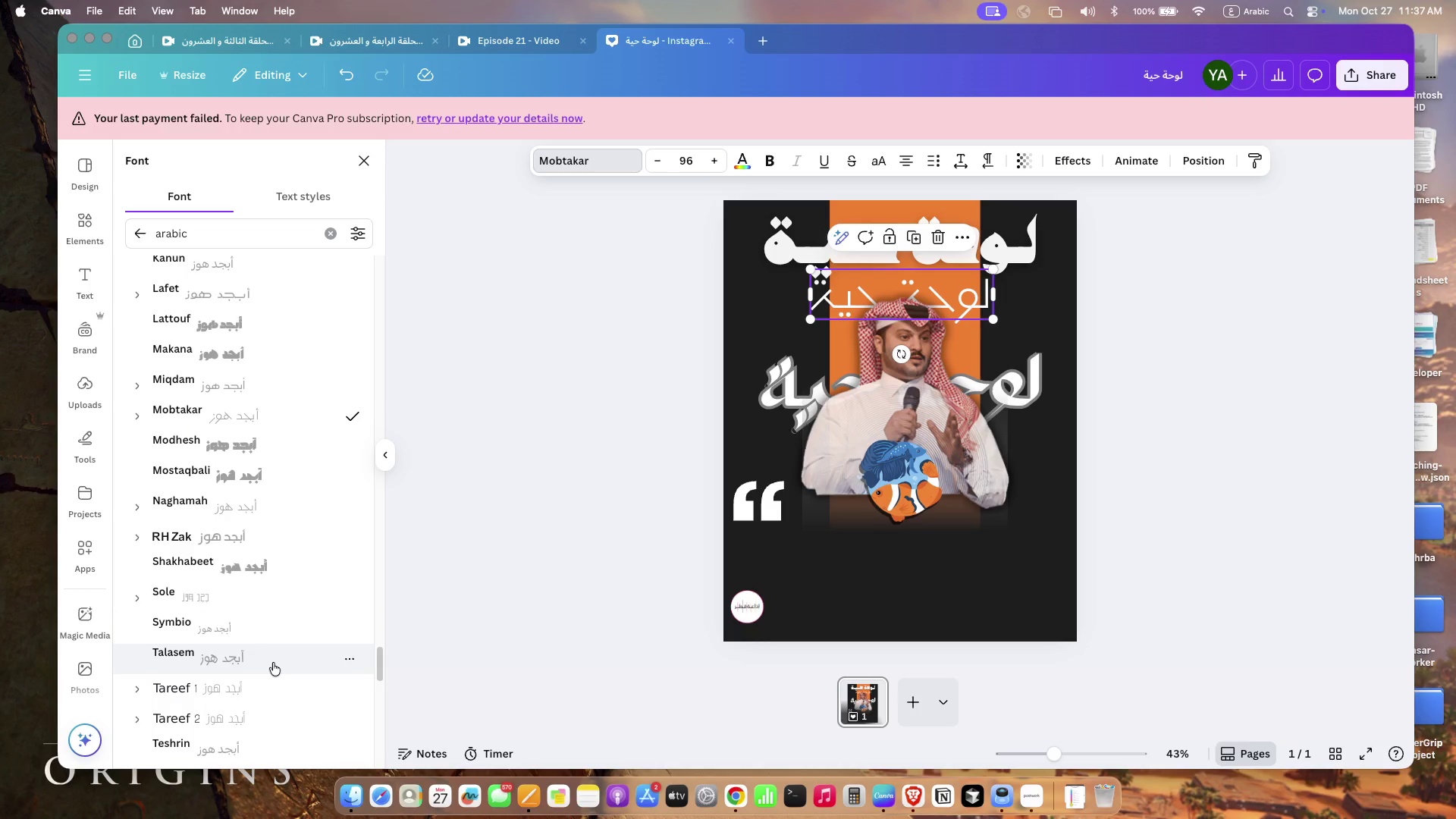 
left_click([247, 591])
 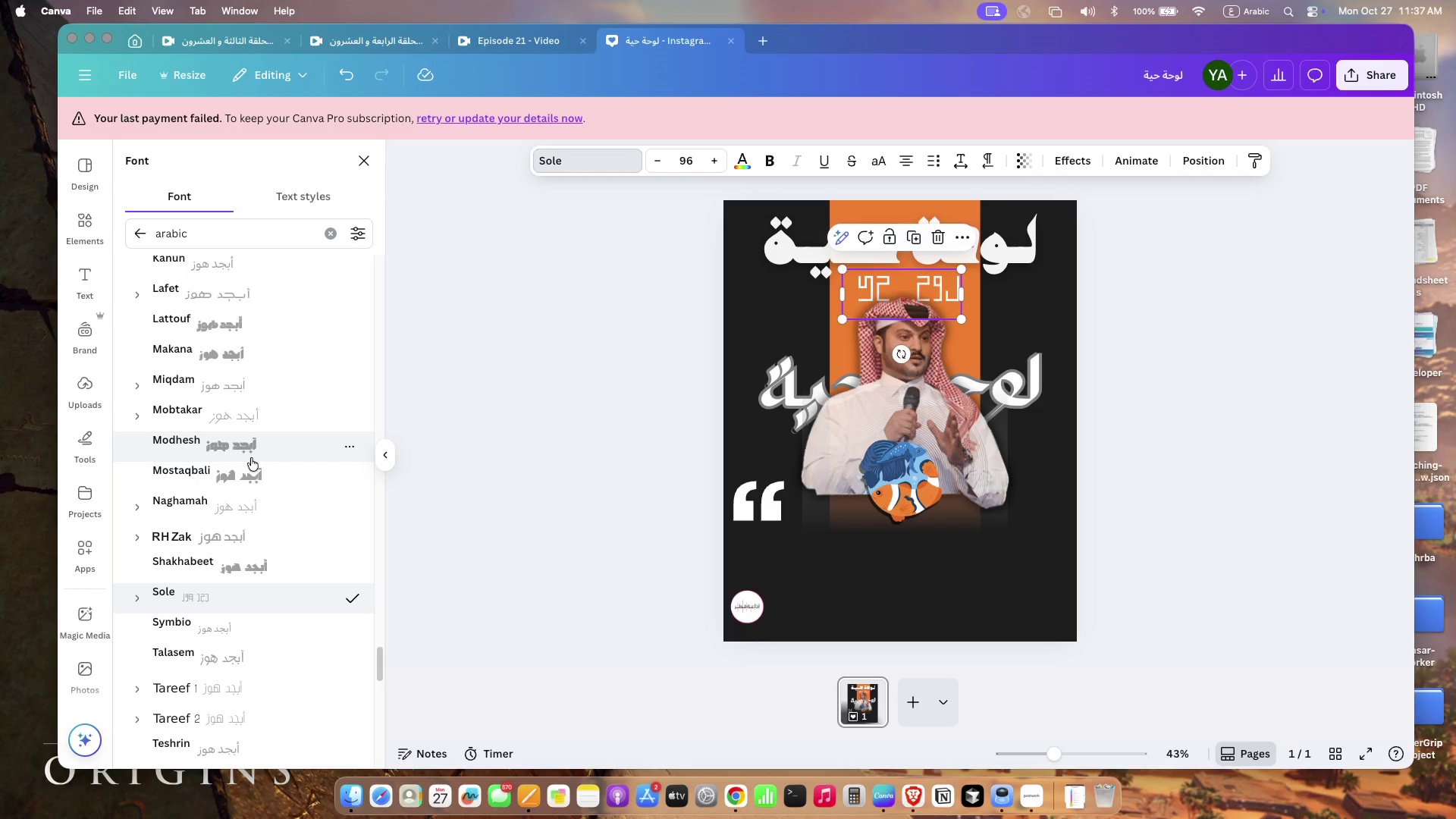 
left_click([256, 409])
 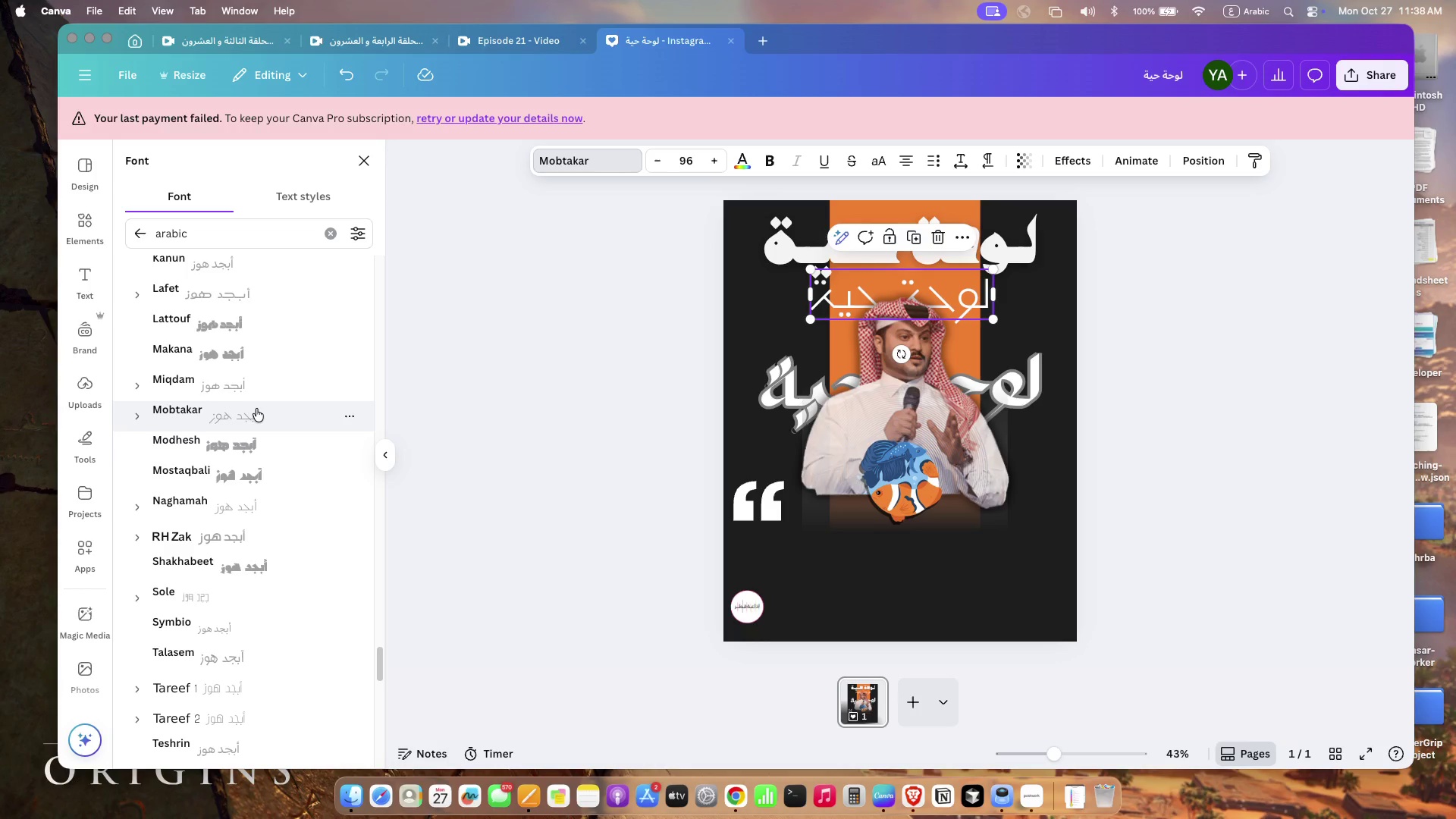 
left_click_drag(start_coordinate=[993, 322], to_coordinate=[1034, 335])
 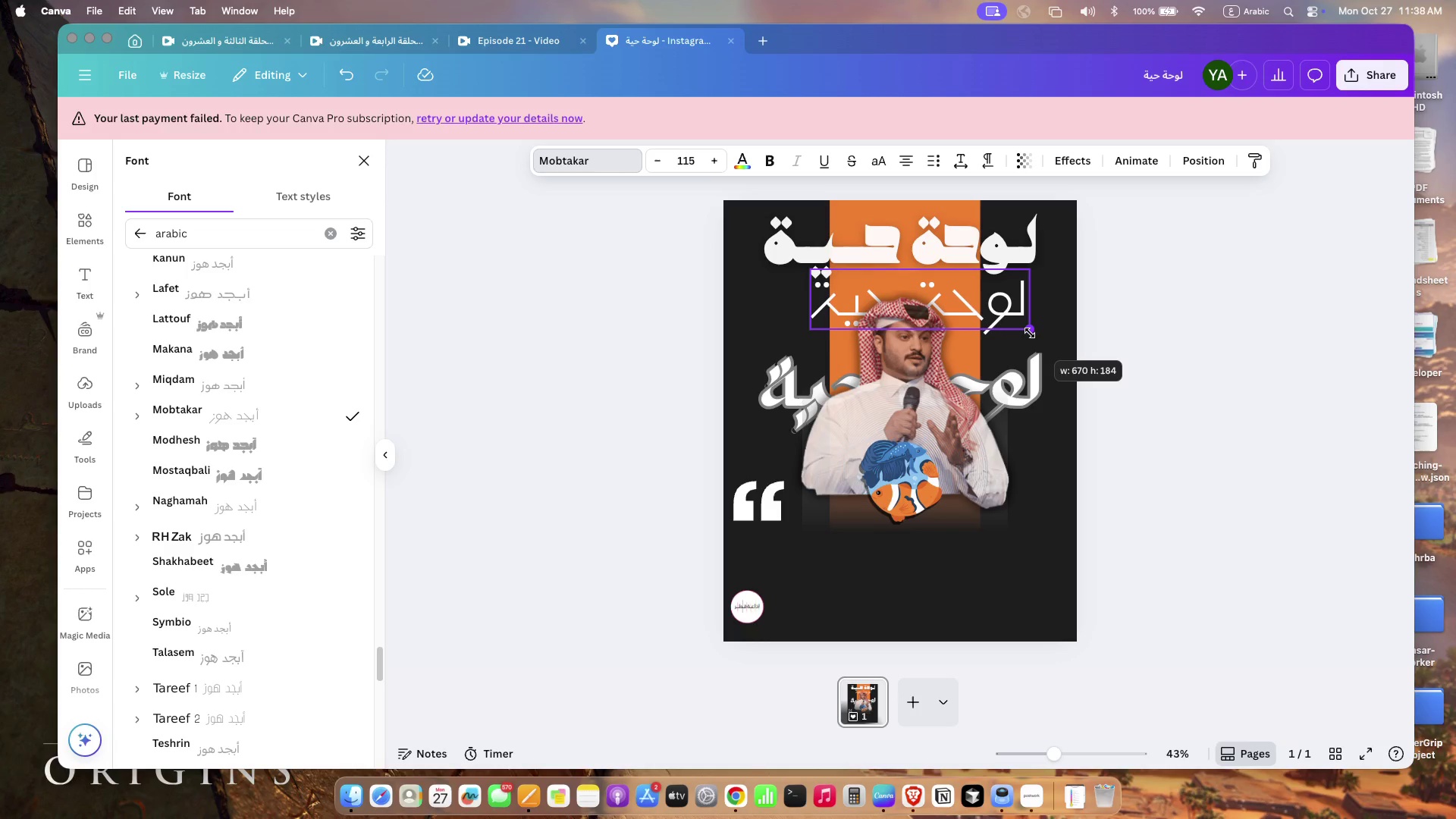 
left_click_drag(start_coordinate=[813, 333], to_coordinate=[765, 353])
 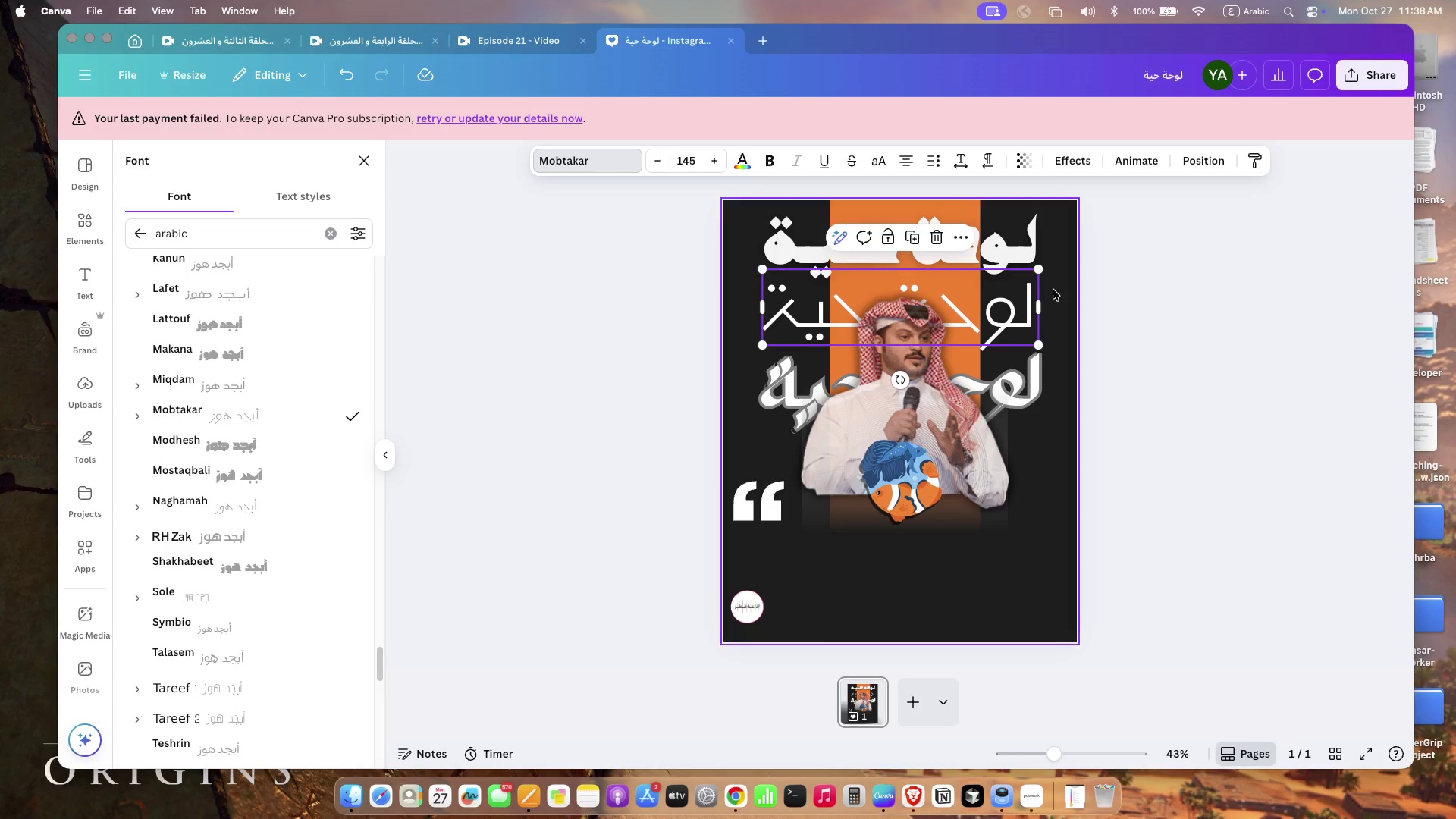 
left_click([1017, 315])
 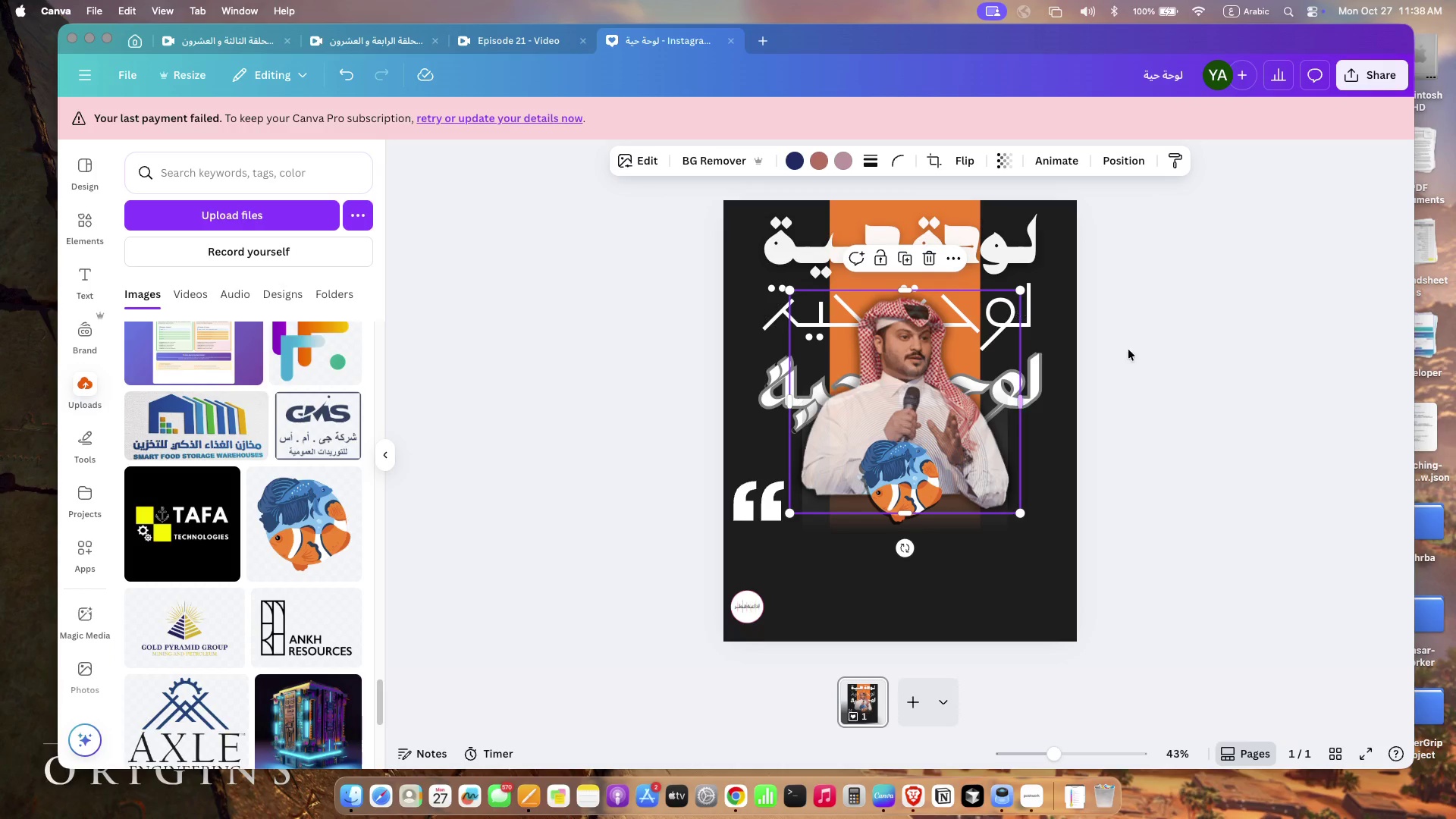 
left_click([1025, 311])
 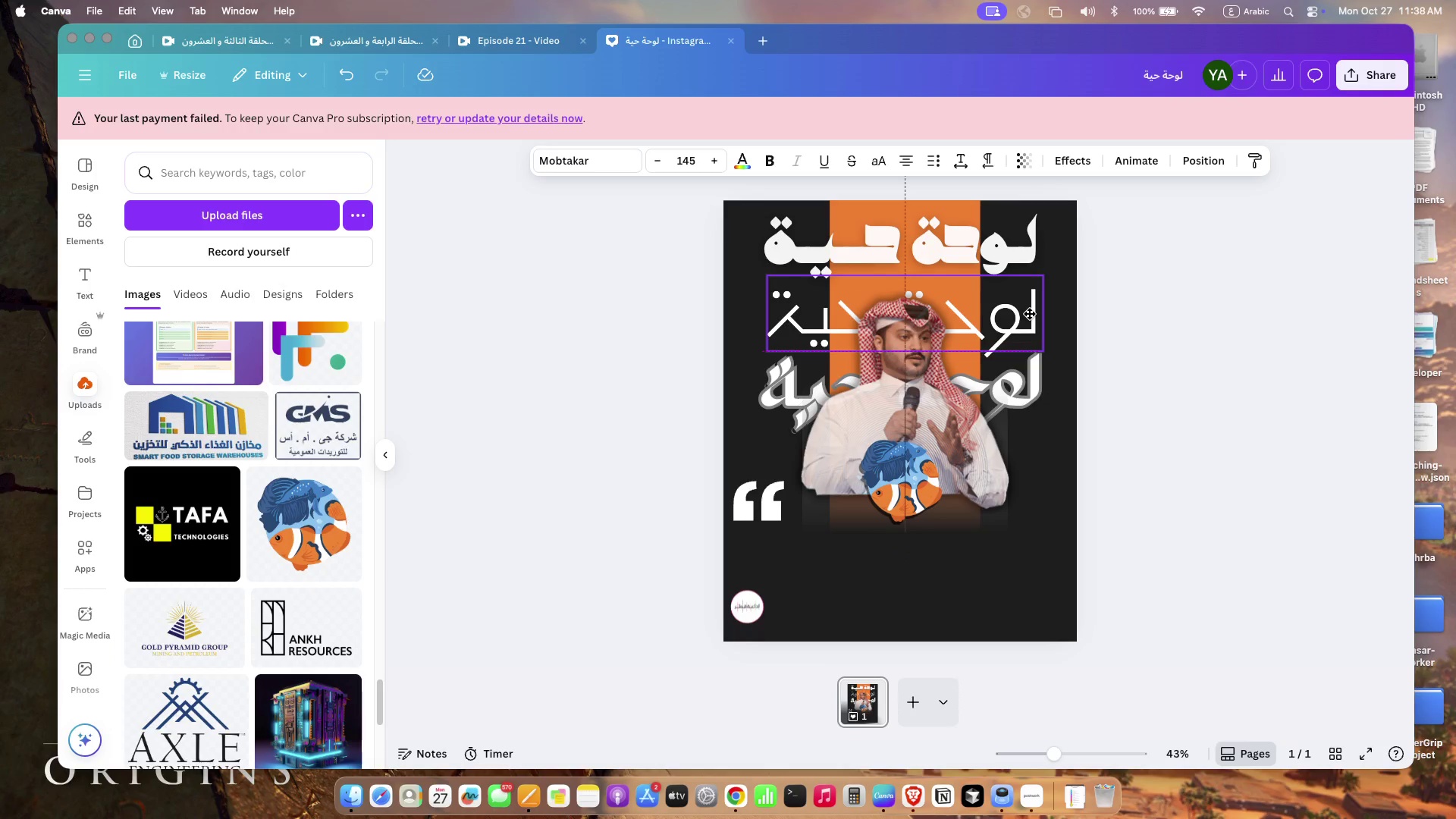 
left_click_drag(start_coordinate=[1025, 311], to_coordinate=[1029, 314])
 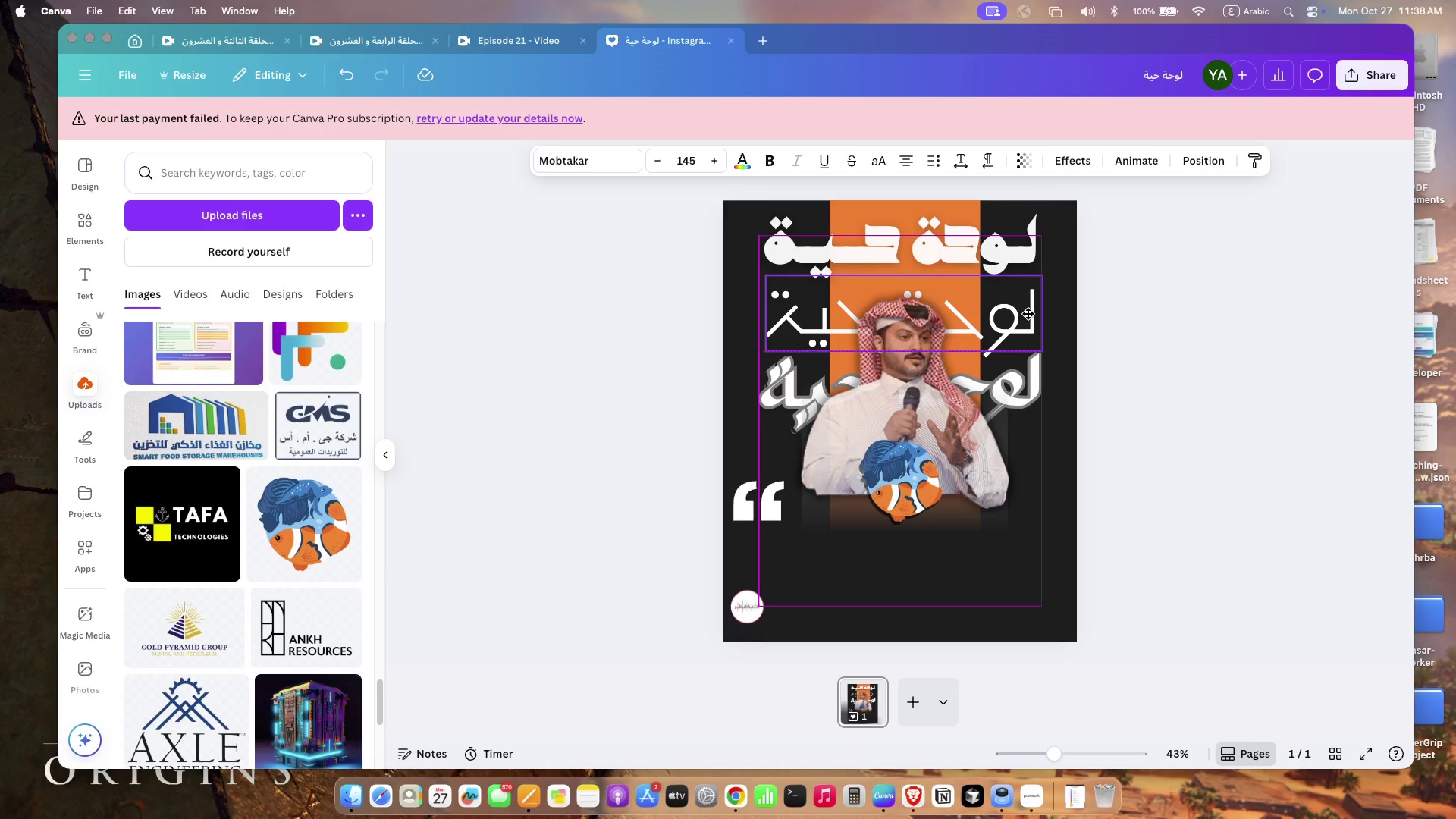 
left_click_drag(start_coordinate=[1046, 350], to_coordinate=[1060, 351])
 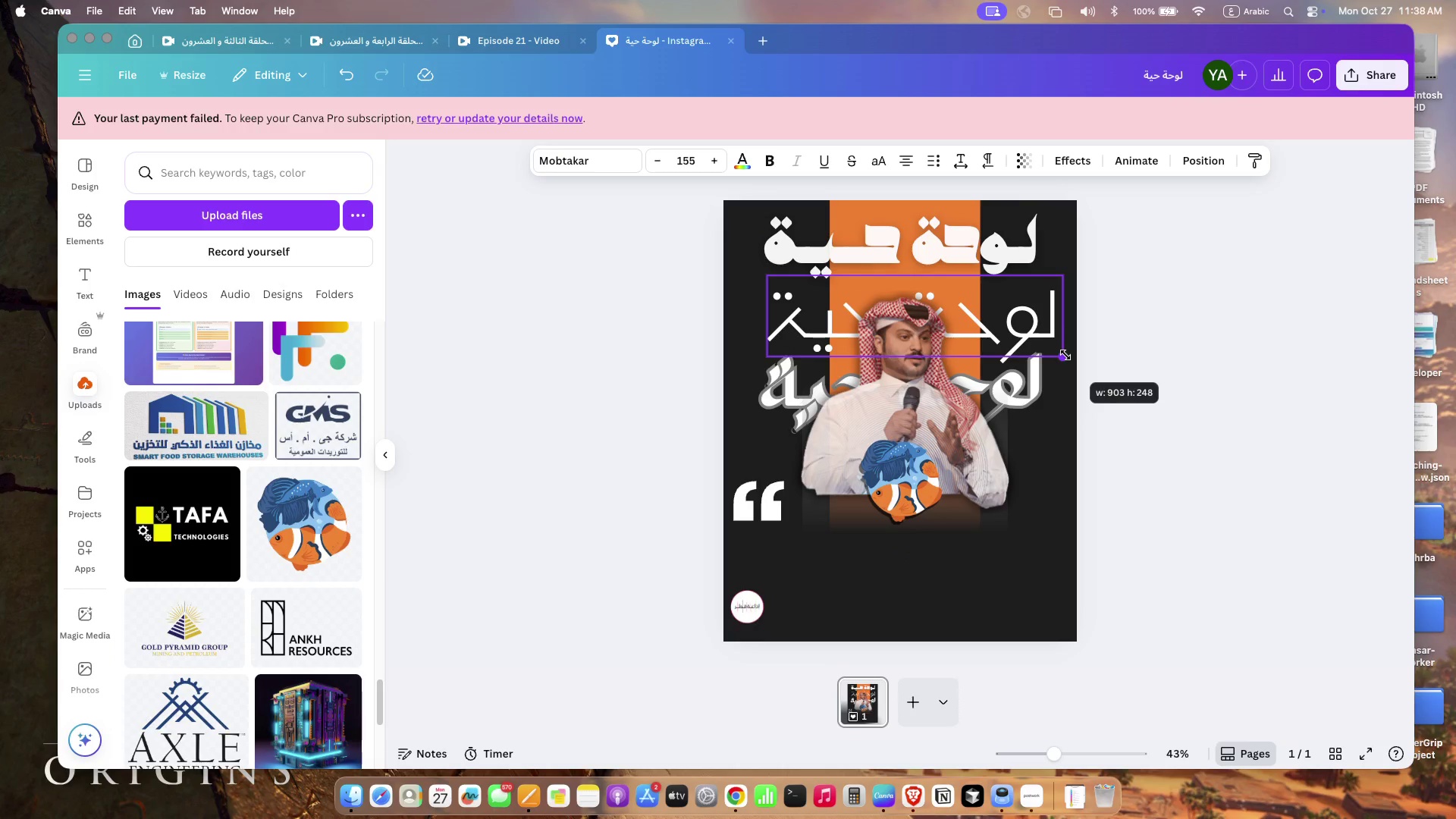 
left_click_drag(start_coordinate=[768, 356], to_coordinate=[754, 361])
 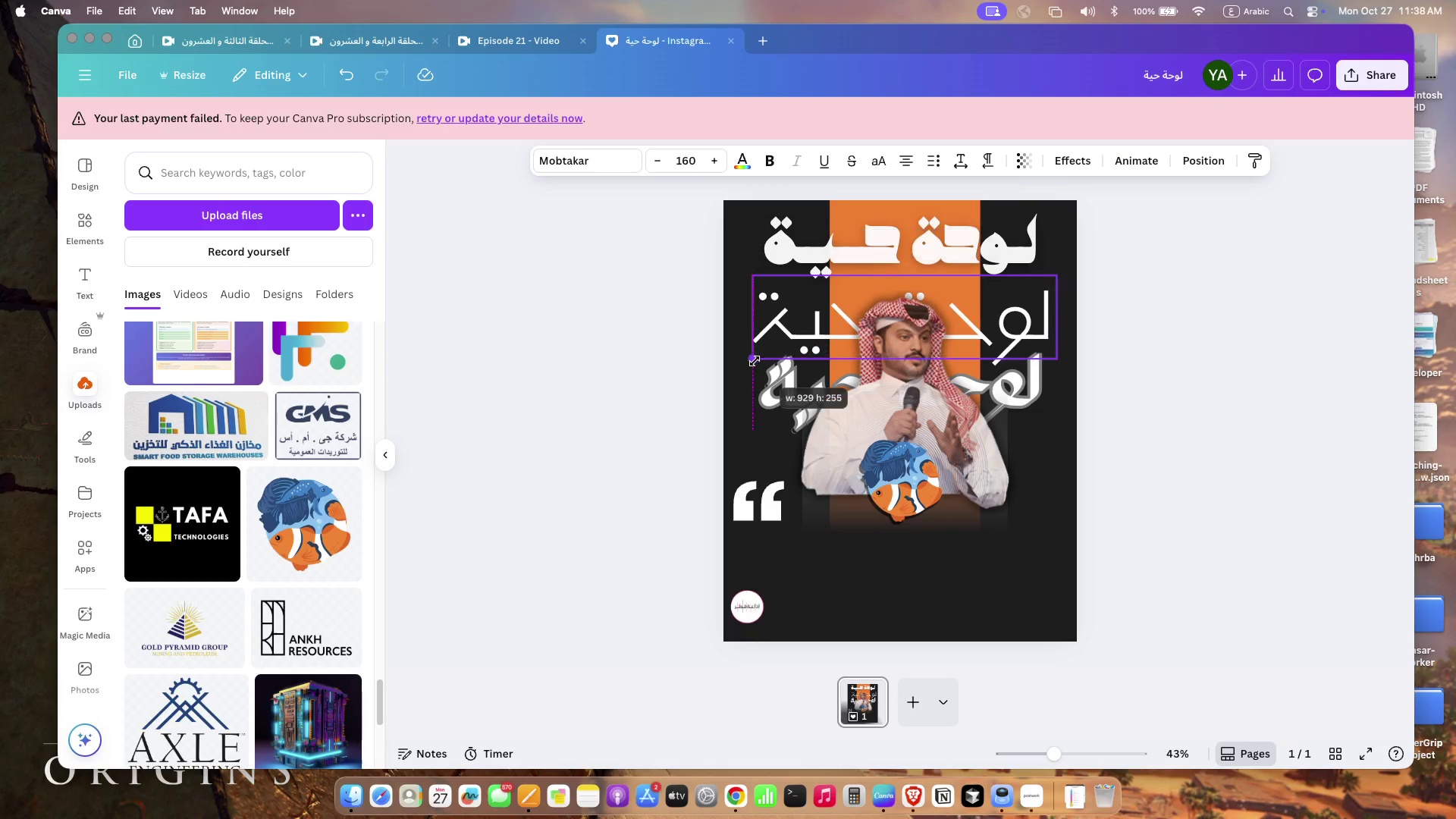 
left_click_drag(start_coordinate=[1037, 318], to_coordinate=[1035, 312])
 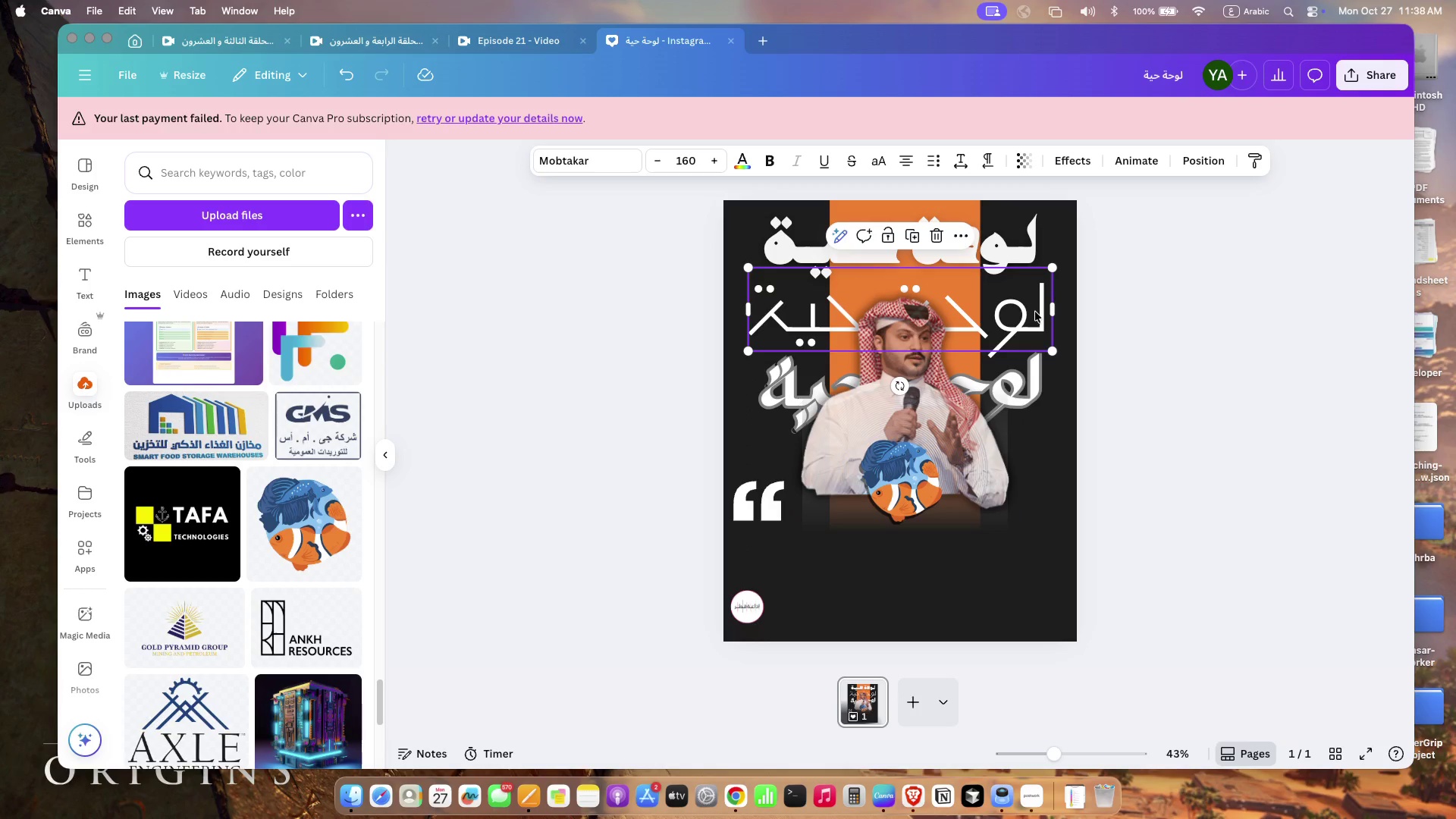 
left_click([1030, 246])
 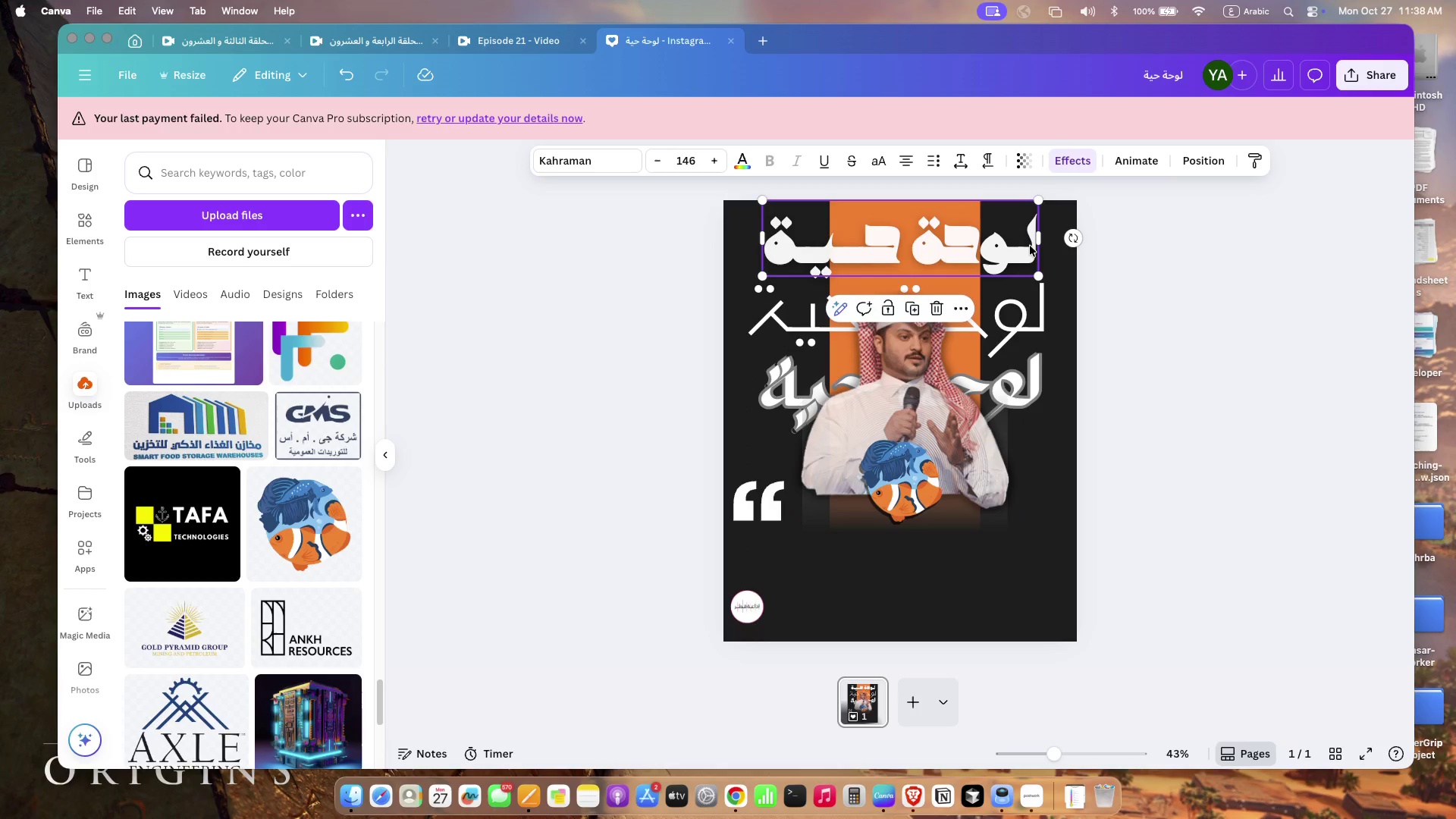 
left_click_drag(start_coordinate=[1039, 279], to_coordinate=[1049, 281])
 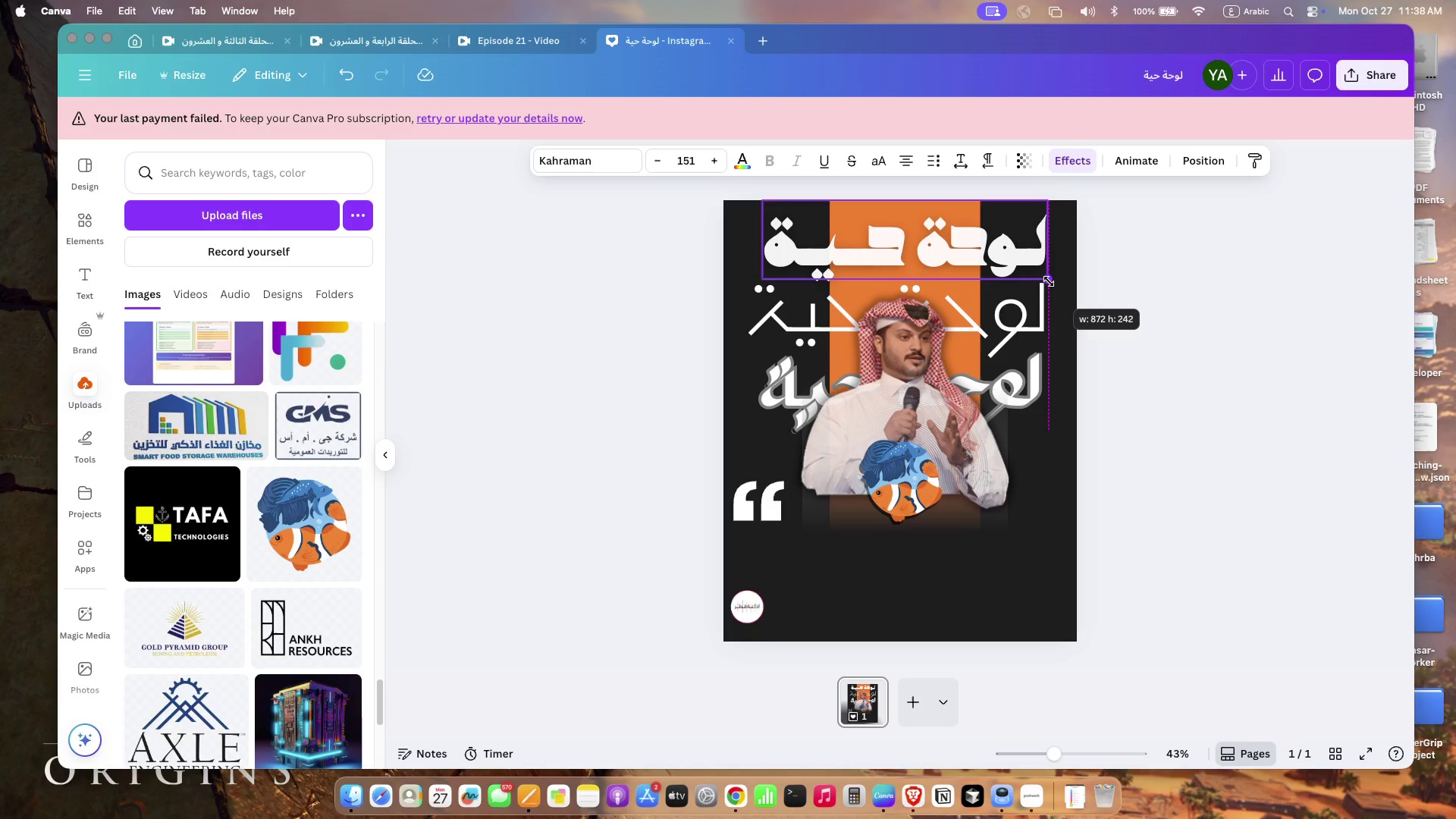 
left_click_drag(start_coordinate=[761, 276], to_coordinate=[748, 281])
 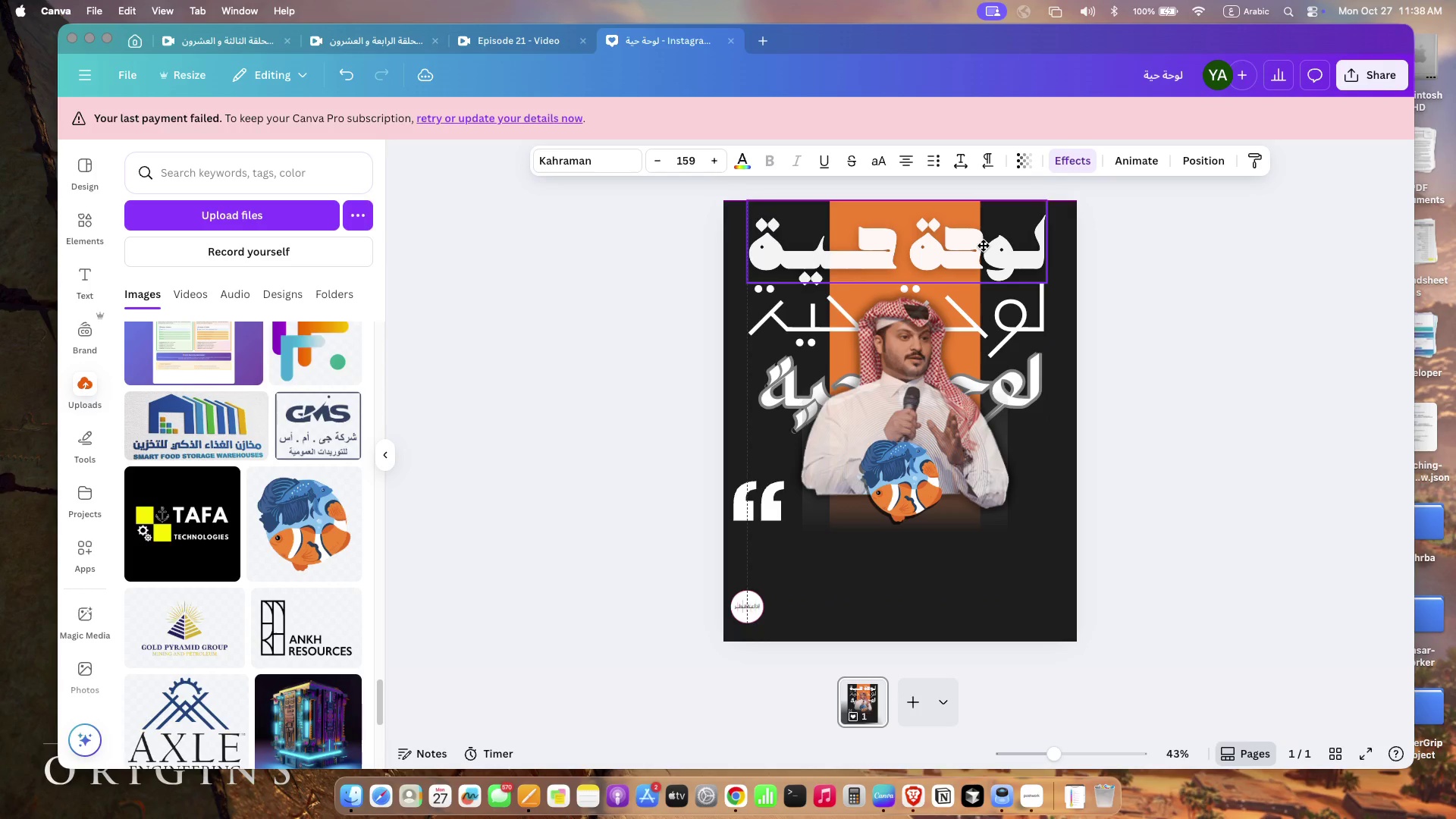 
wait(10.47)
 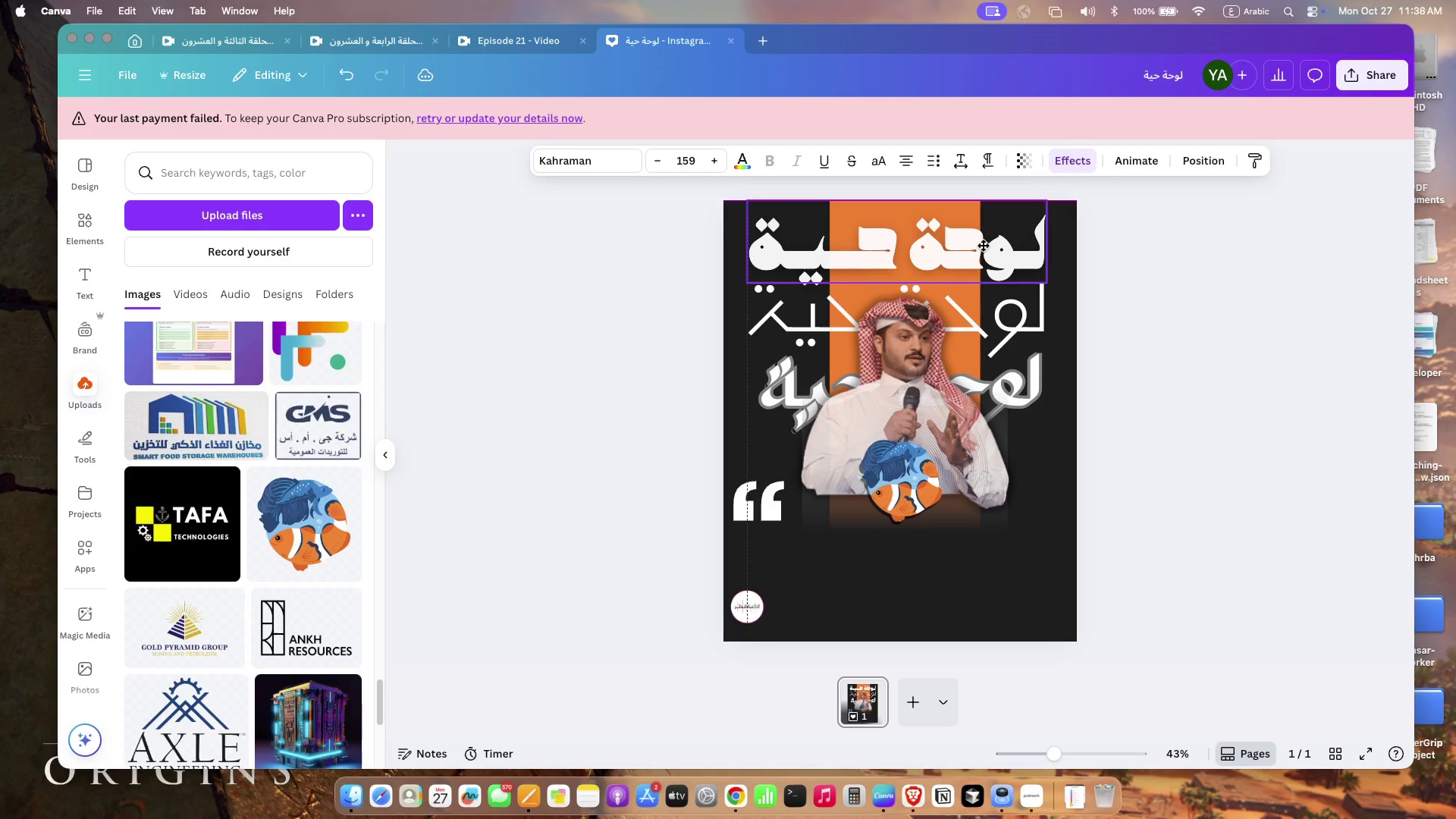 
left_click_drag(start_coordinate=[1038, 309], to_coordinate=[1043, 310])
 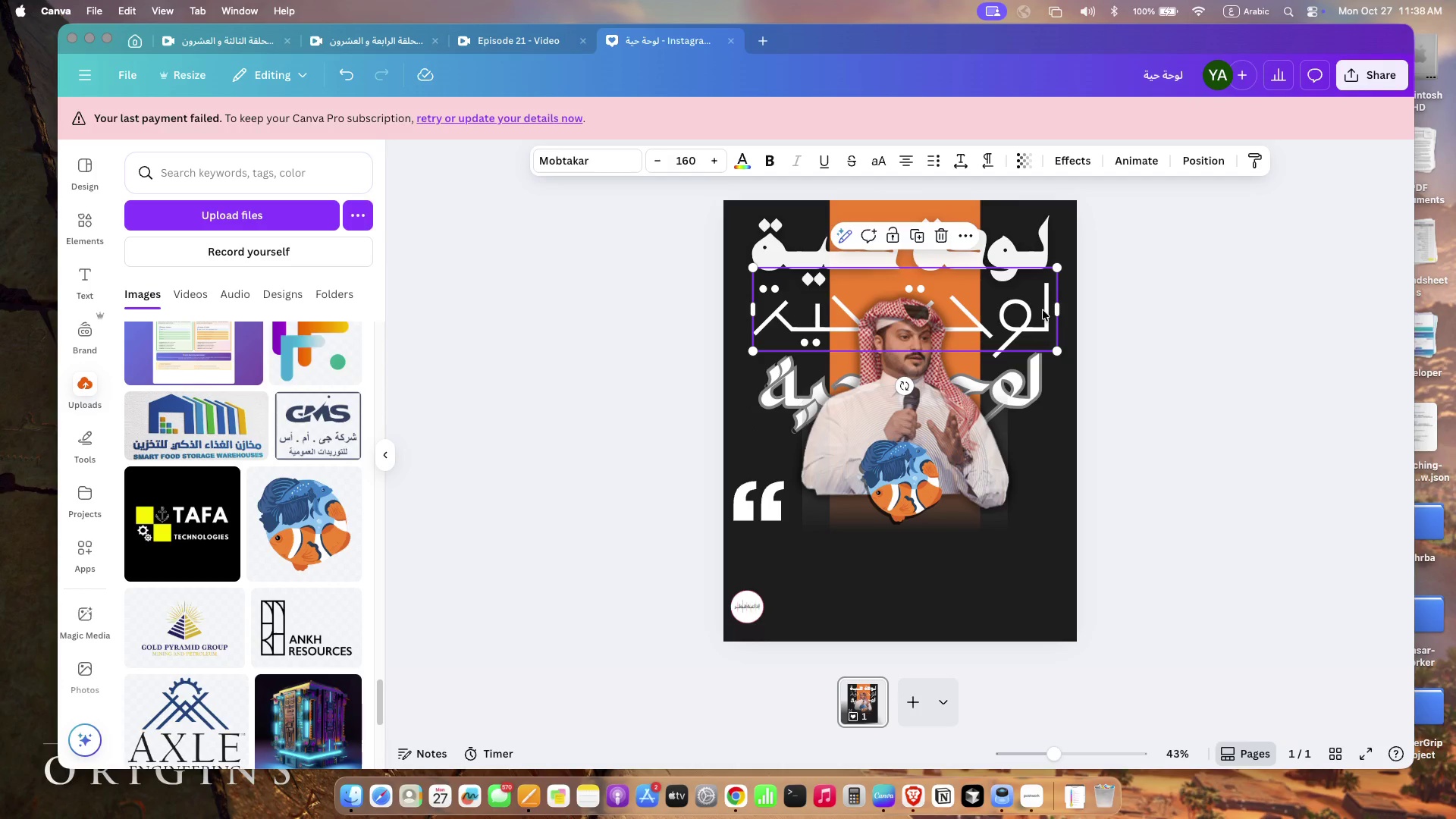 
left_click([1036, 391])
 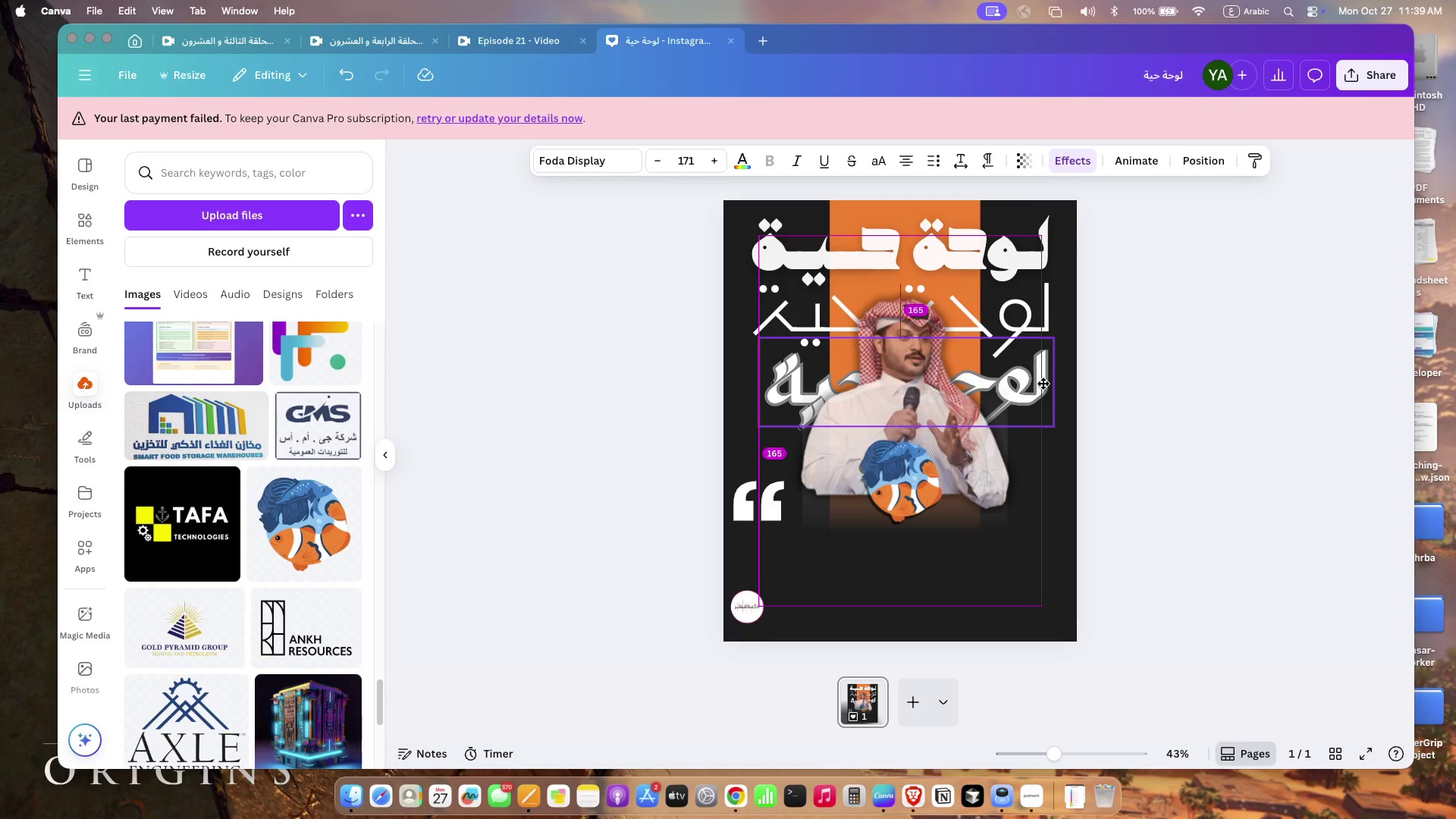 
wait(12.92)
 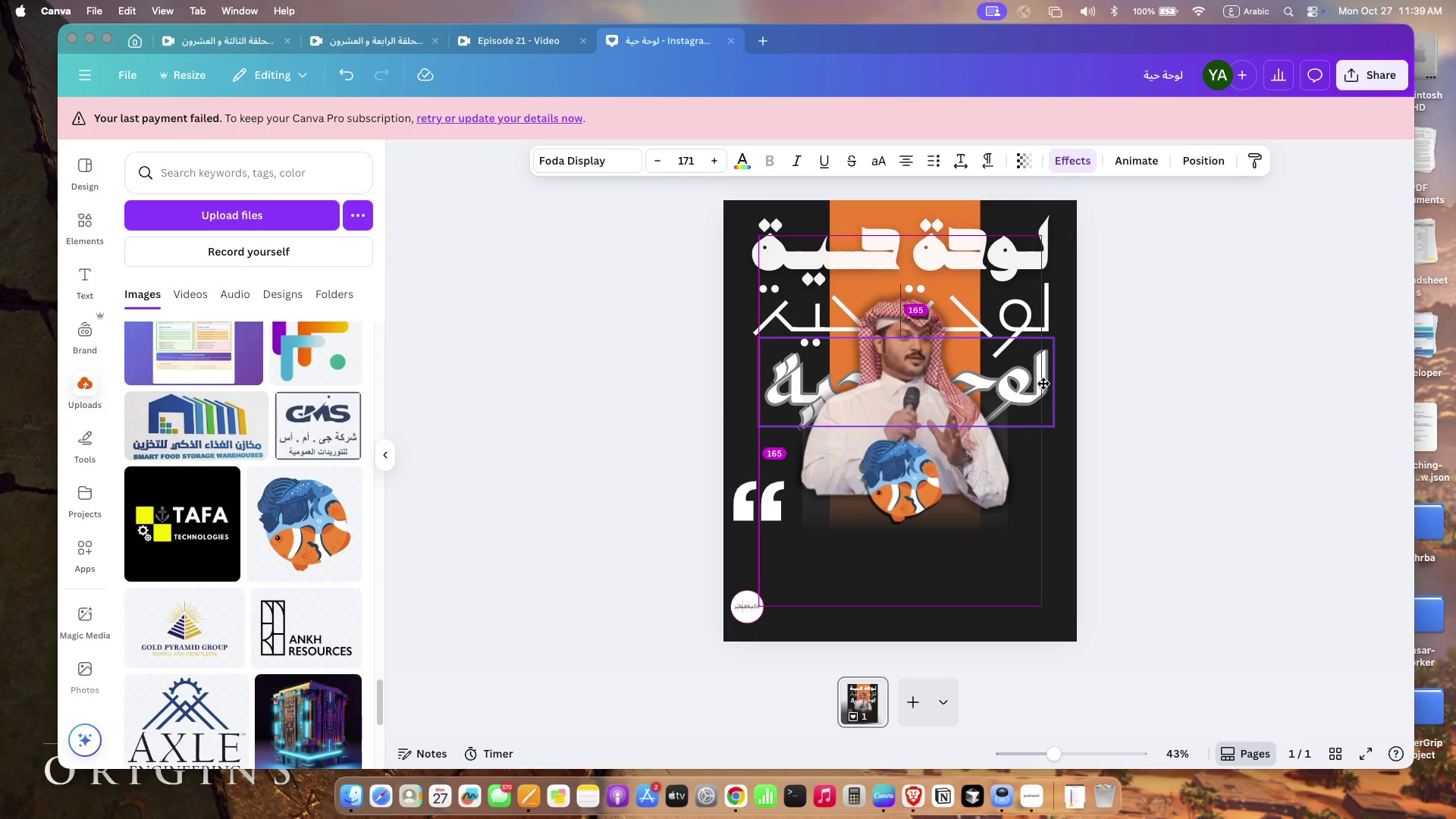 
left_click([962, 467])
 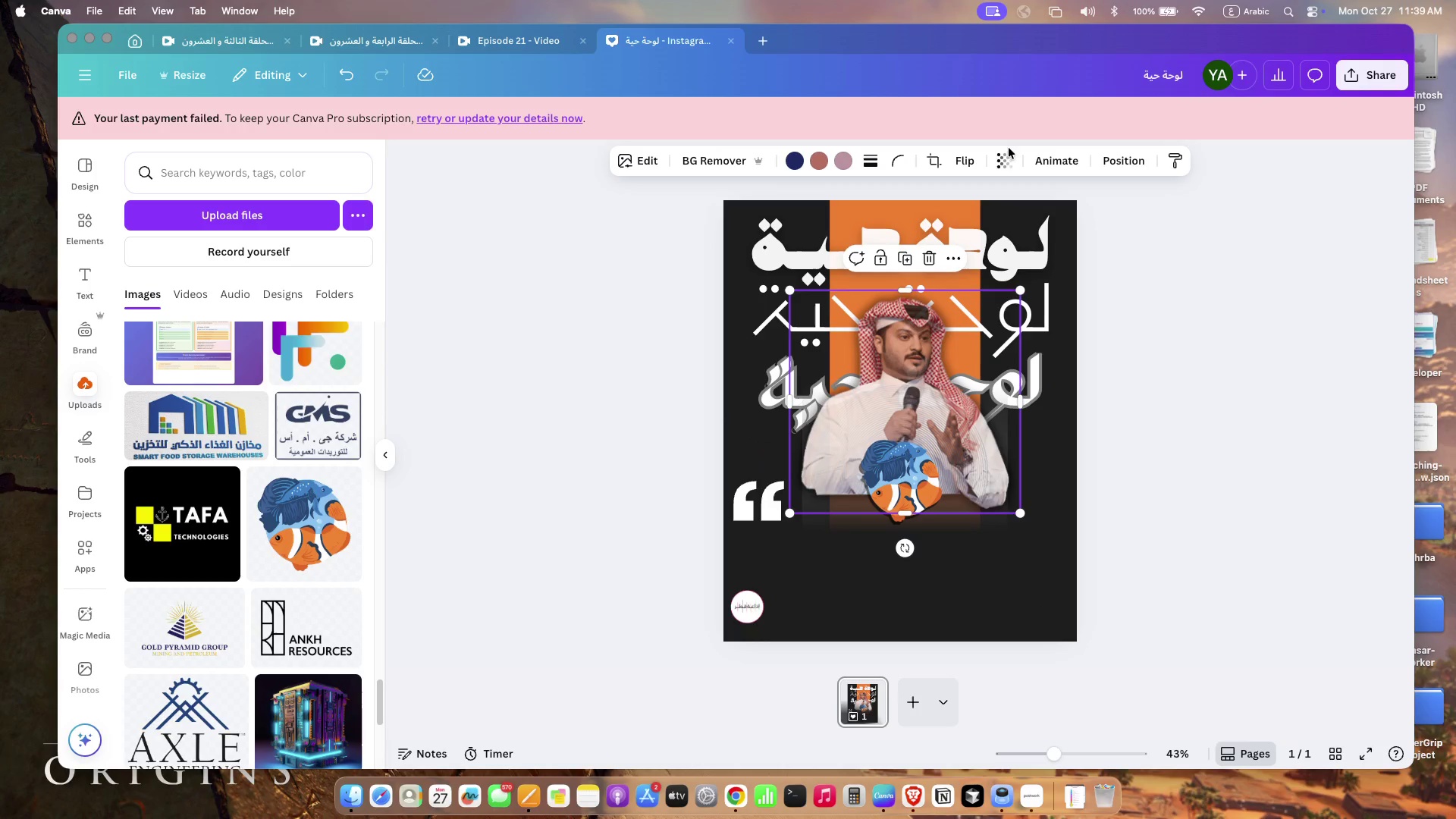 
left_click([1008, 160])
 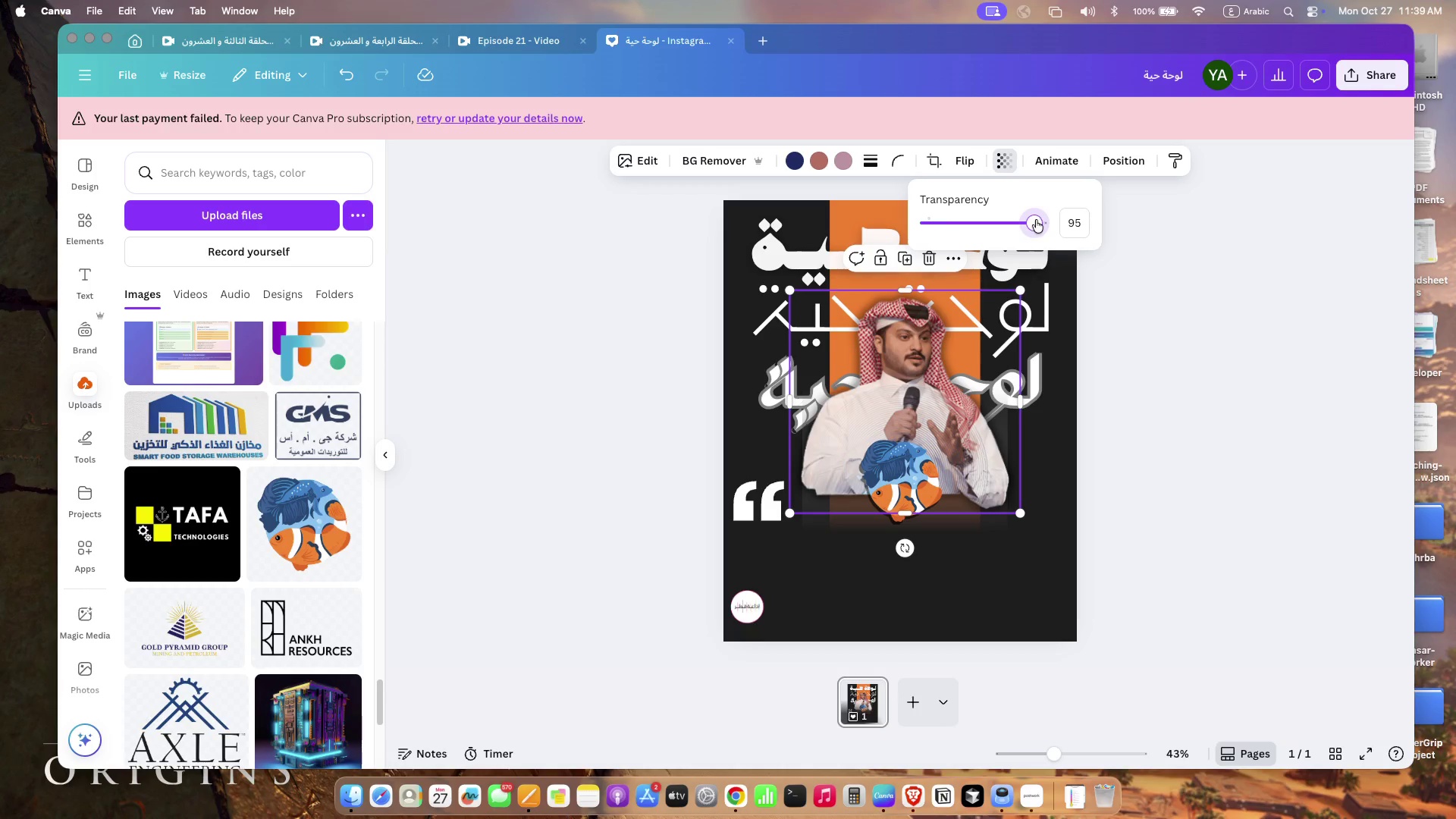 
left_click([1046, 381])
 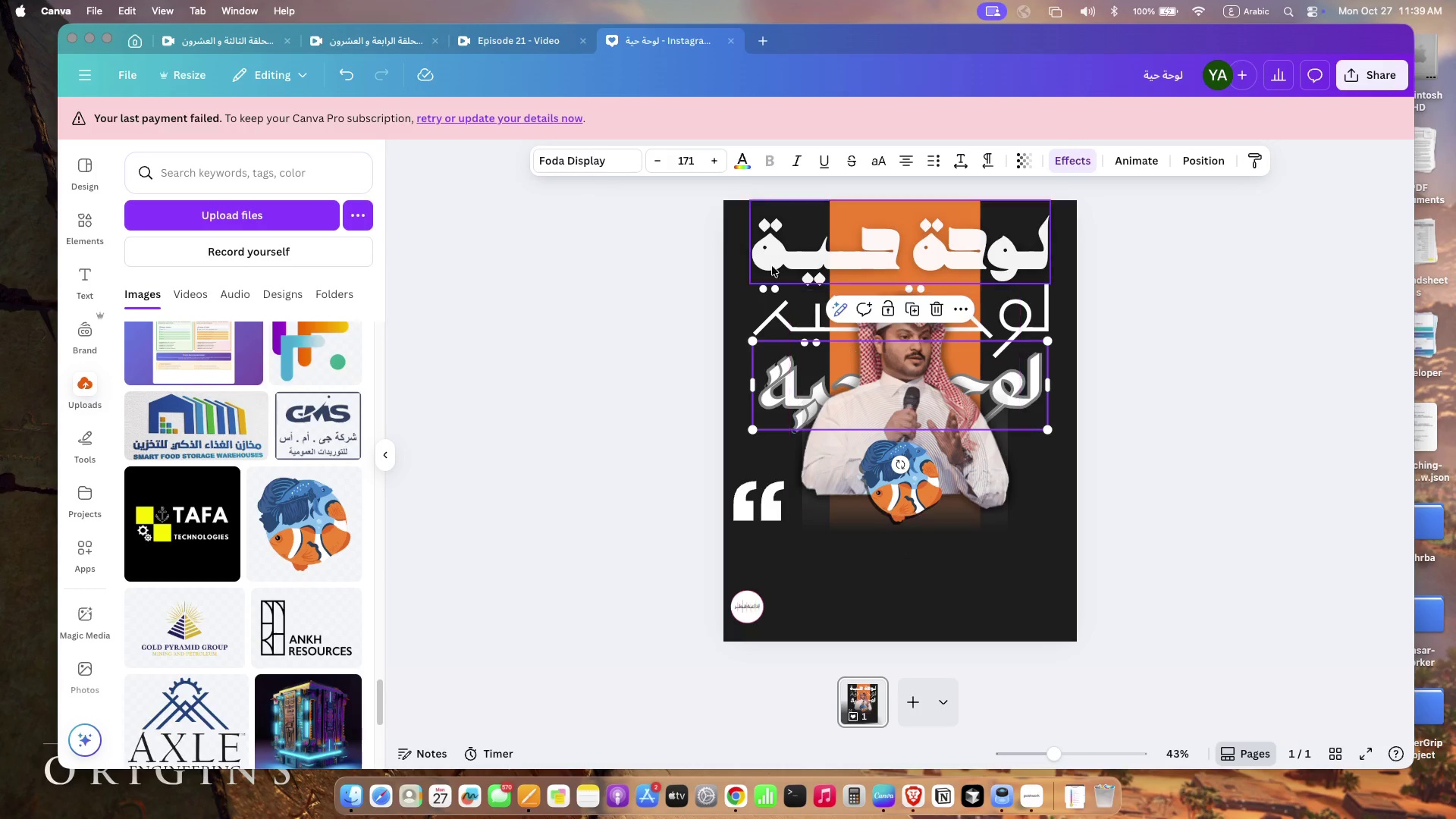 
left_click([579, 158])
 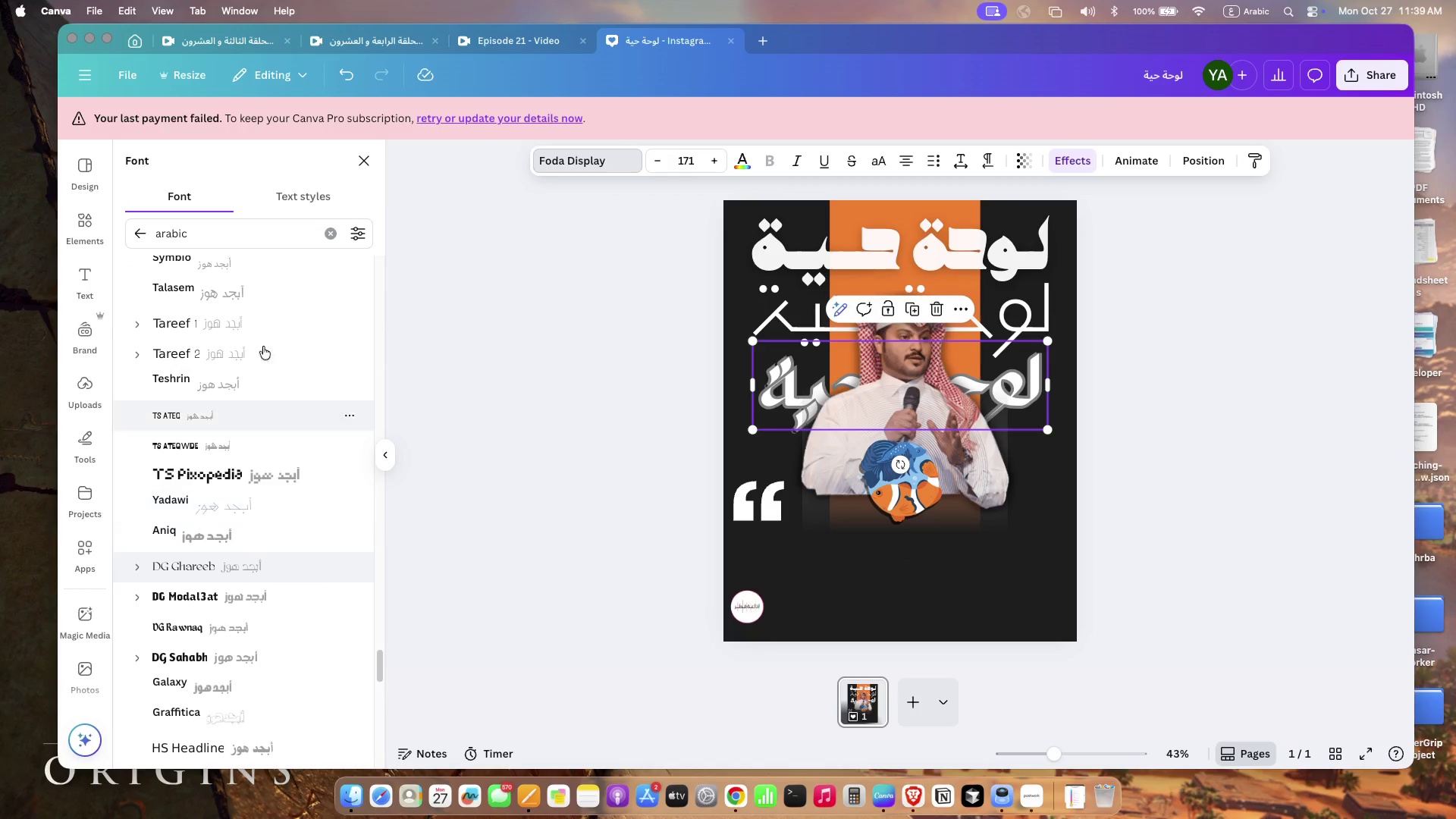 
scroll: coordinate [259, 582], scroll_direction: down, amount: 37.0
 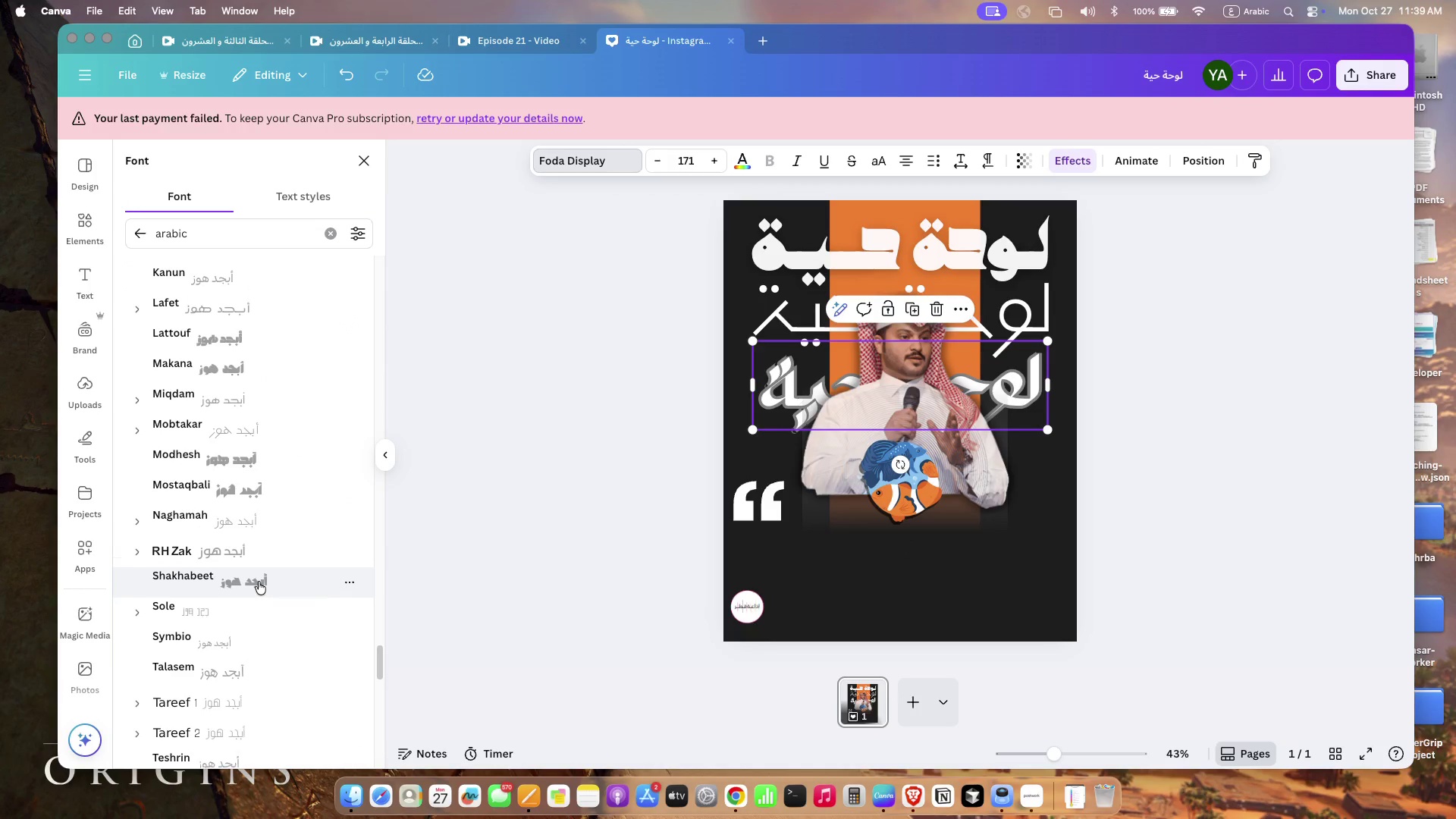 
left_click([280, 475])
 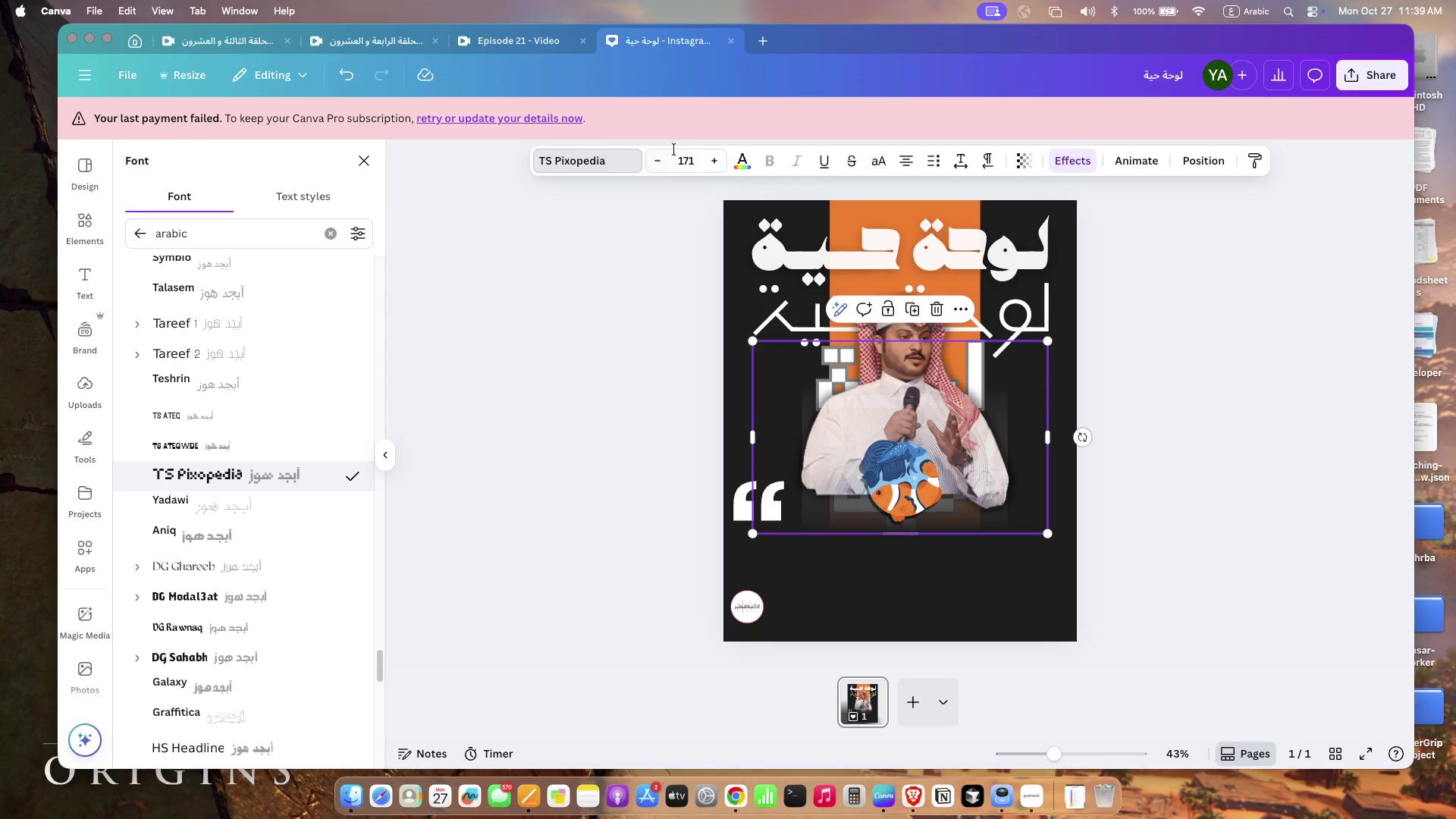 
left_click([692, 164])
 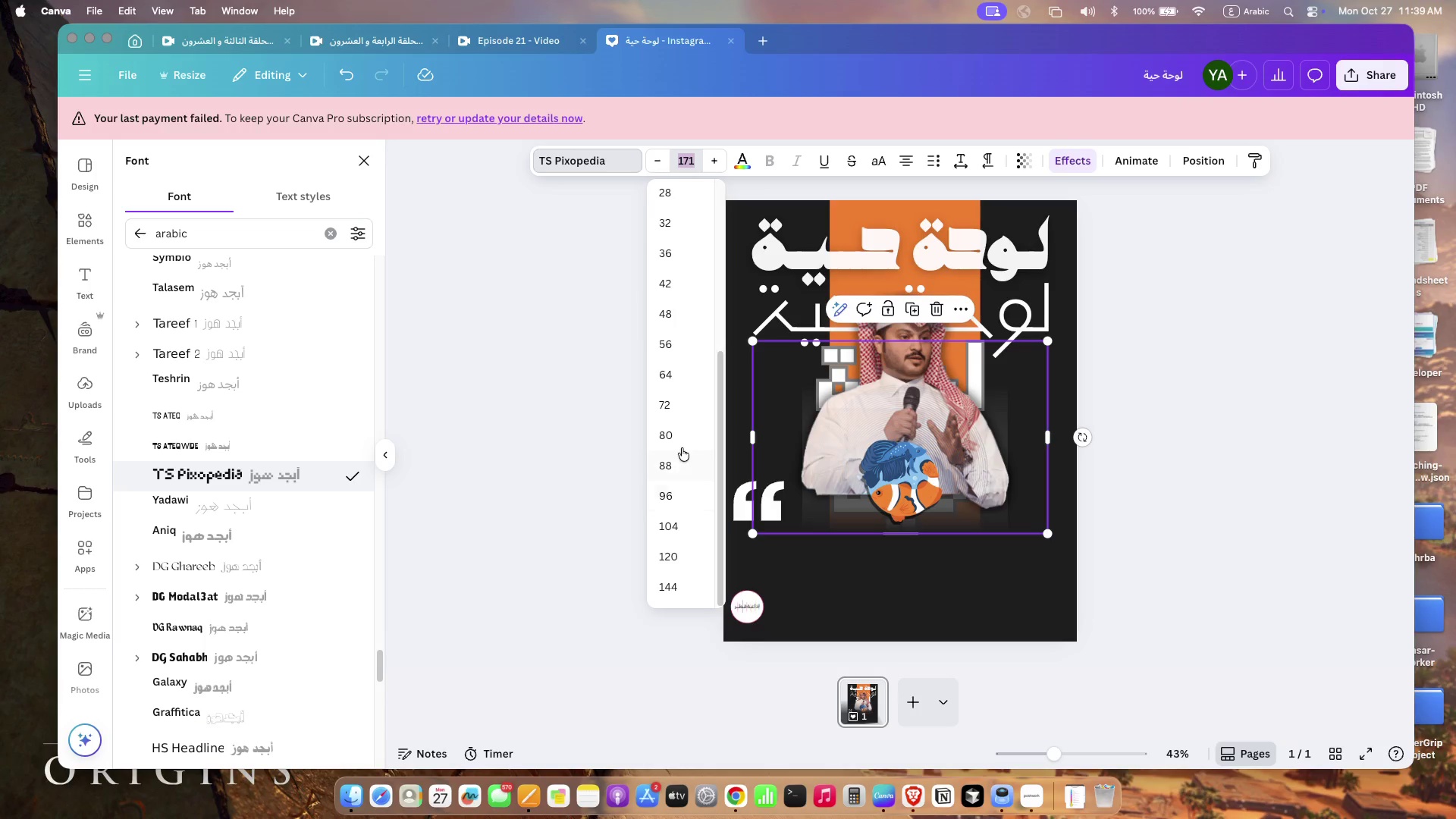 
scroll: coordinate [682, 570], scroll_direction: down, amount: 111.0
 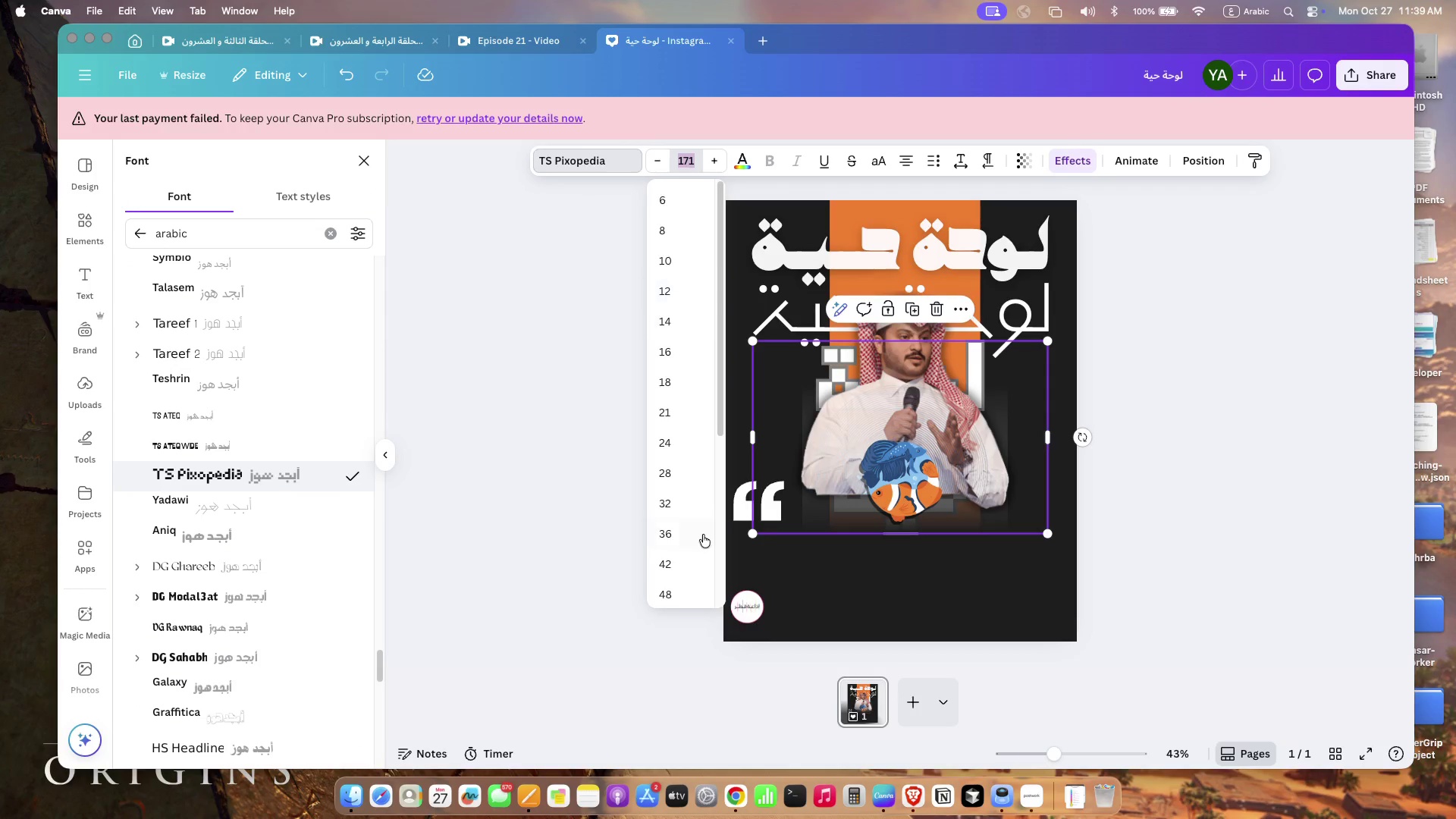 
left_click([682, 495])
 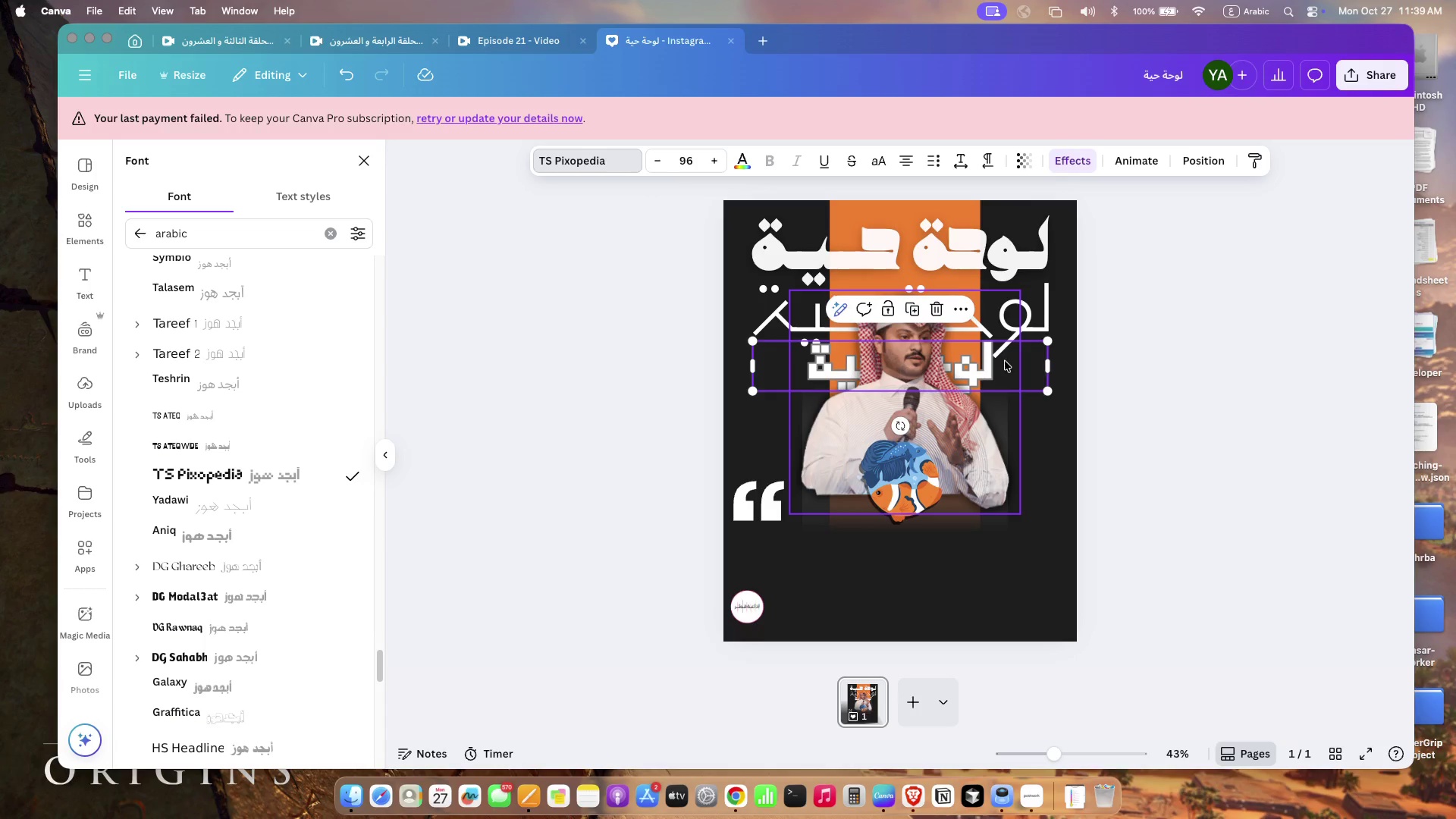 
left_click([1053, 361])
 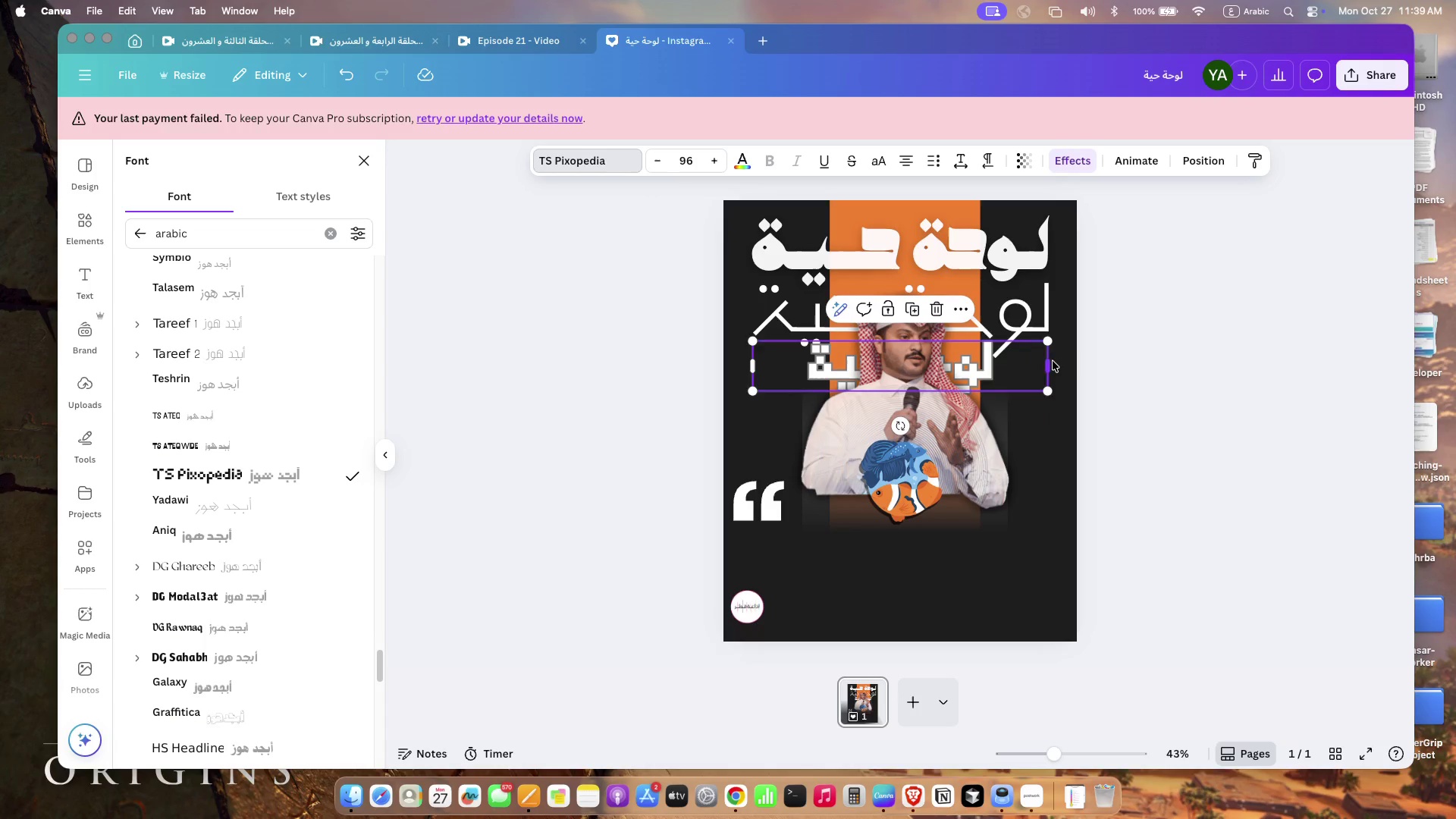 
double_click([1053, 361])
 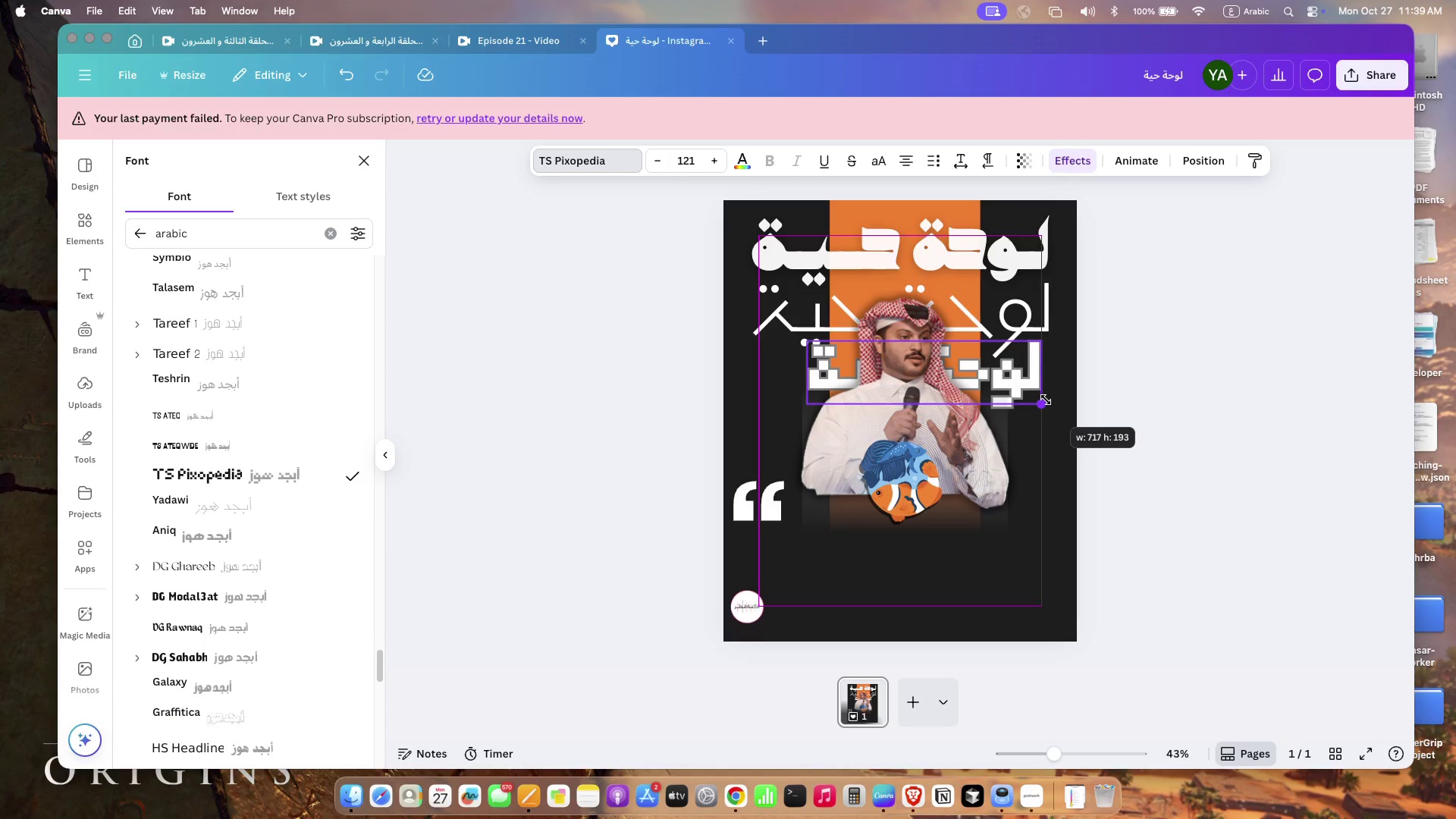 
left_click_drag(start_coordinate=[993, 386], to_coordinate=[1045, 399])
 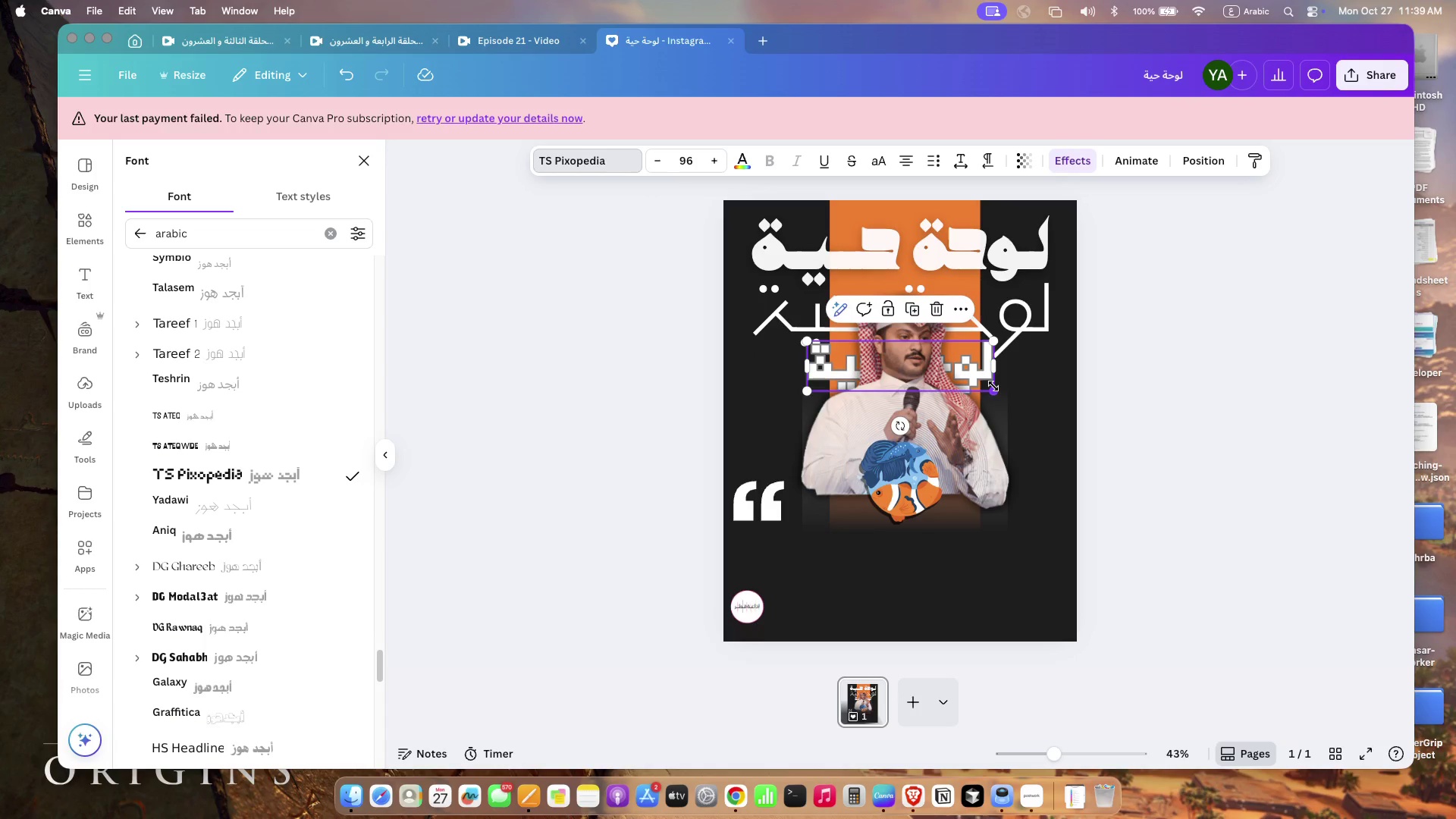 
left_click_drag(start_coordinate=[802, 403], to_coordinate=[739, 422])
 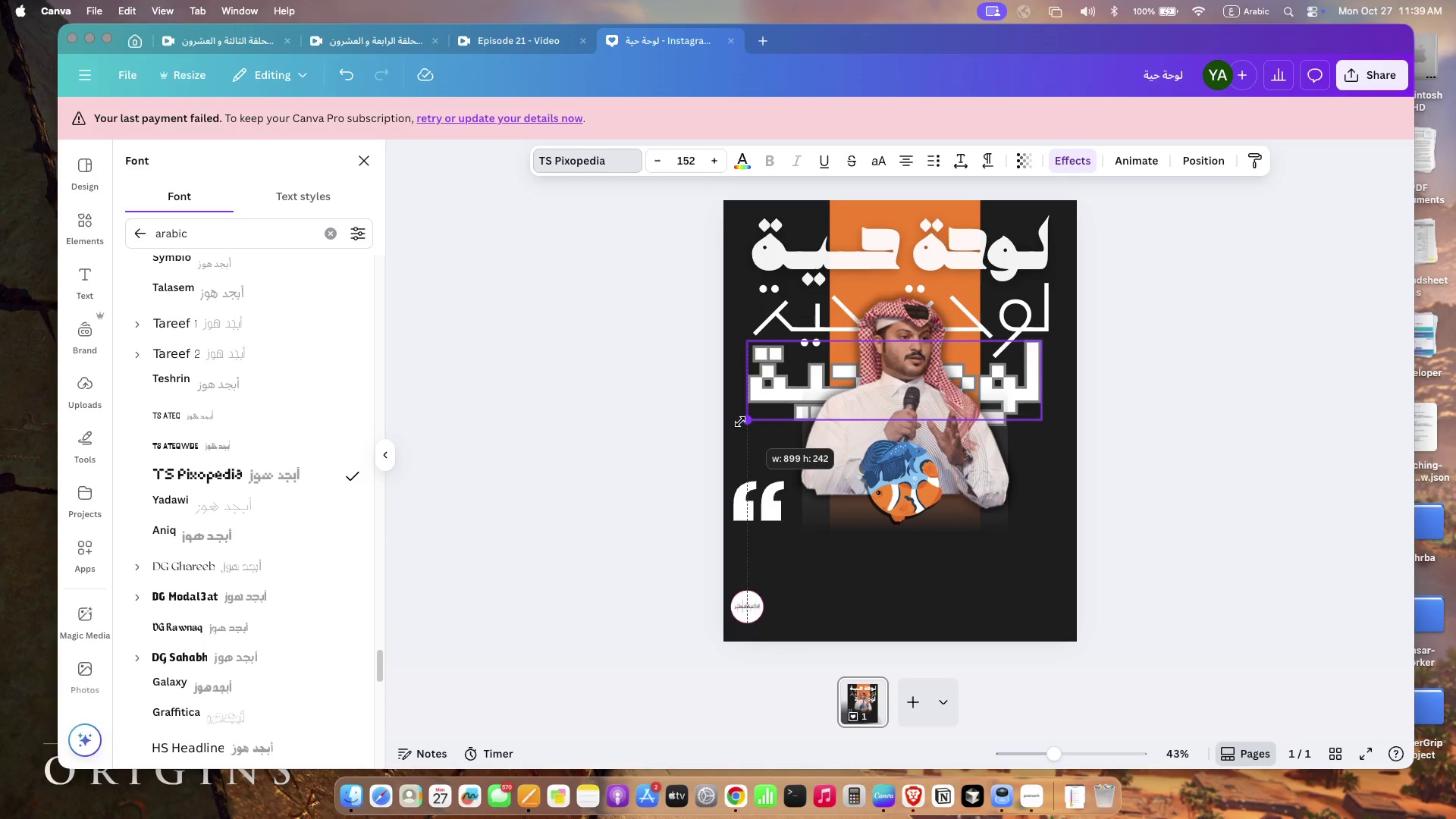 
left_click_drag(start_coordinate=[1025, 382], to_coordinate=[1032, 382])
 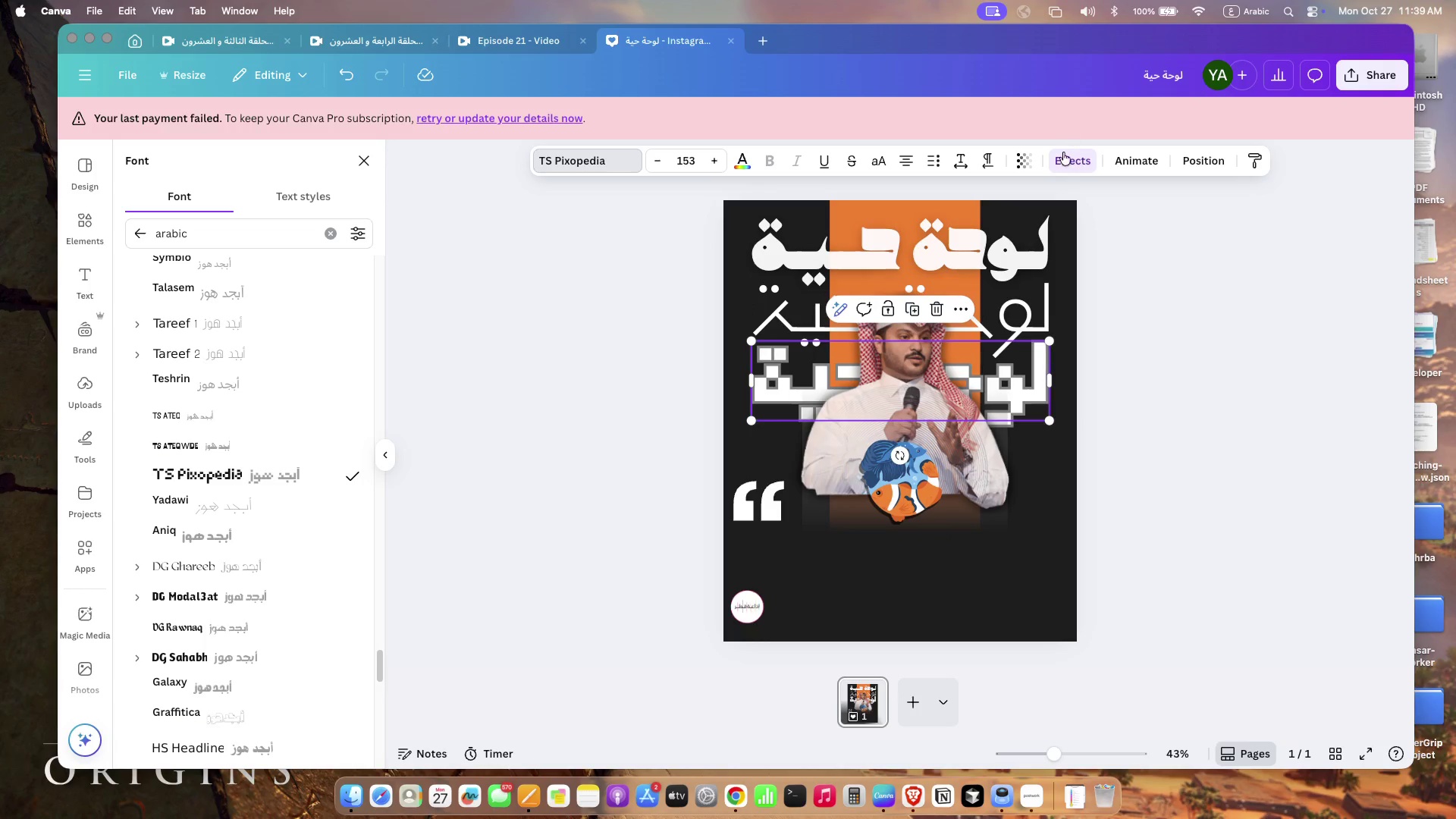 
left_click([1072, 157])
 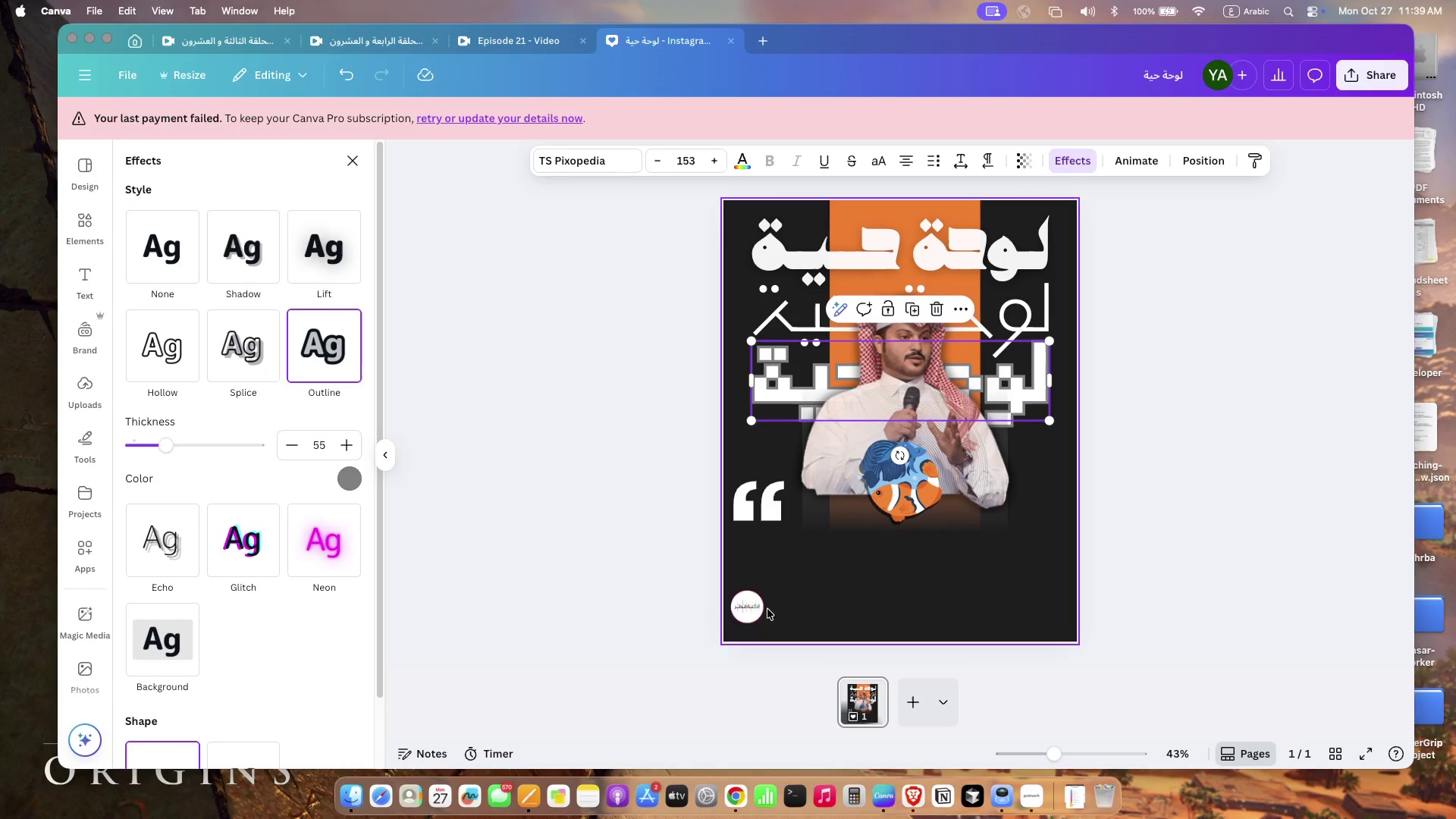 
left_click_drag(start_coordinate=[160, 450], to_coordinate=[145, 450])
 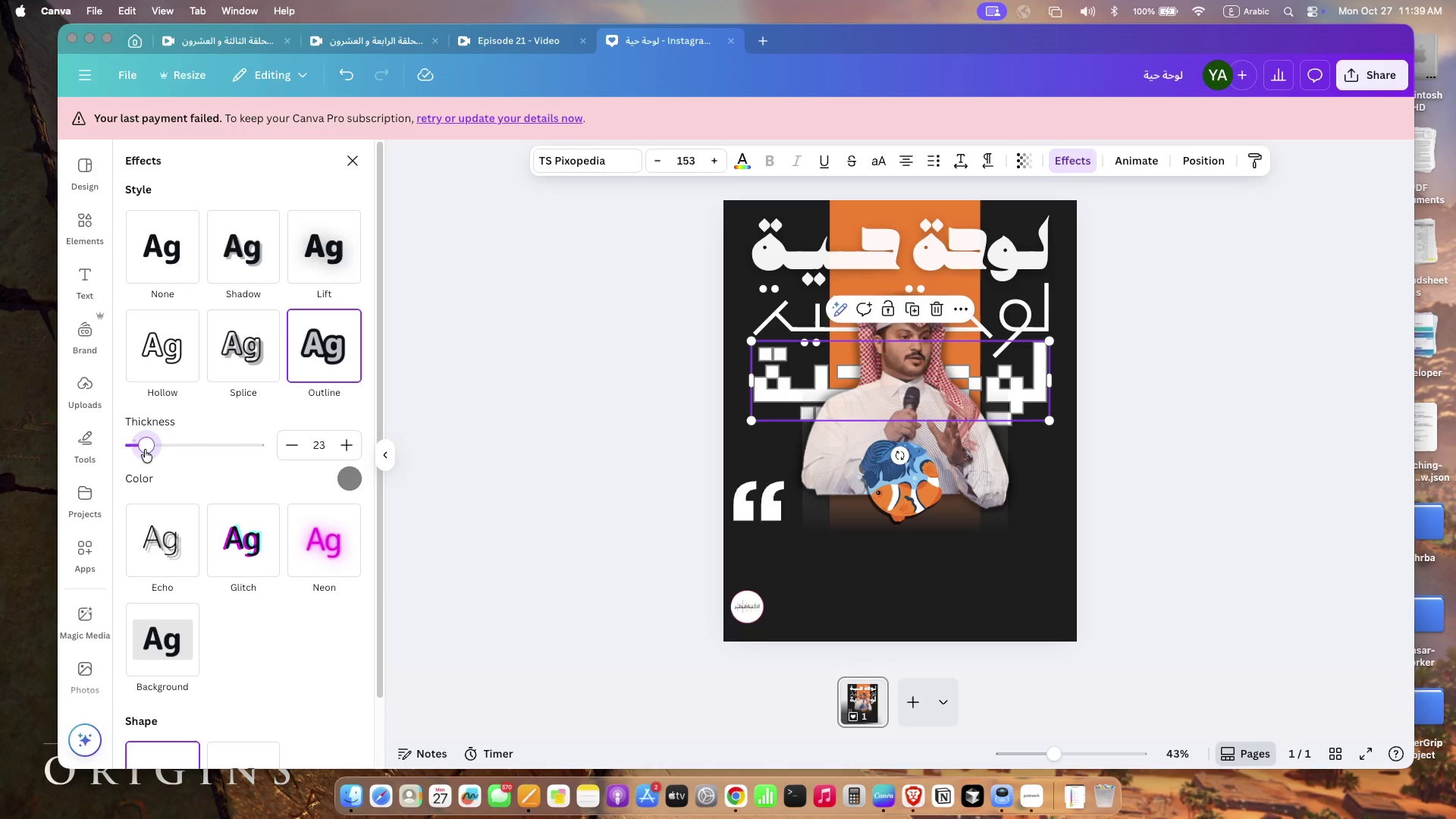 
scroll: coordinate [232, 497], scroll_direction: down, amount: 52.0
 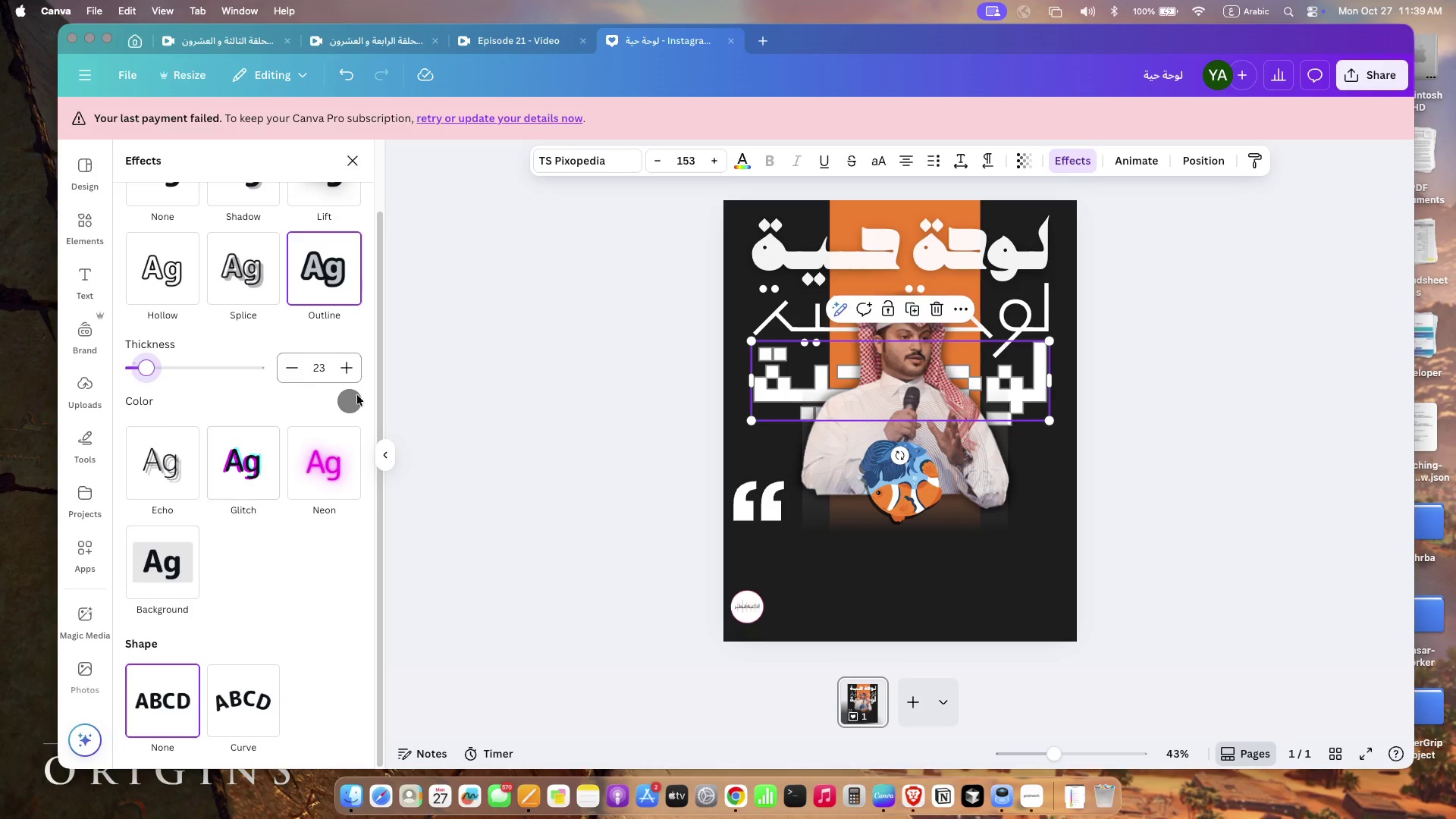 
left_click([162, 487])
 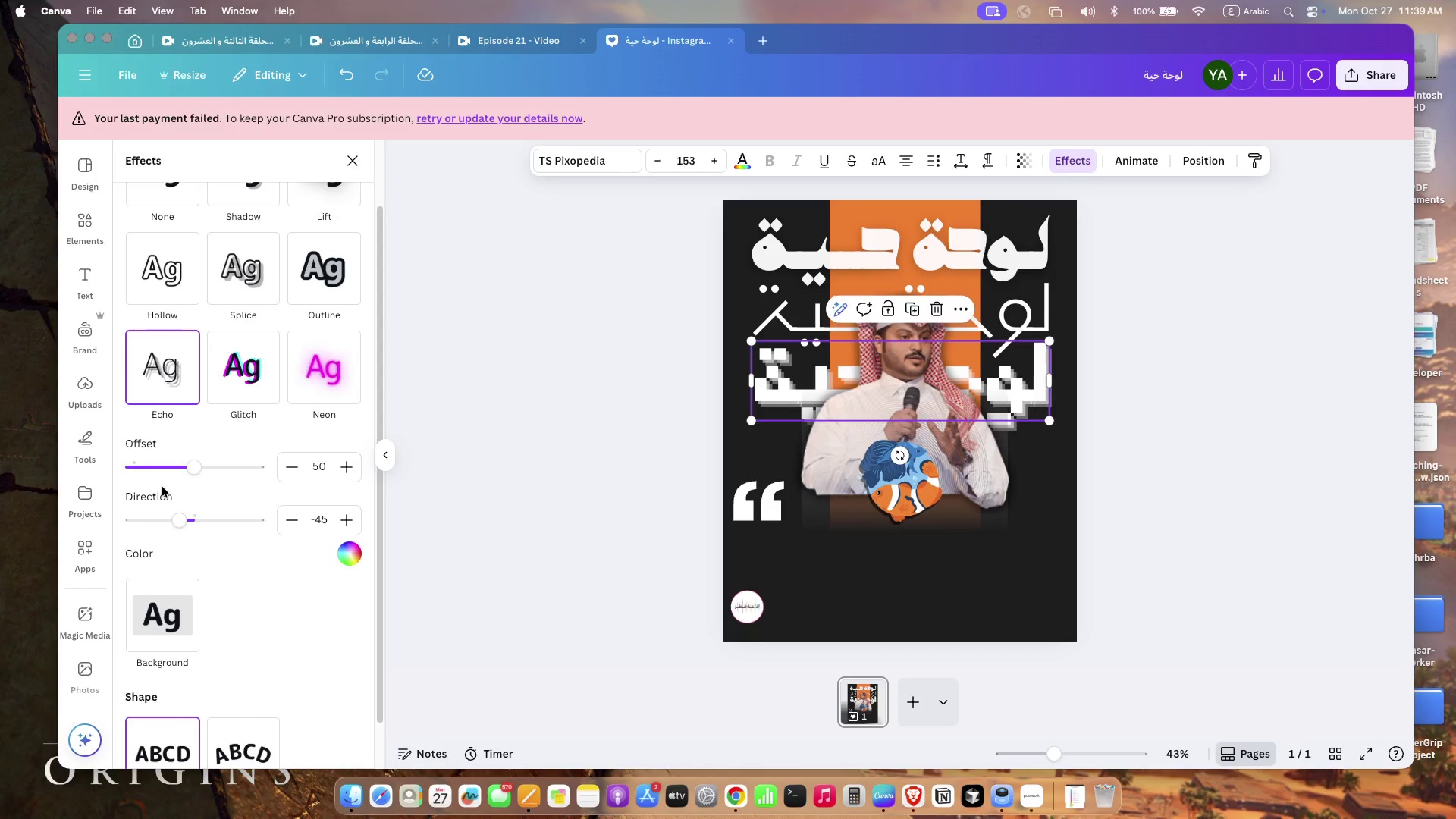 
left_click_drag(start_coordinate=[196, 465], to_coordinate=[240, 467])
 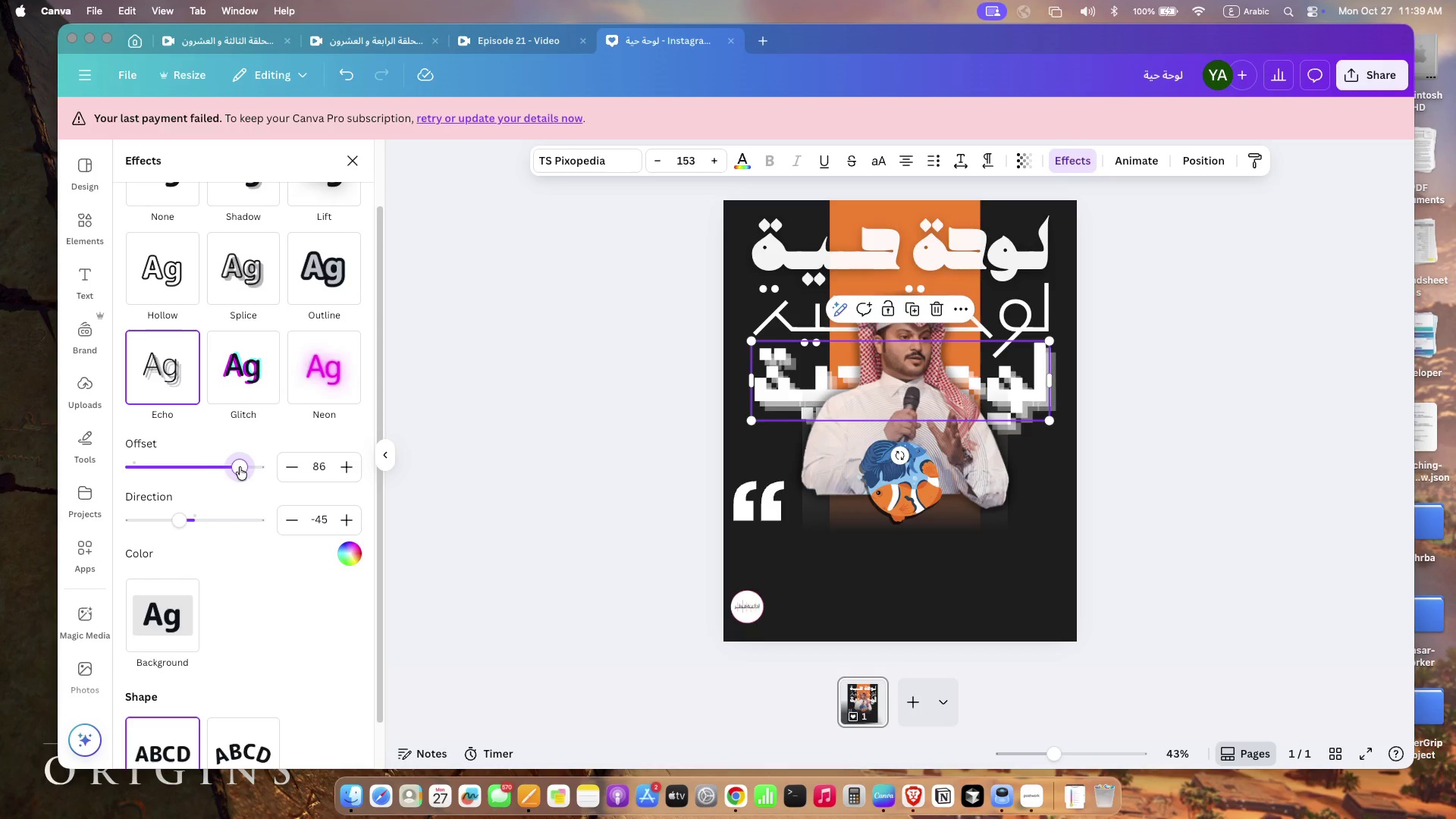 
left_click_drag(start_coordinate=[179, 522], to_coordinate=[211, 517])
 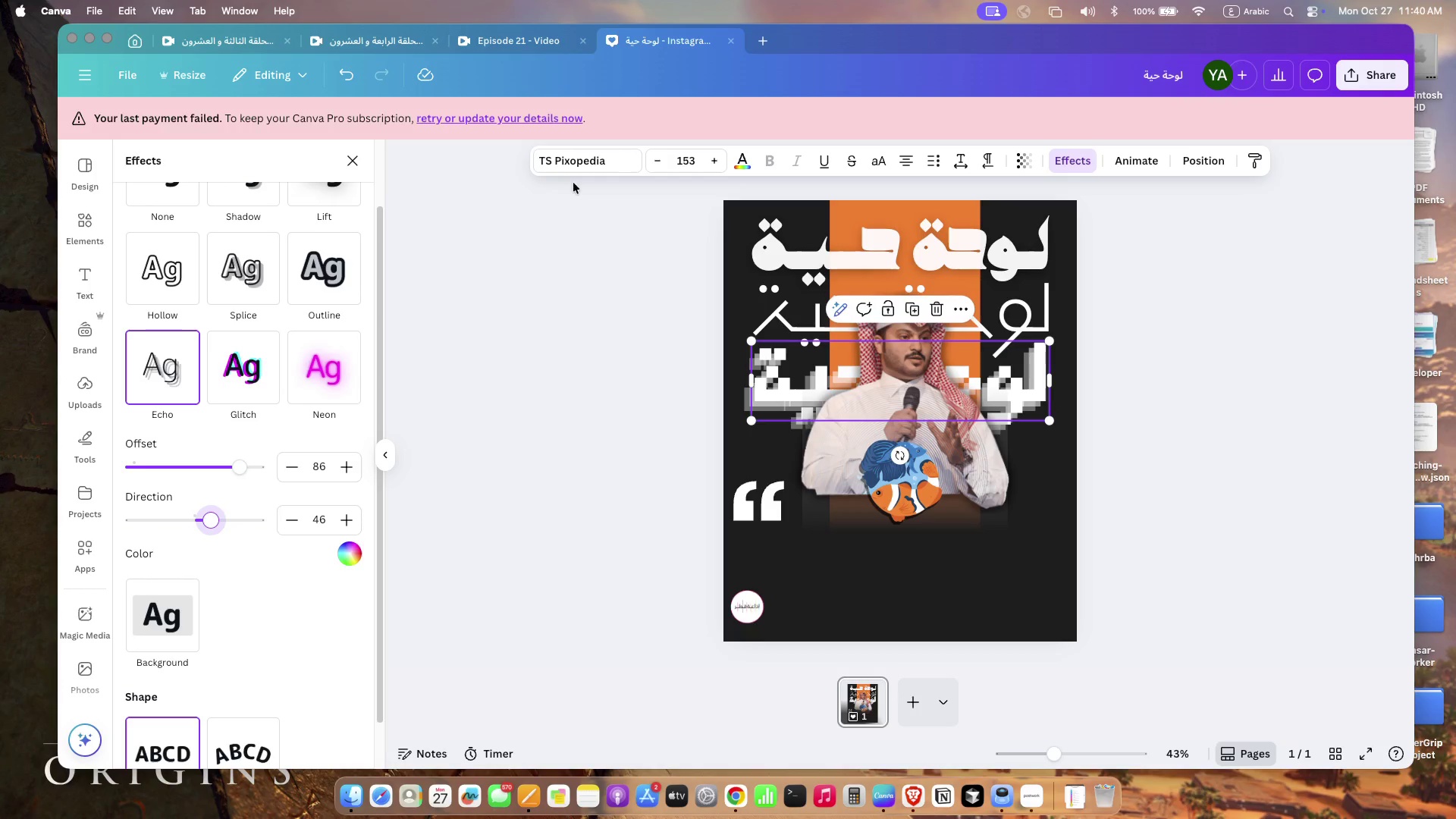 
left_click([590, 146])
 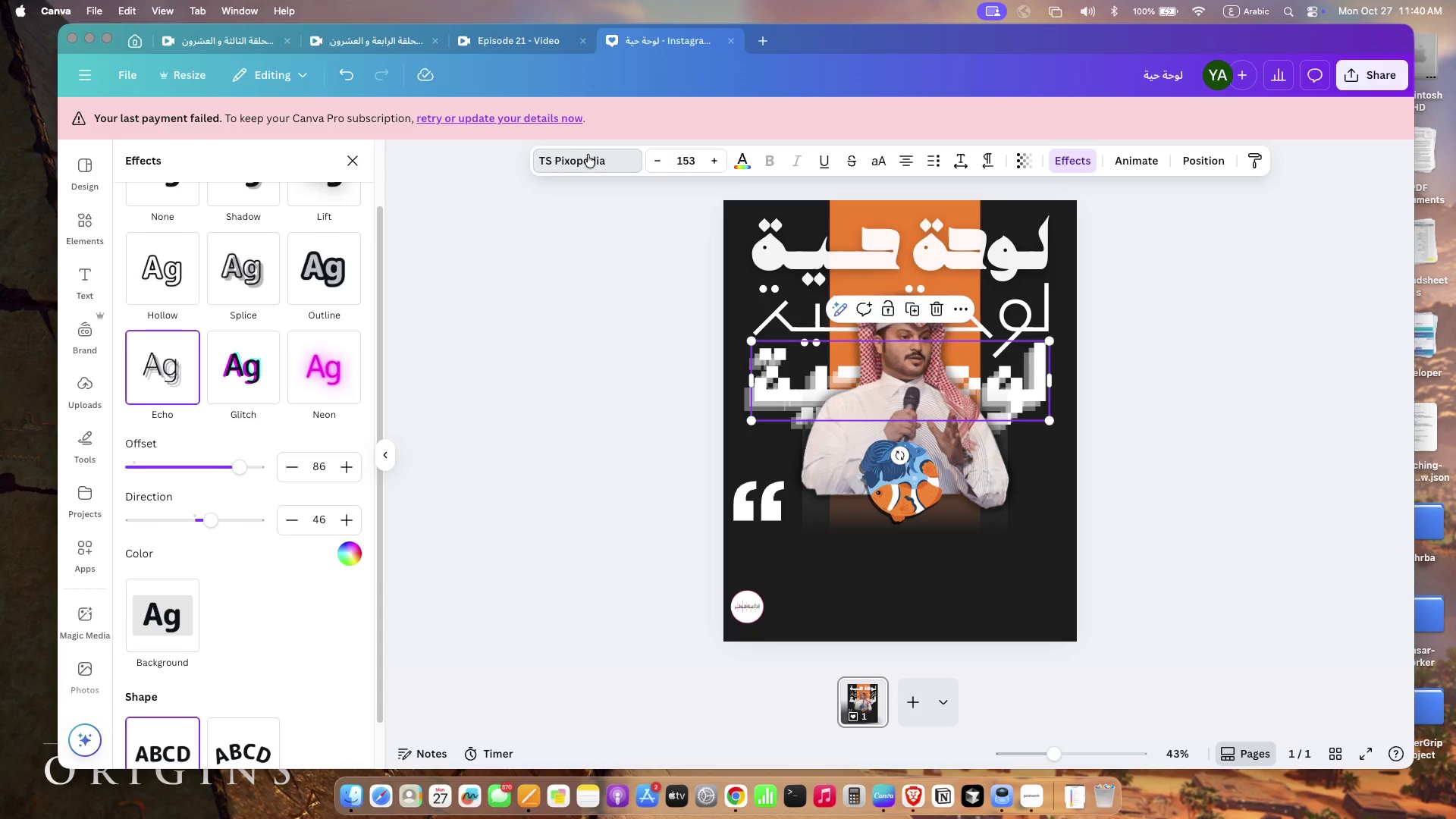 
left_click([588, 155])
 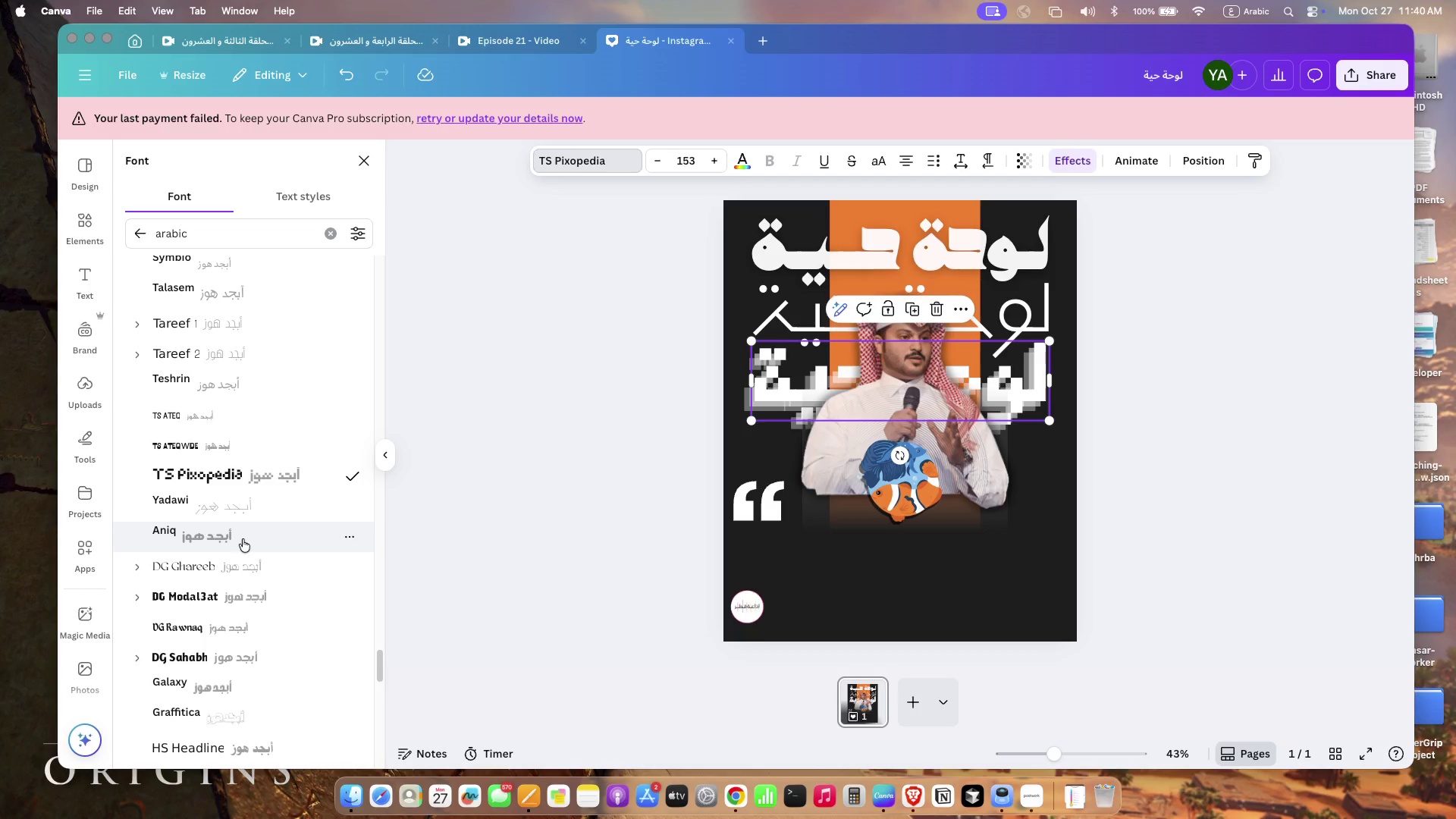 
left_click([243, 539])
 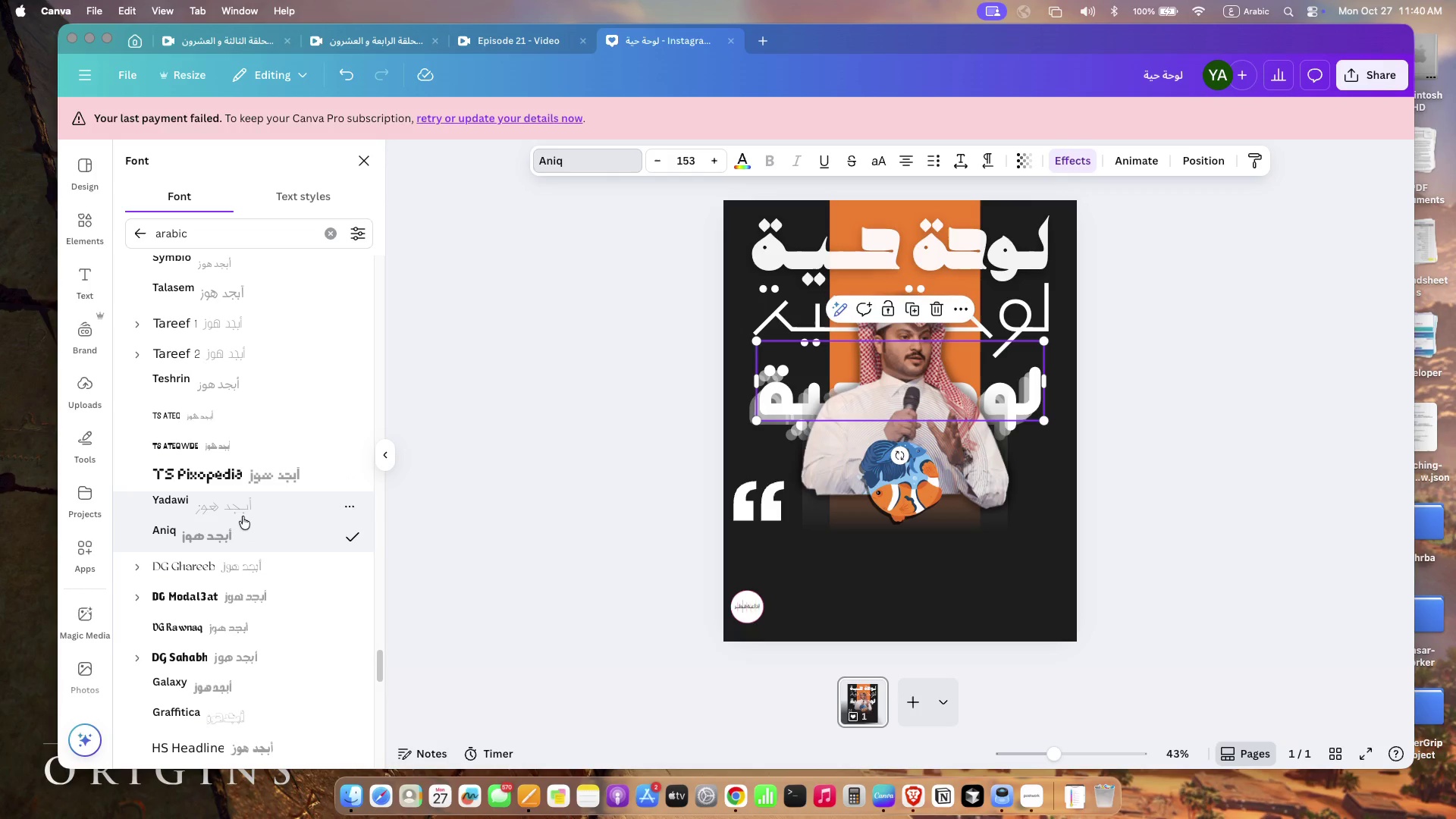 
left_click([243, 508])
 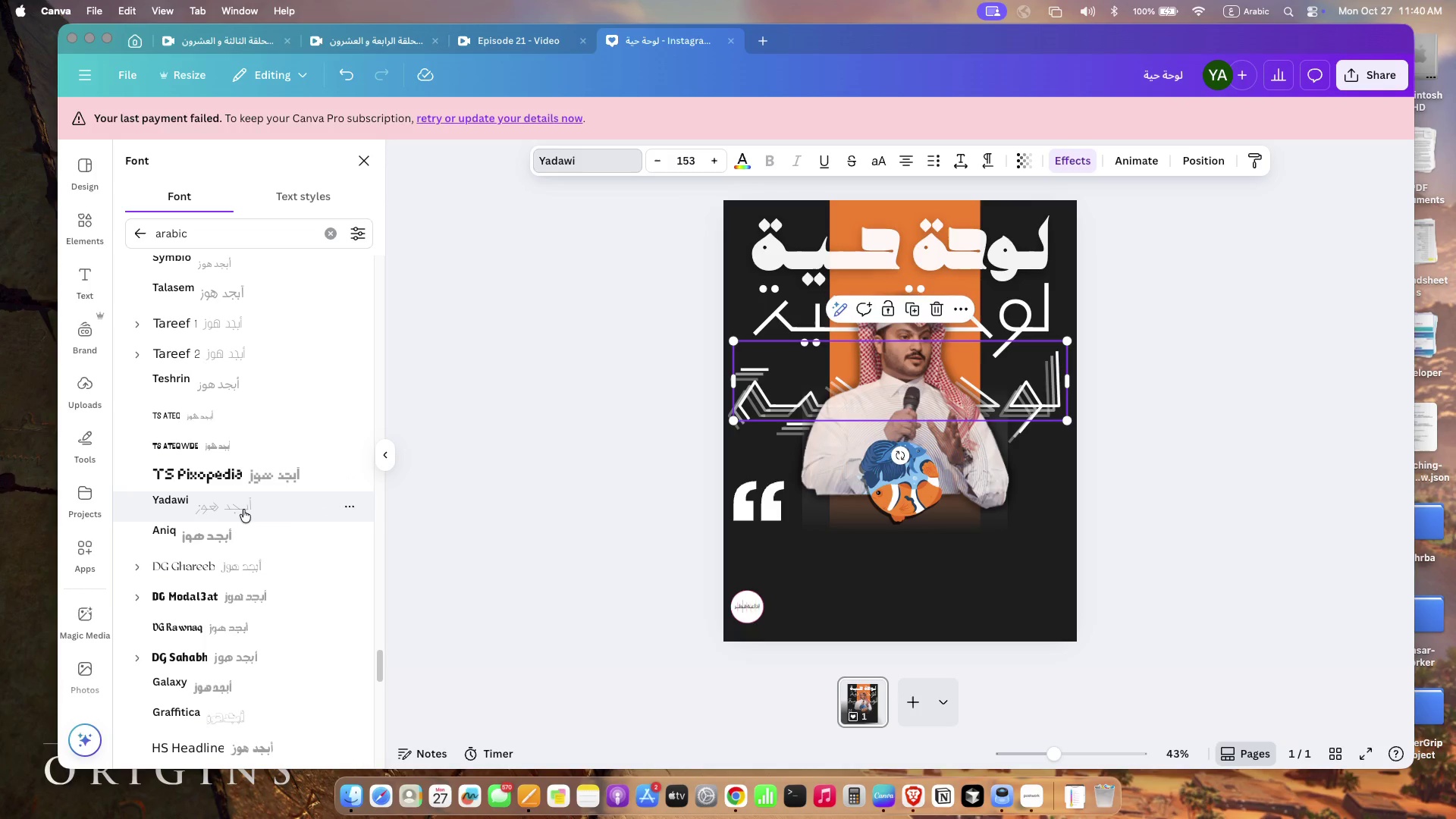 
wait(5.58)
 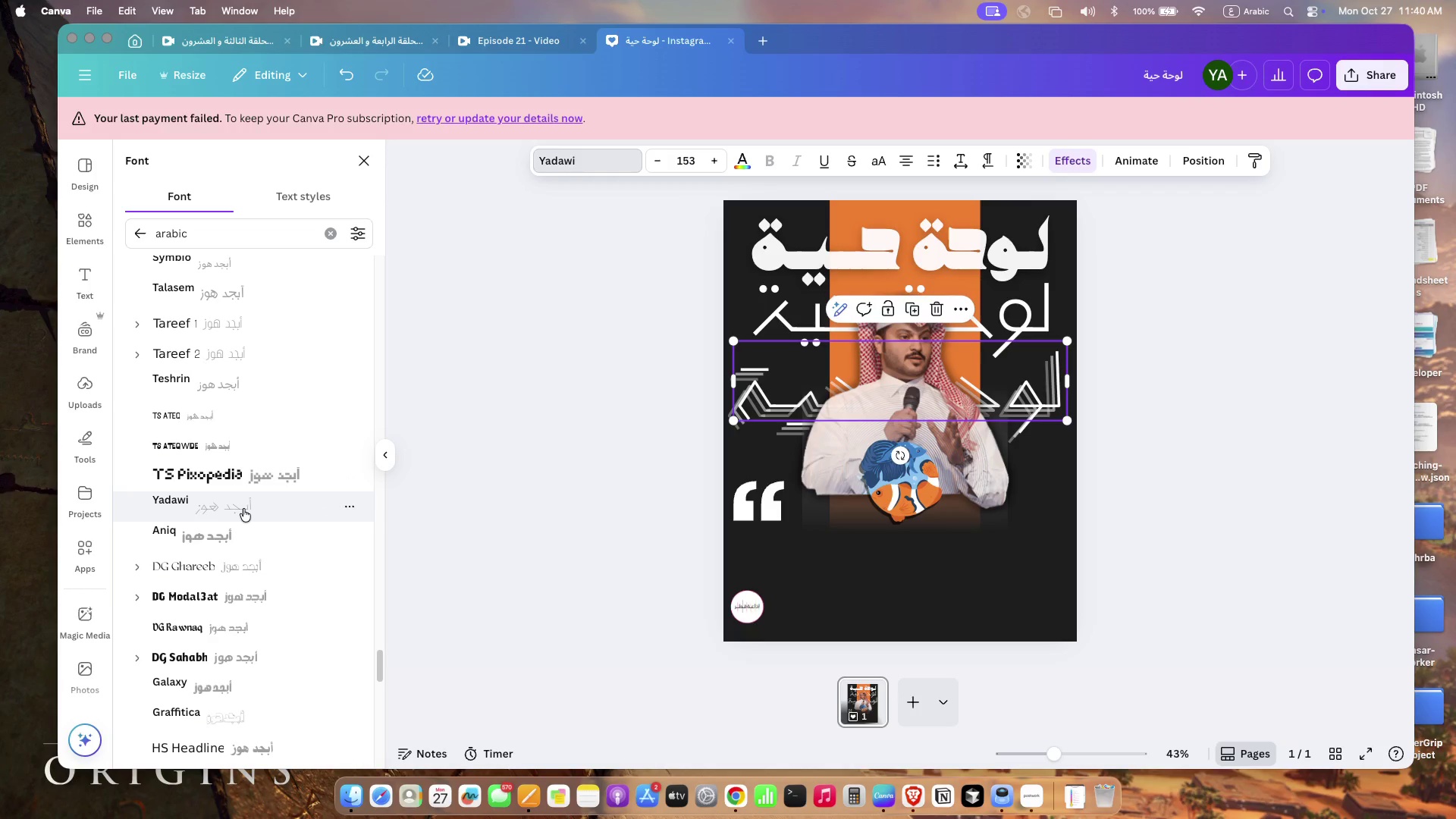 
left_click([237, 563])
 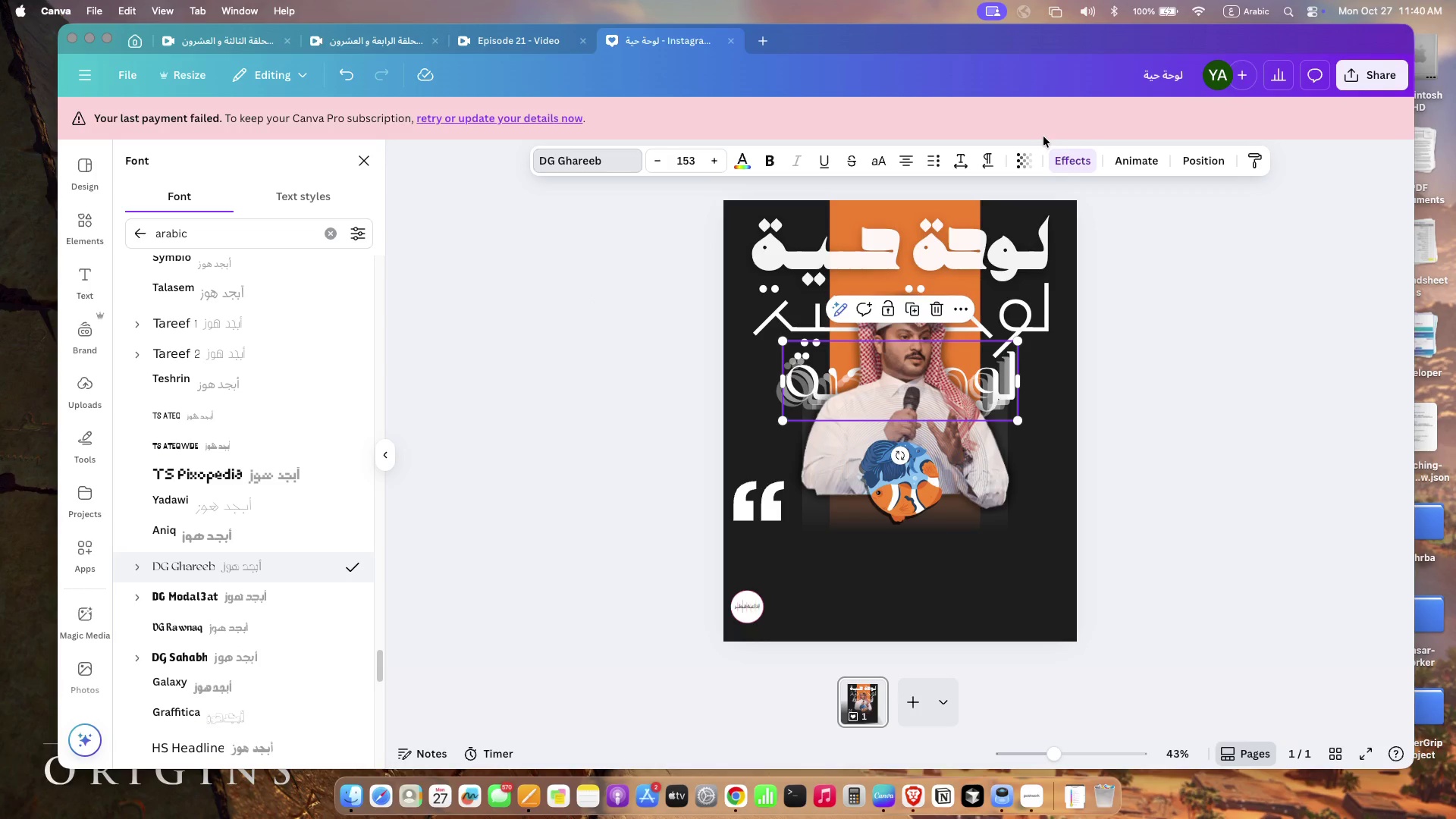 
wait(6.2)
 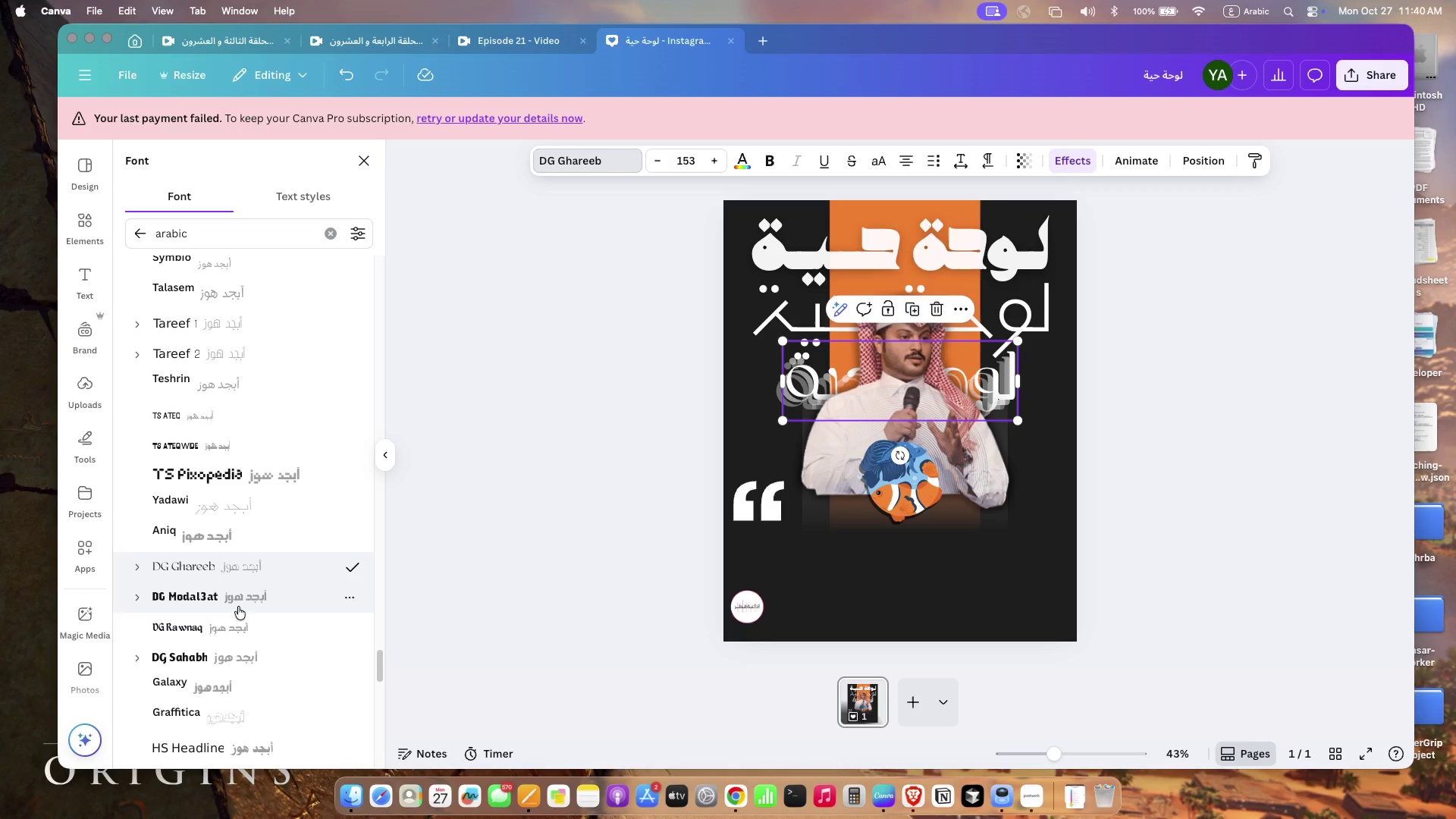 
left_click([1070, 155])
 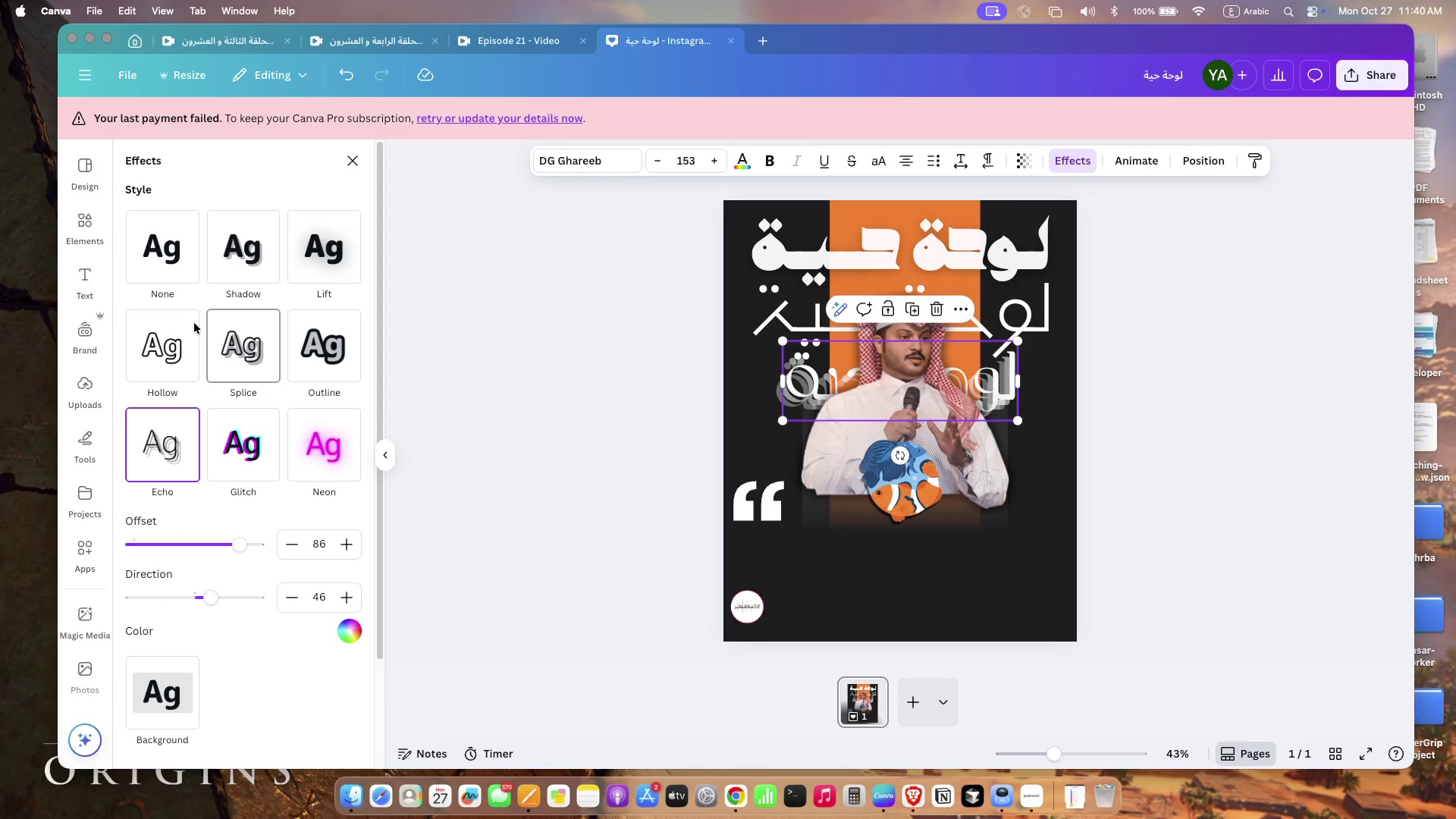 
left_click([180, 260])
 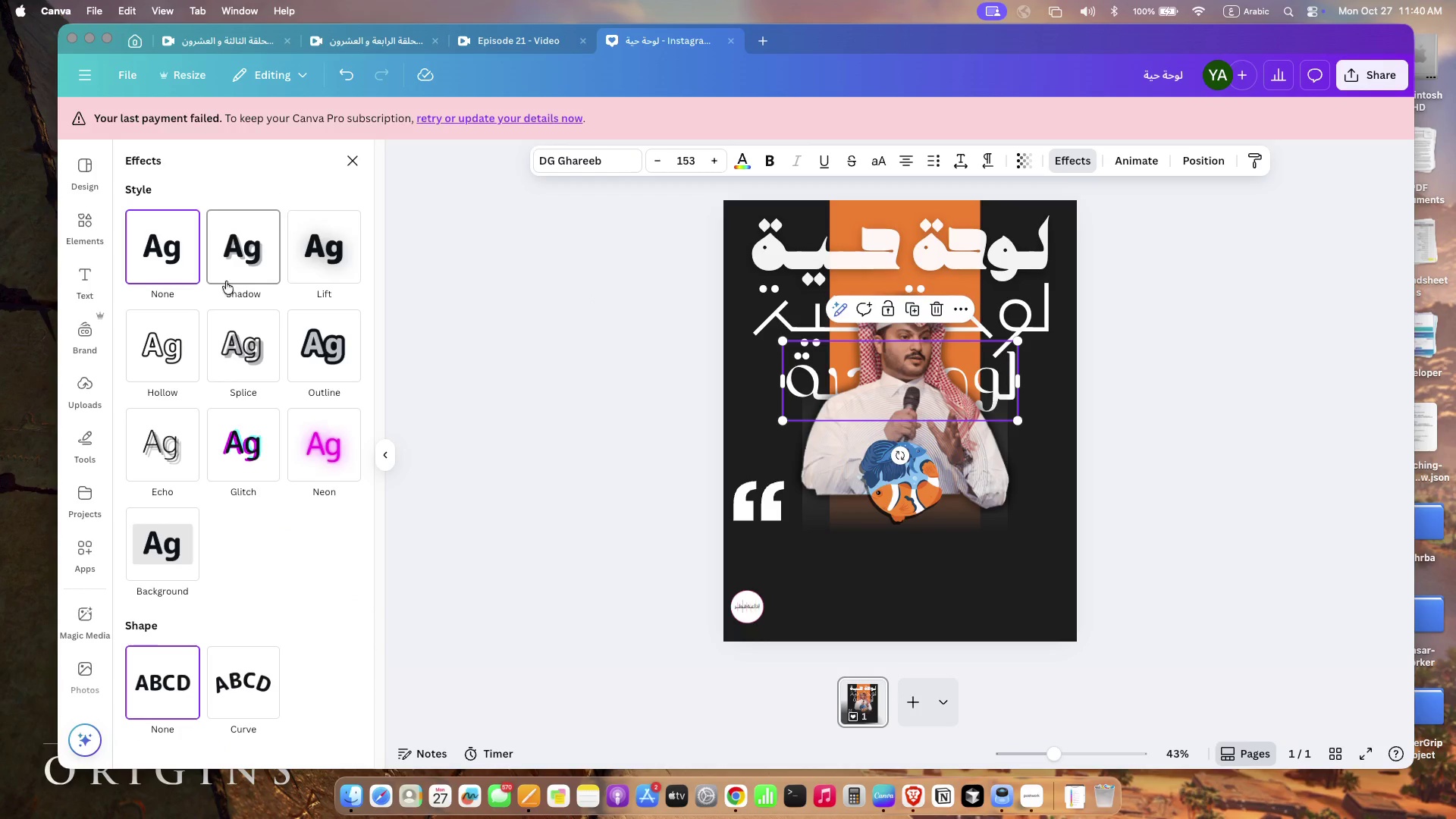 
left_click([173, 356])
 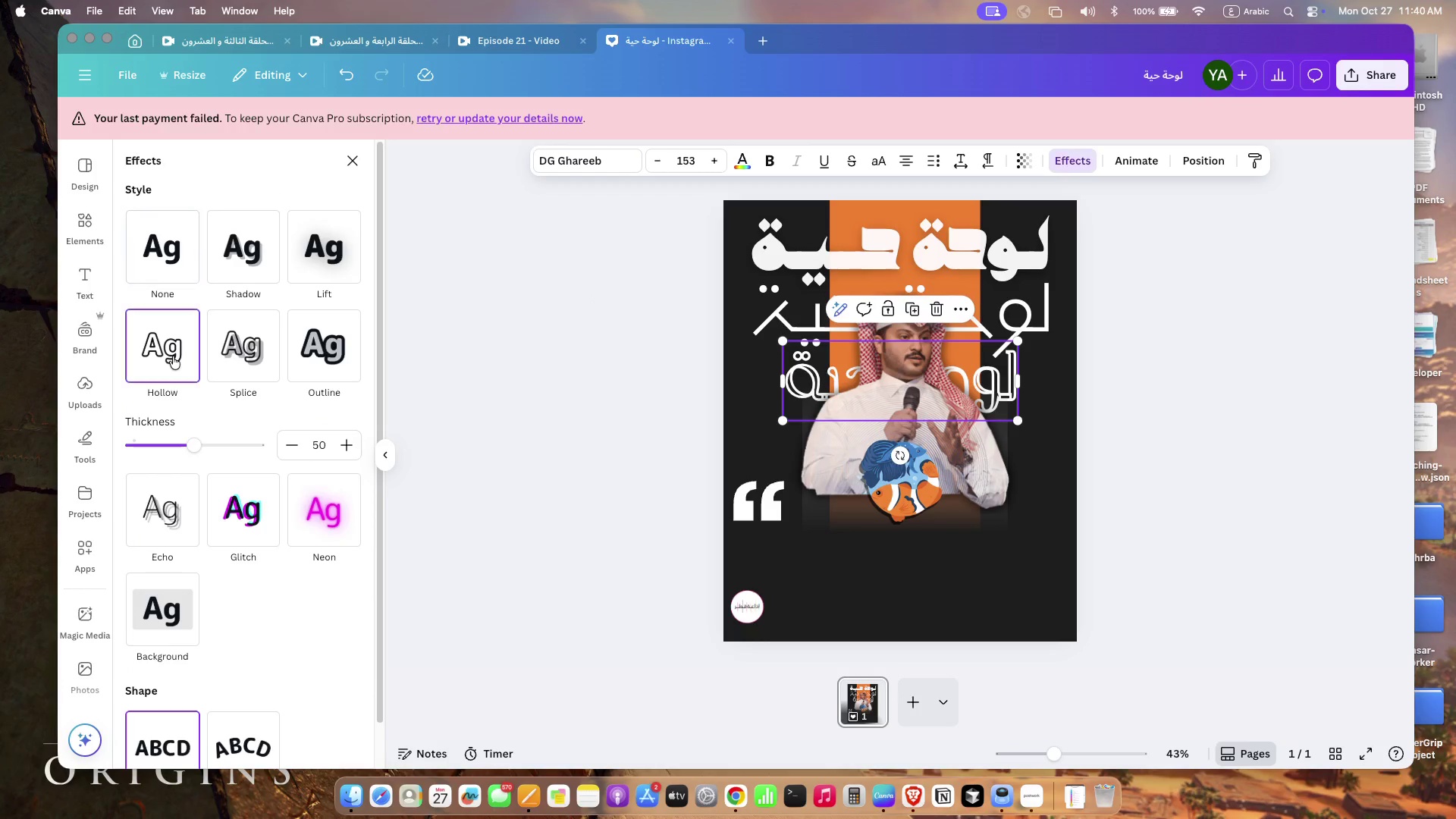 
left_click_drag(start_coordinate=[193, 441], to_coordinate=[139, 445])
 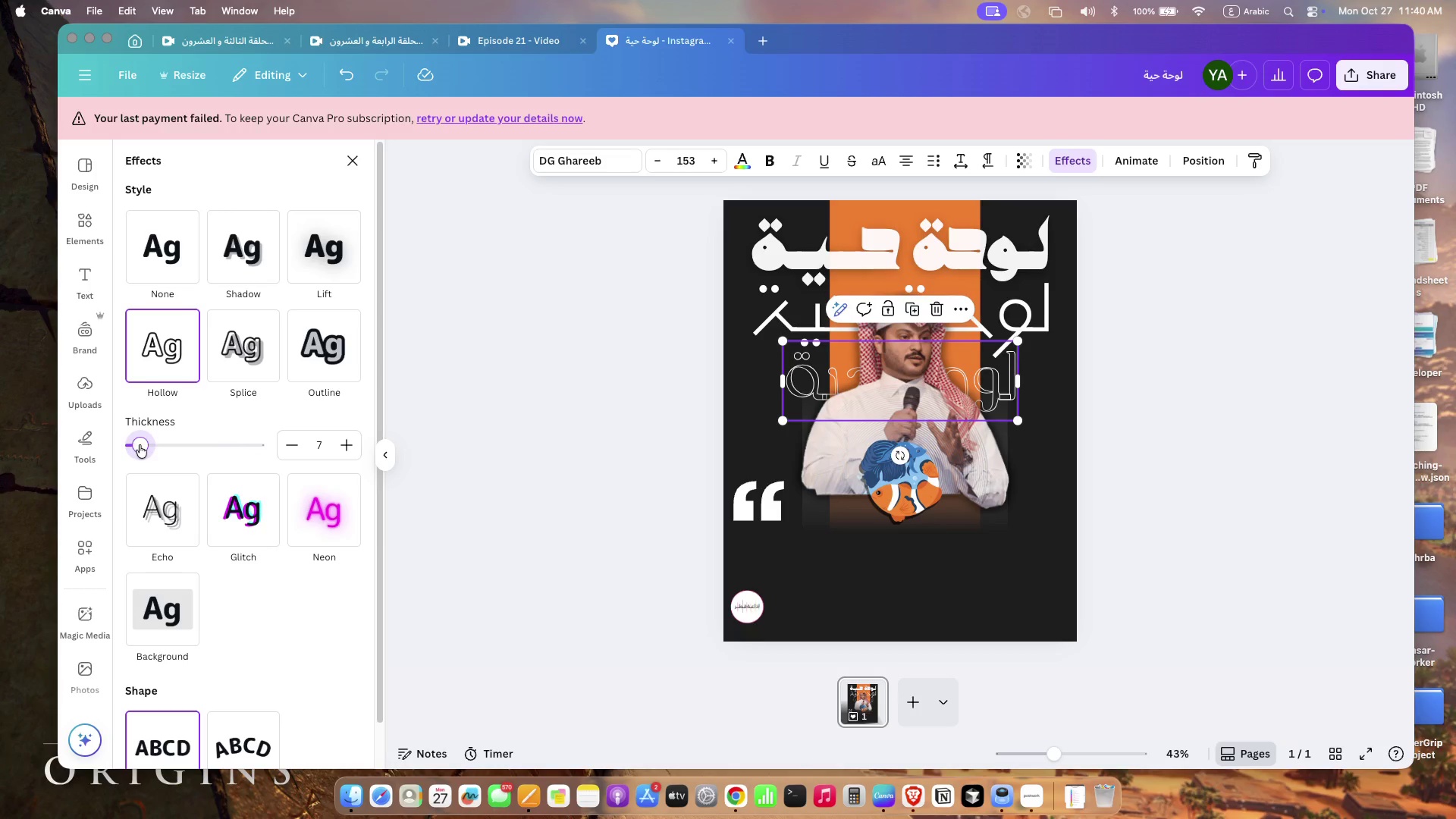 
left_click_drag(start_coordinate=[1019, 422], to_coordinate=[1063, 433])
 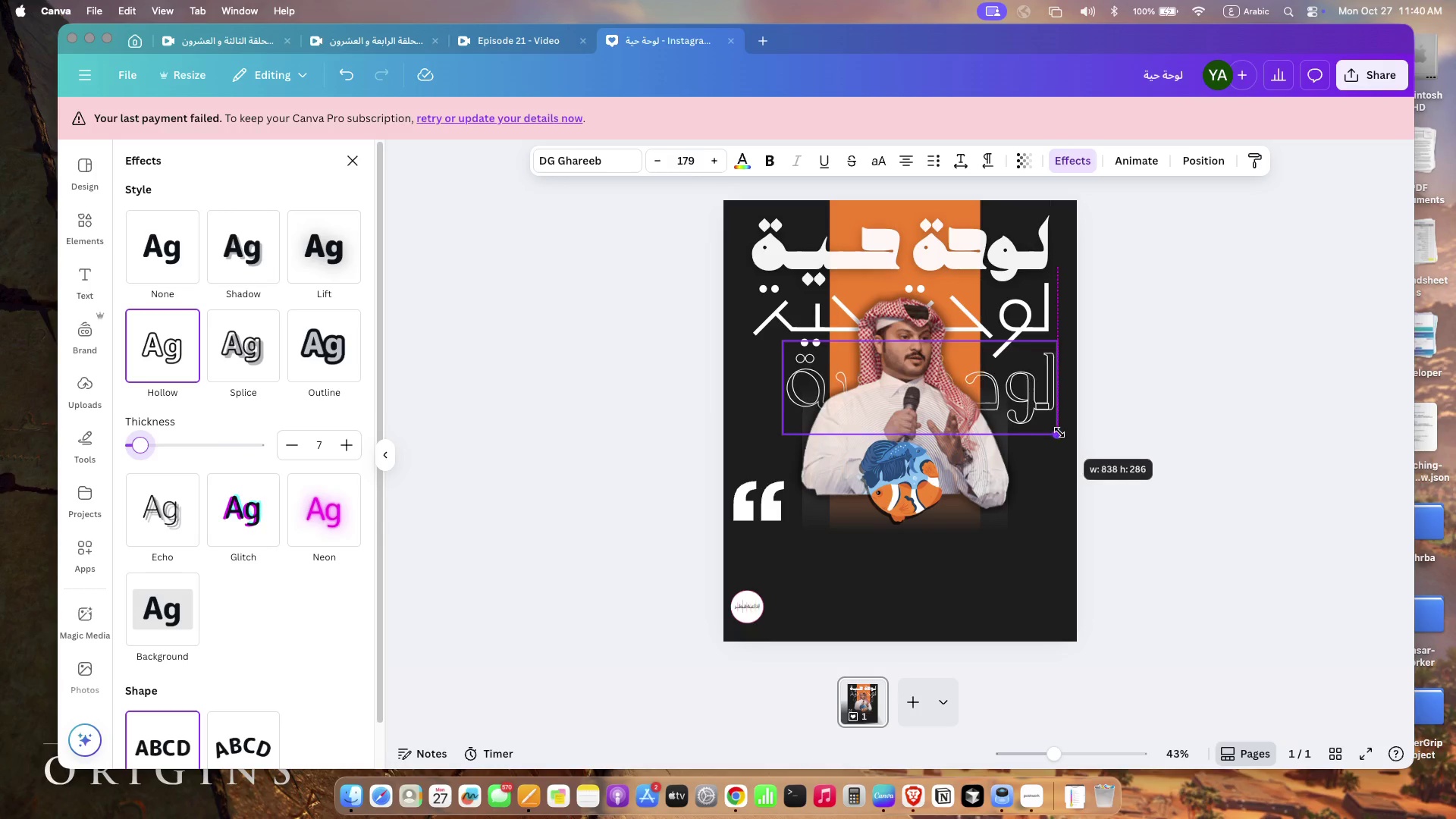 
left_click_drag(start_coordinate=[784, 432], to_coordinate=[750, 436])
 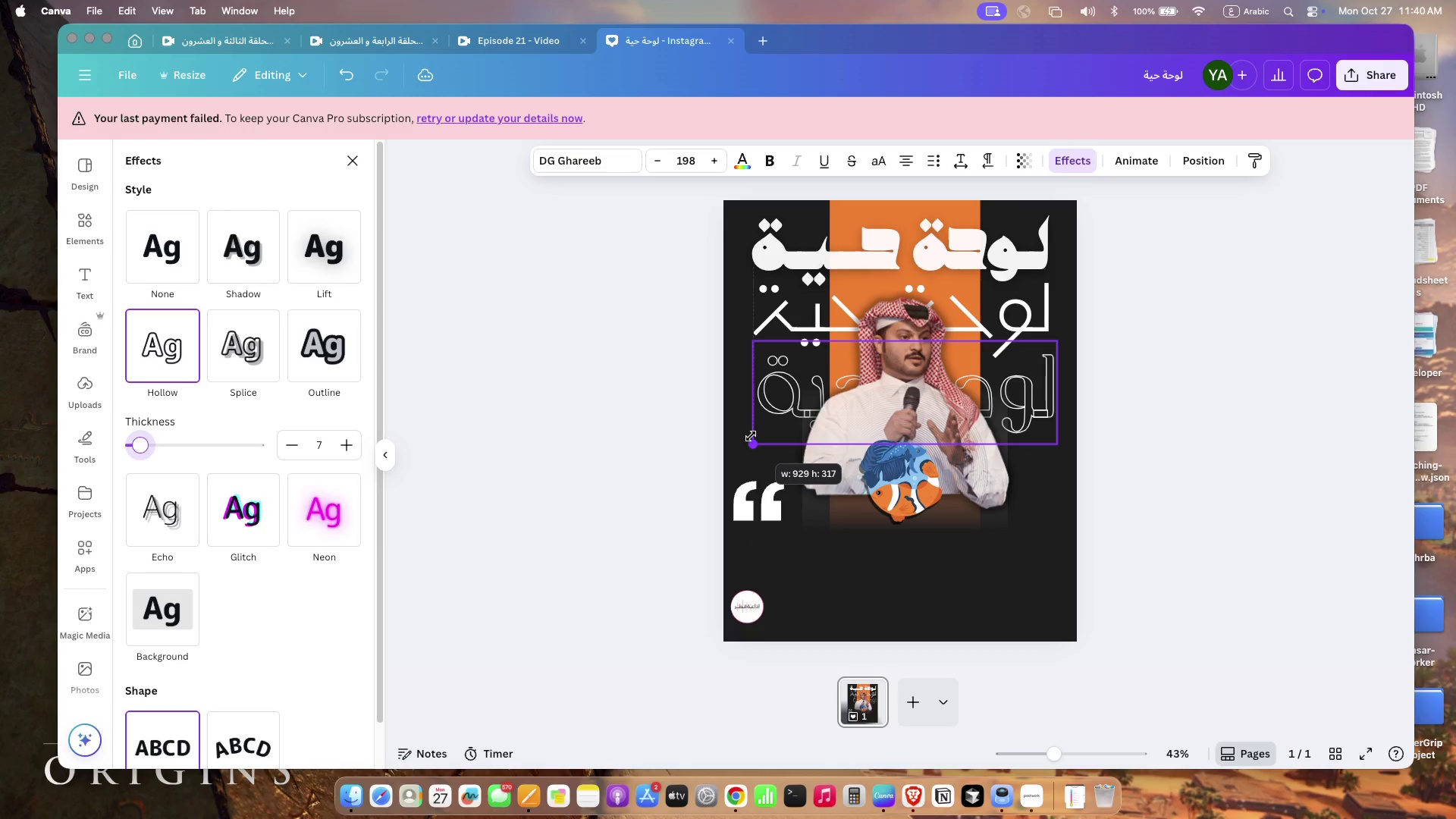 
left_click_drag(start_coordinate=[1057, 441], to_coordinate=[1053, 439])
 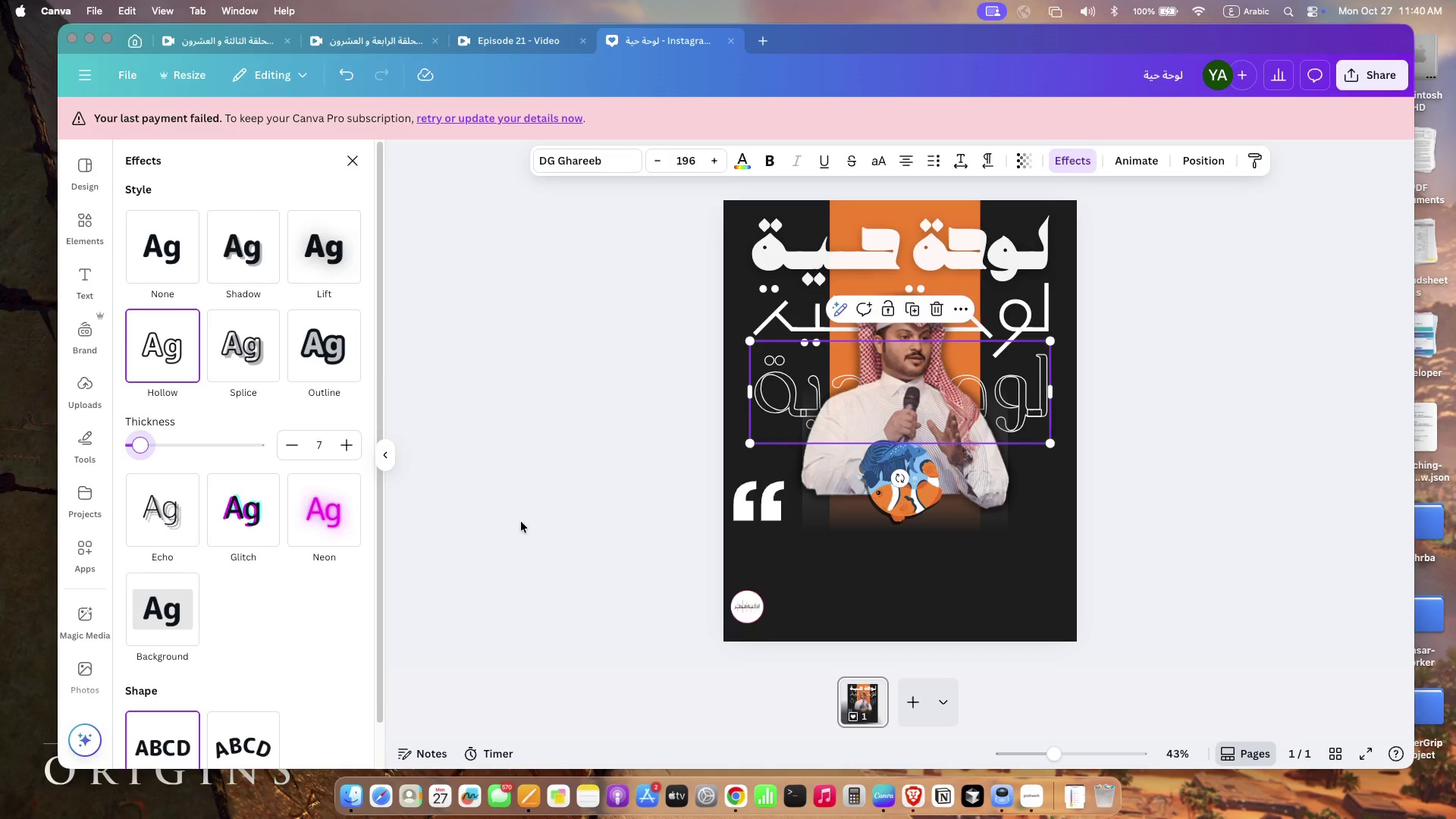 
left_click([259, 365])
 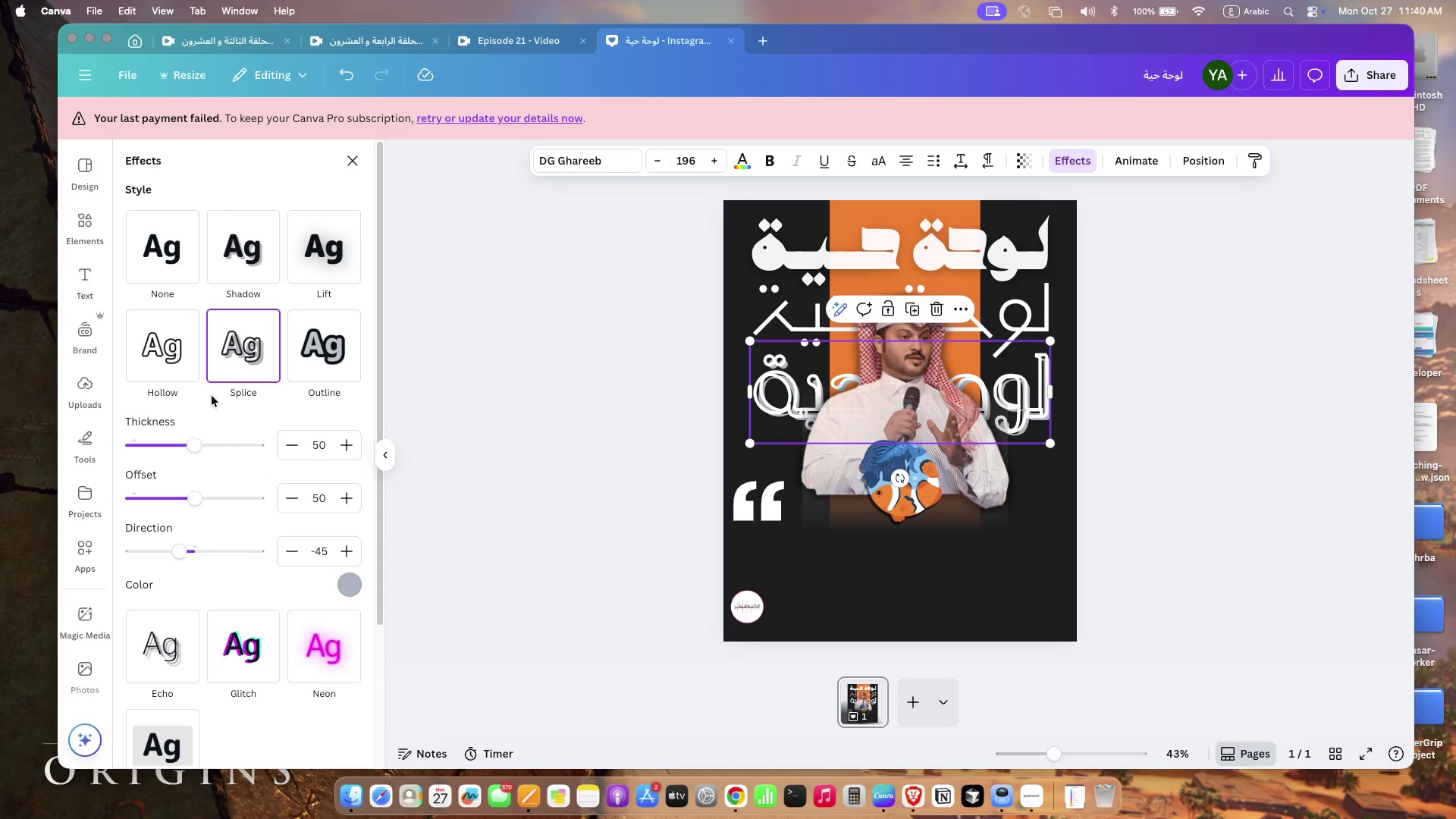 
left_click([300, 337])
 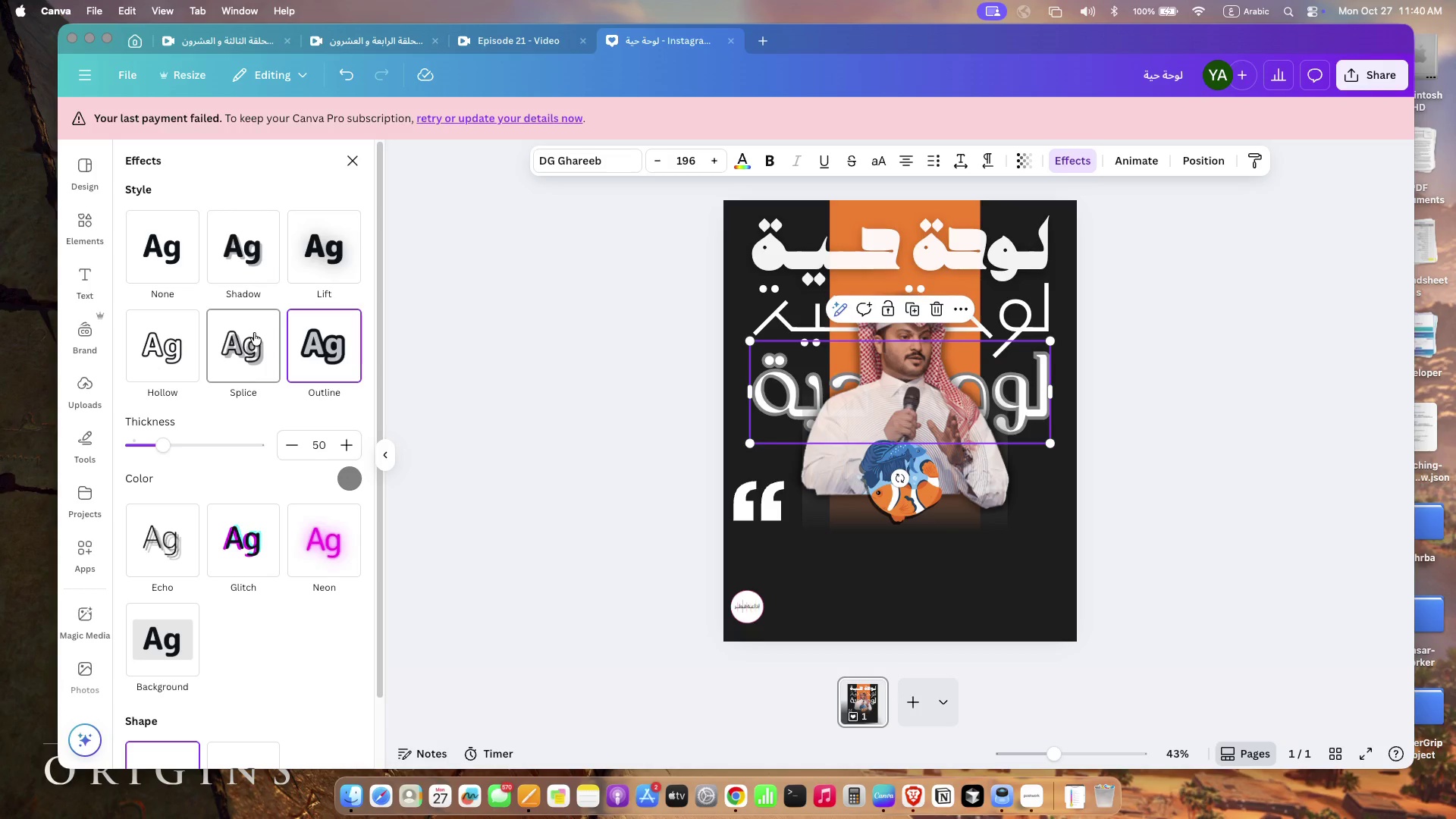 
left_click([187, 259])
 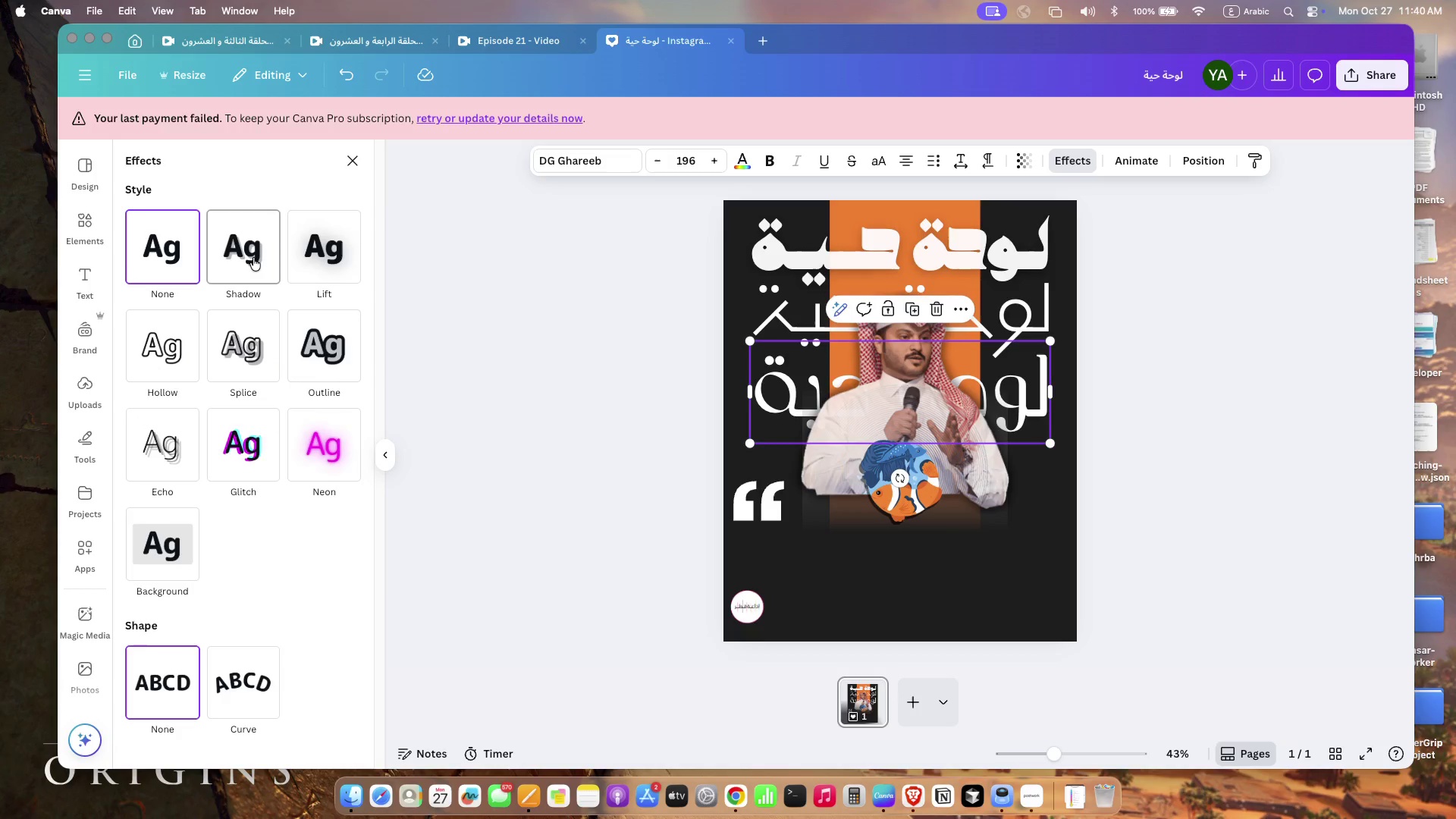 
left_click([253, 258])
 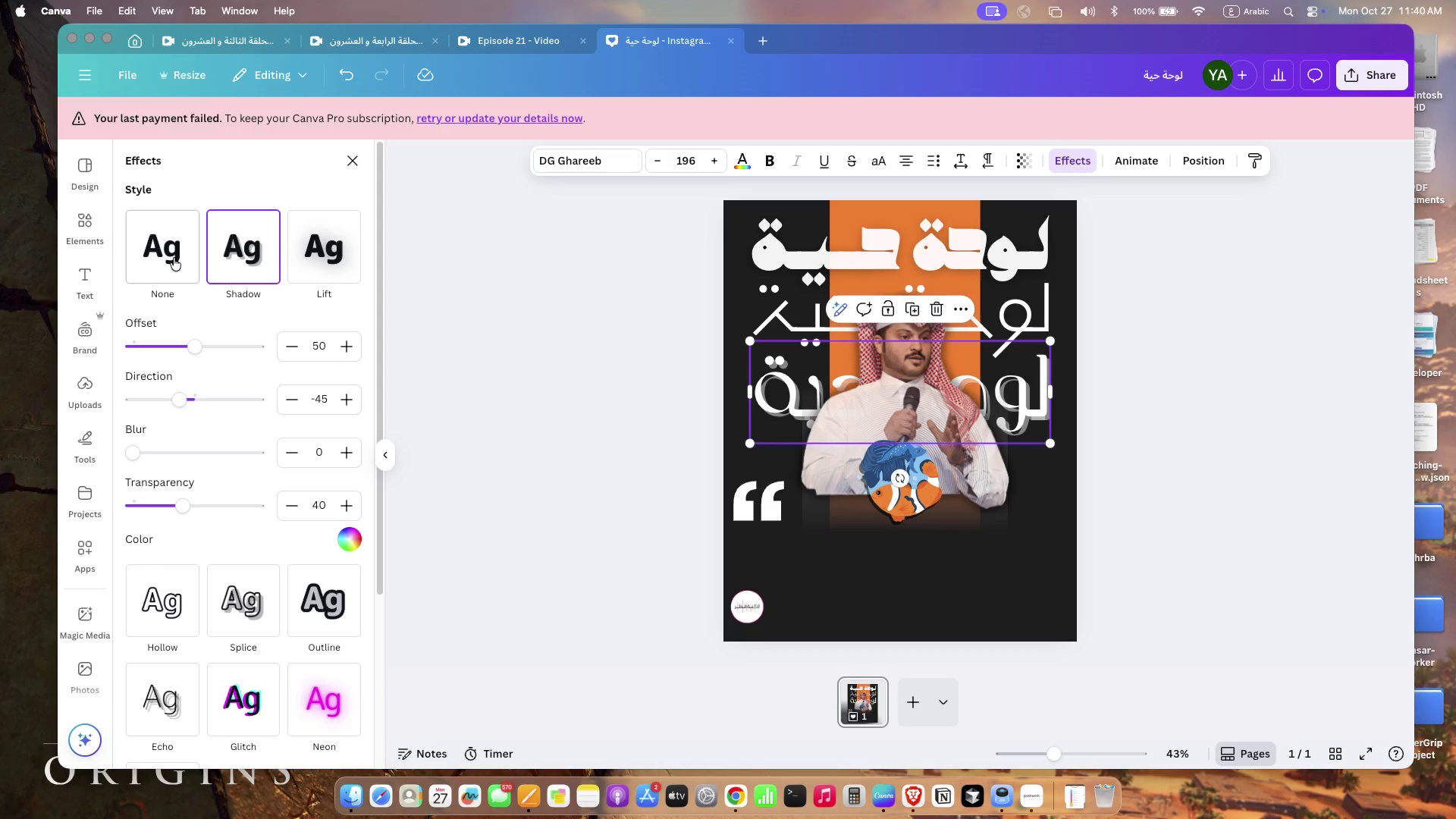 
left_click([174, 258])
 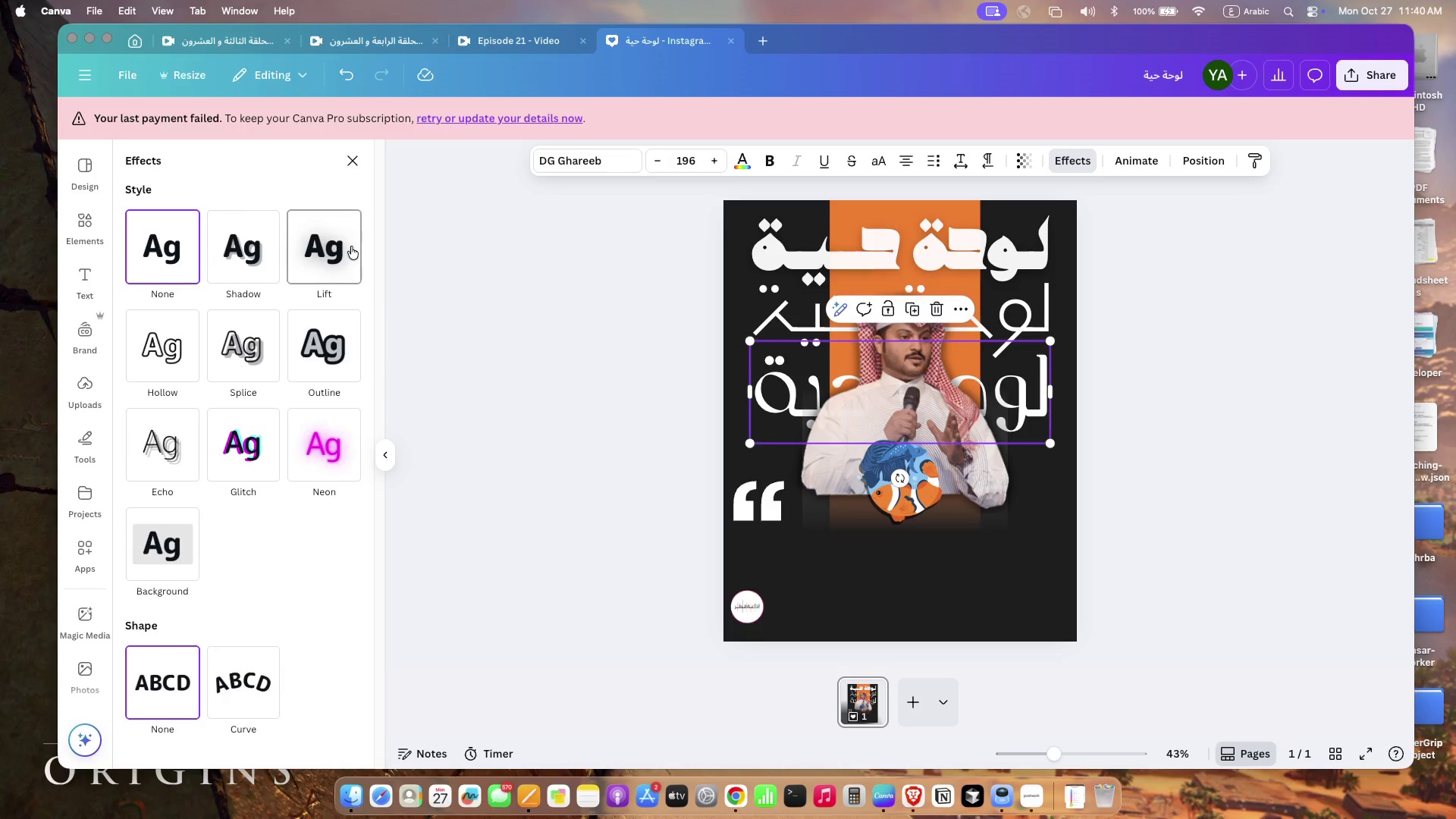 
left_click([351, 246])
 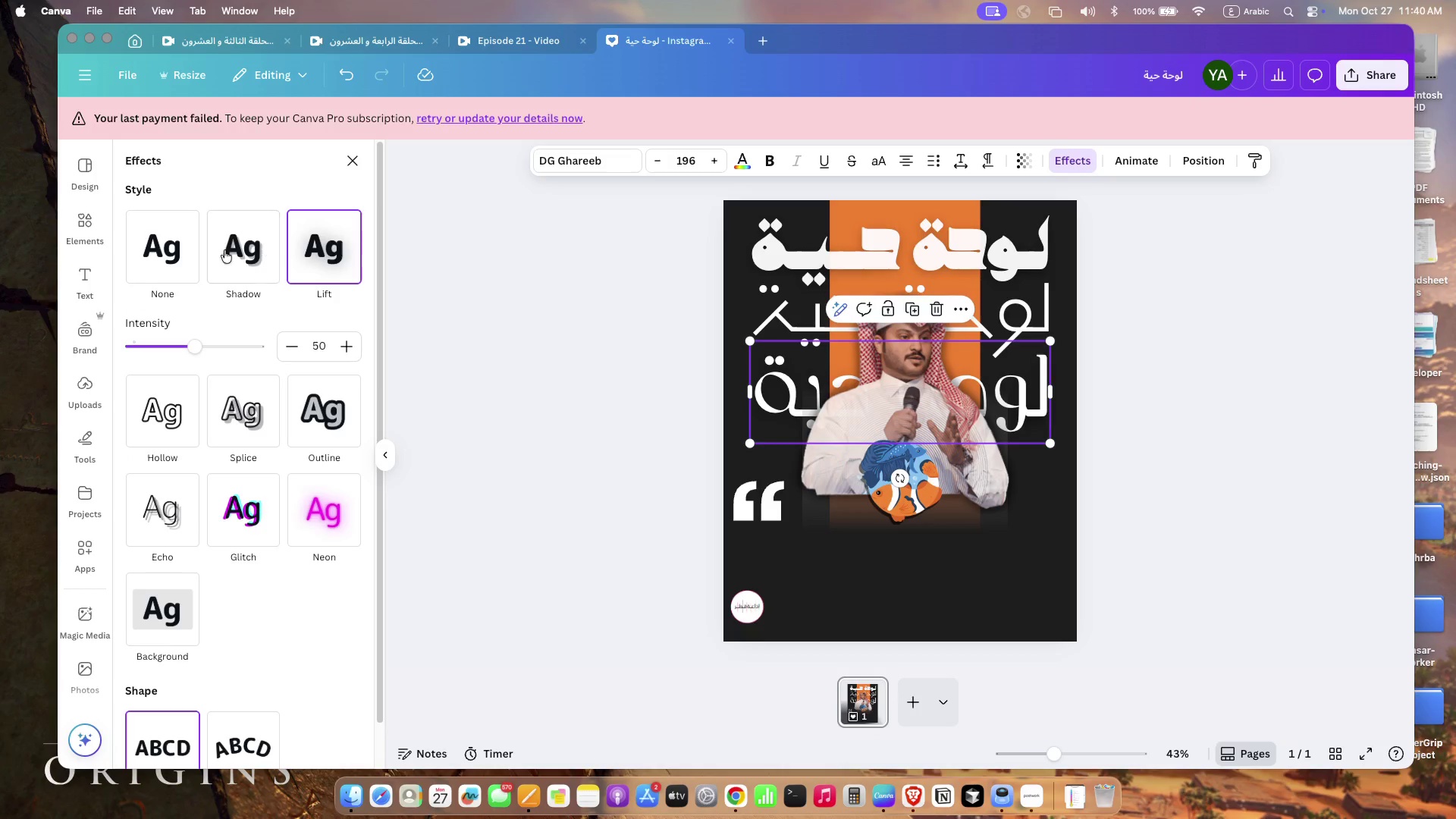 
left_click([186, 248])
 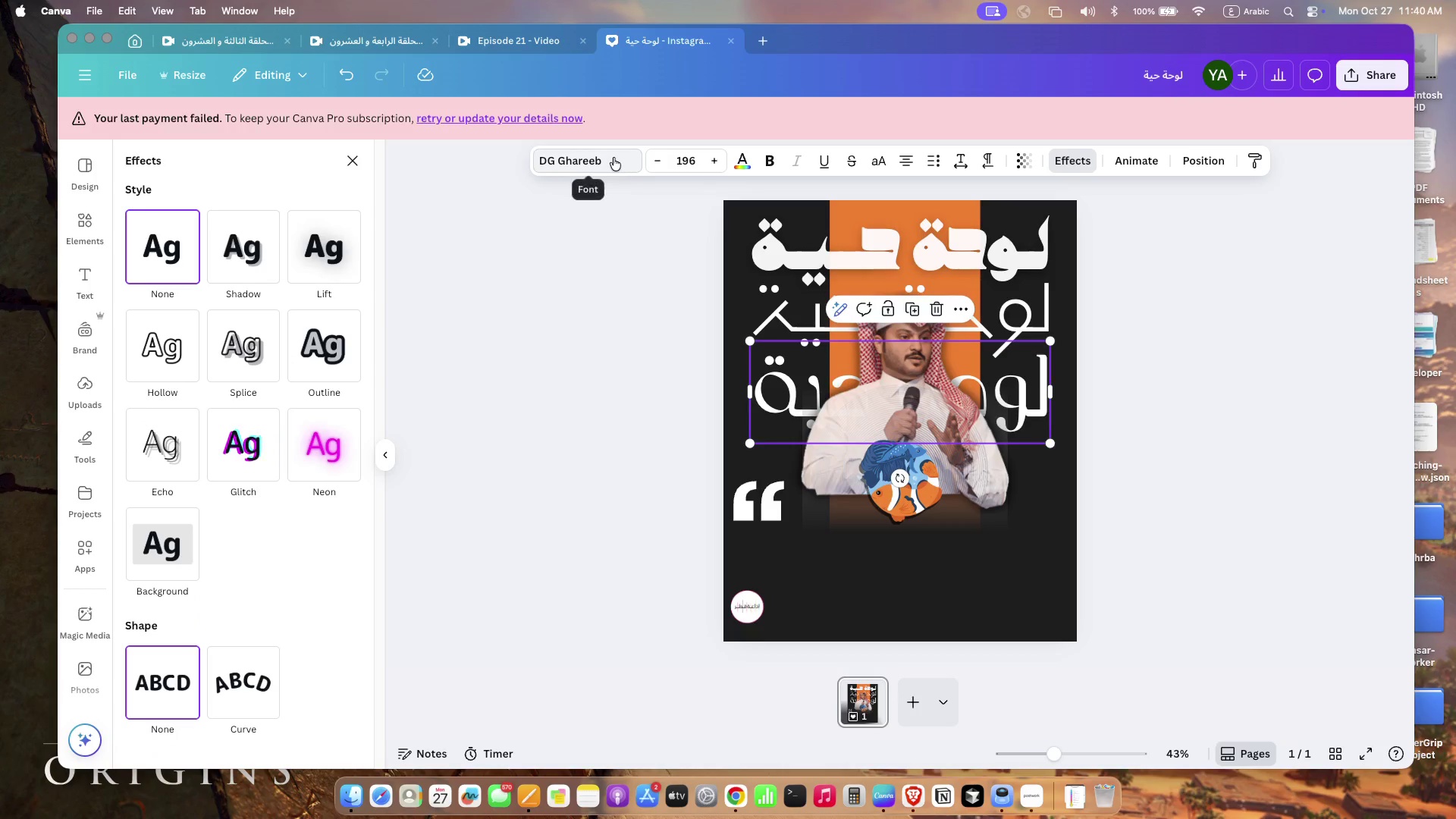 
left_click([613, 158])
 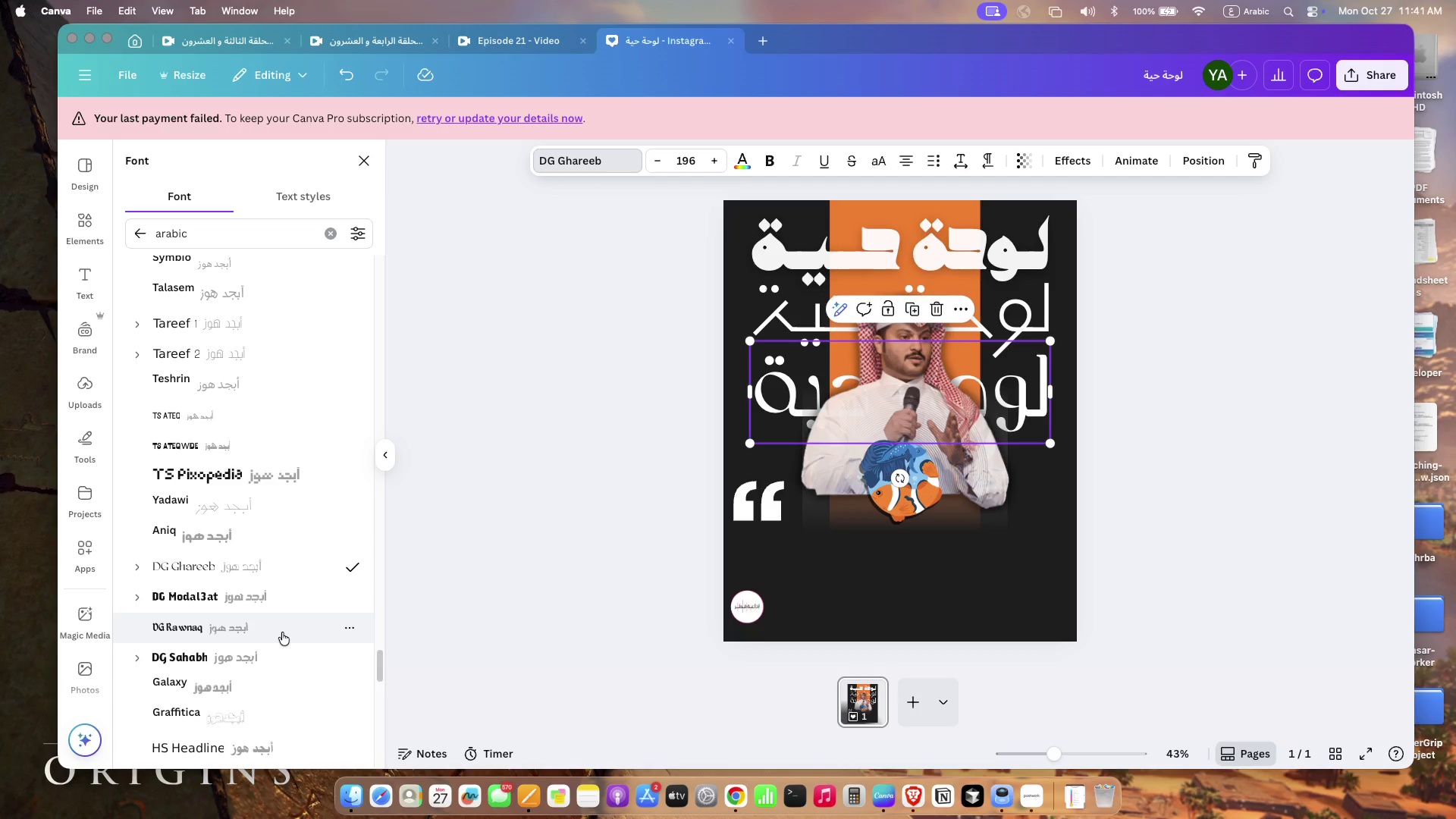 
left_click([281, 629])
 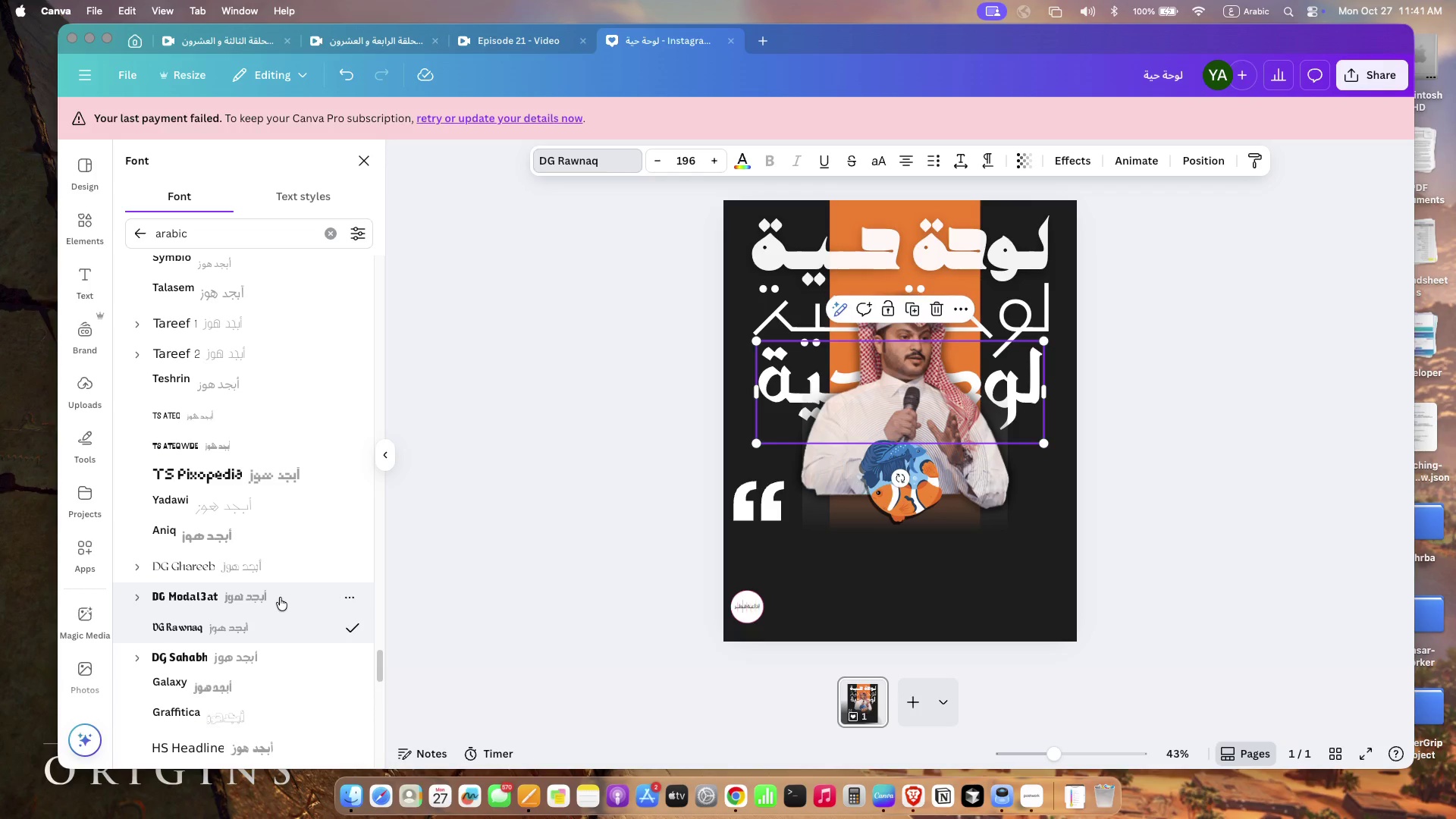 
wait(5.48)
 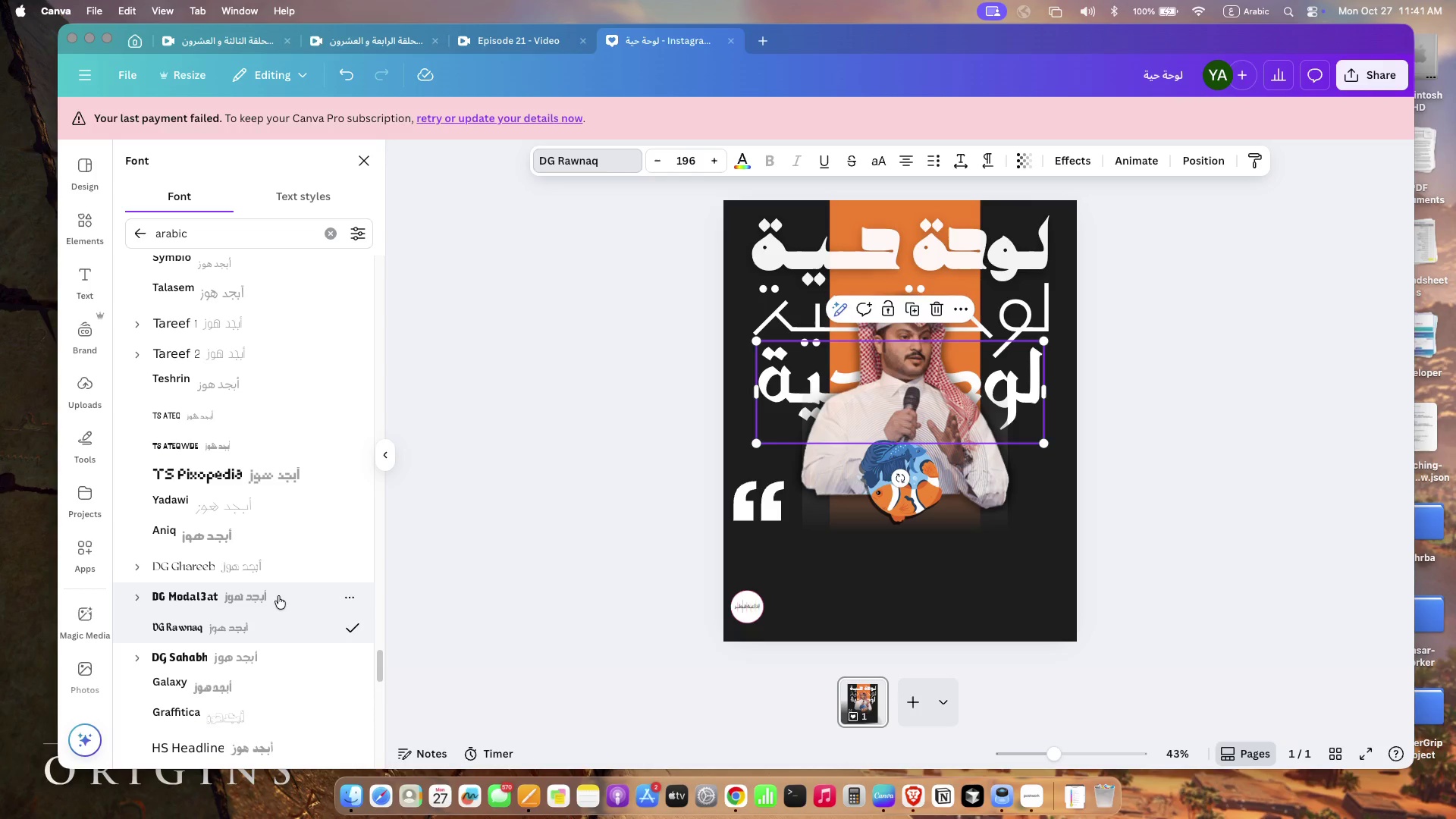 
left_click([280, 598])
 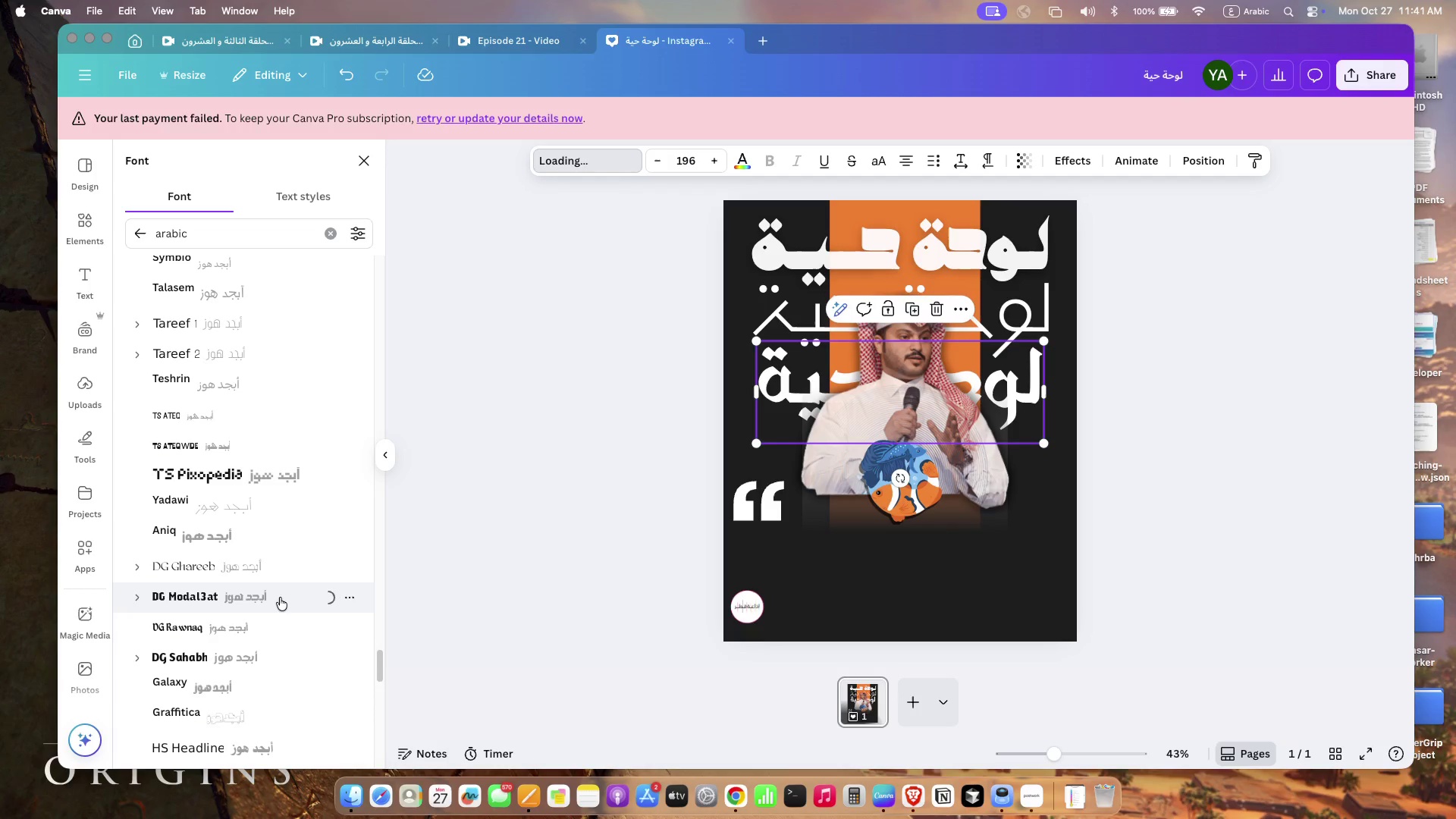 
scroll: coordinate [276, 652], scroll_direction: down, amount: 20.0
 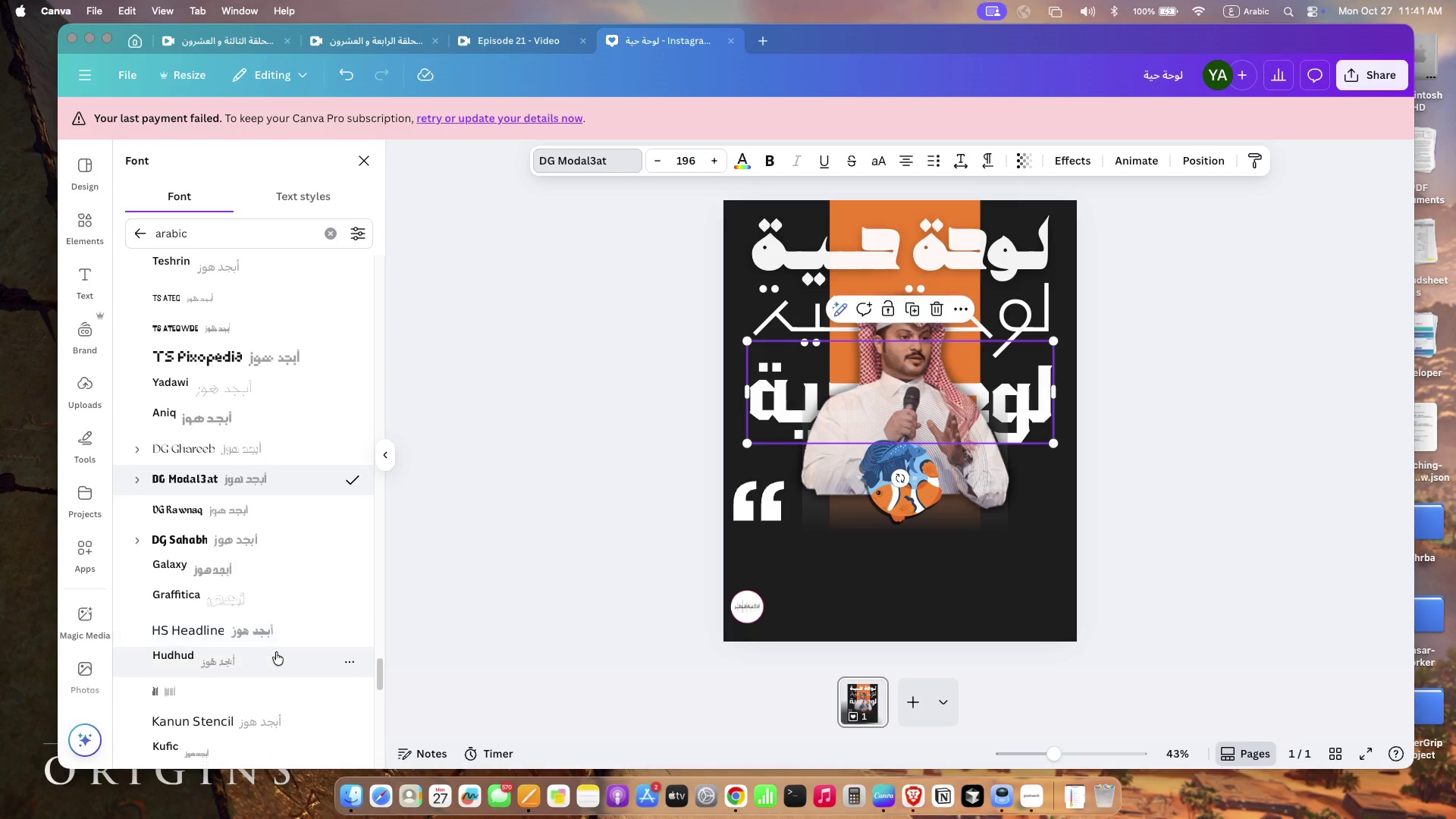 
left_click([275, 601])
 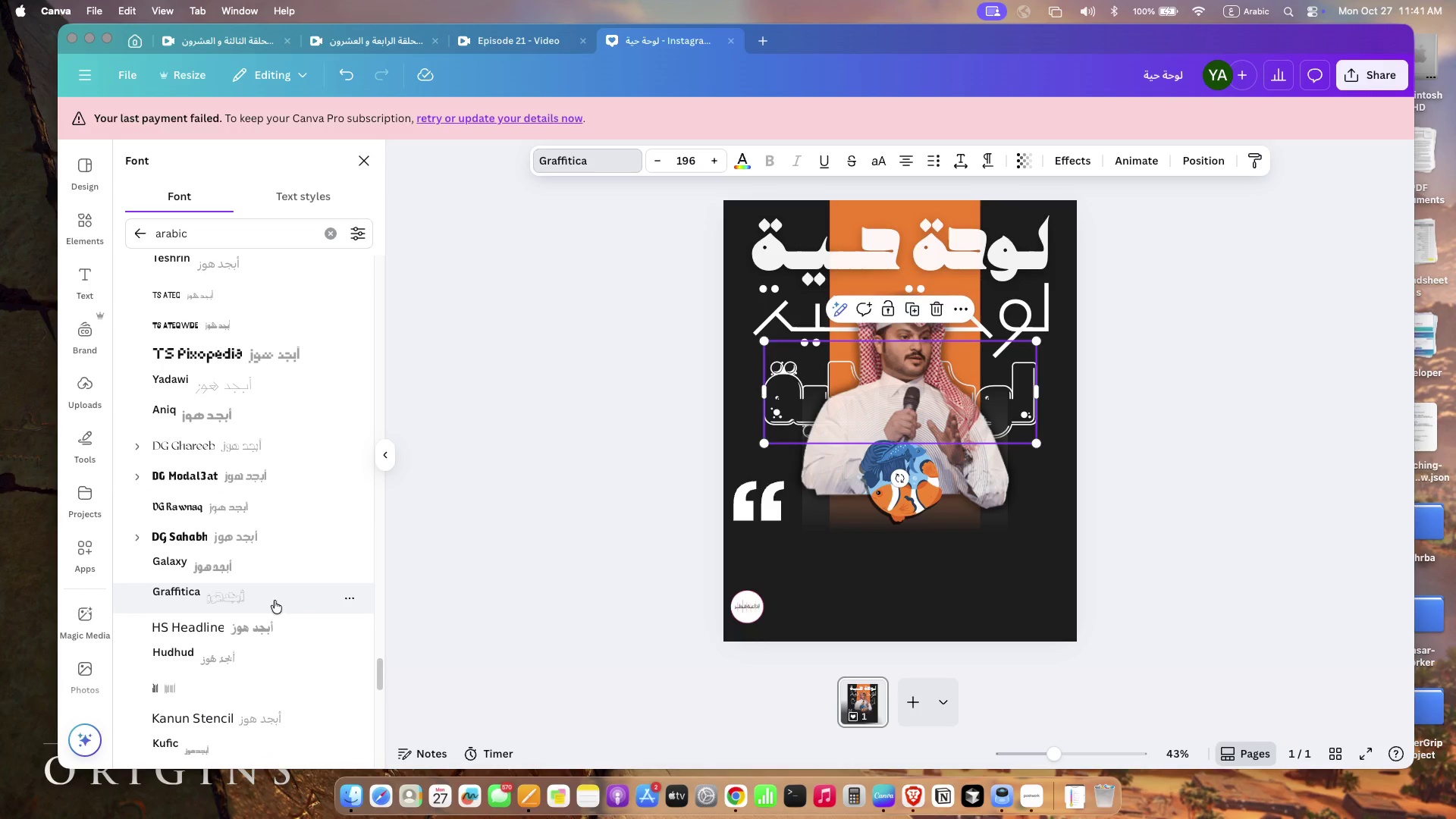 
wait(5.3)
 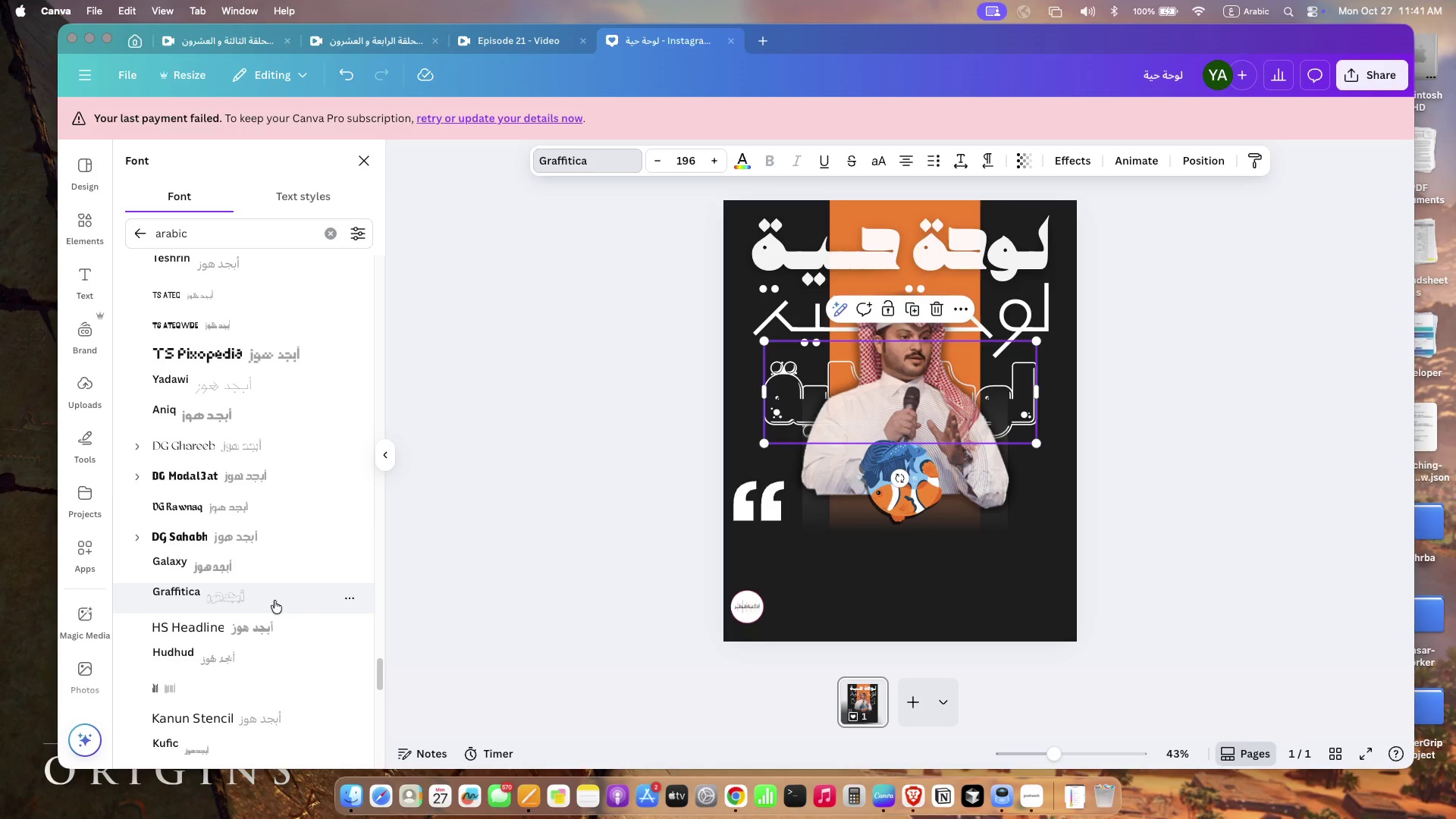 
left_click_drag(start_coordinate=[763, 439], to_coordinate=[752, 443])
 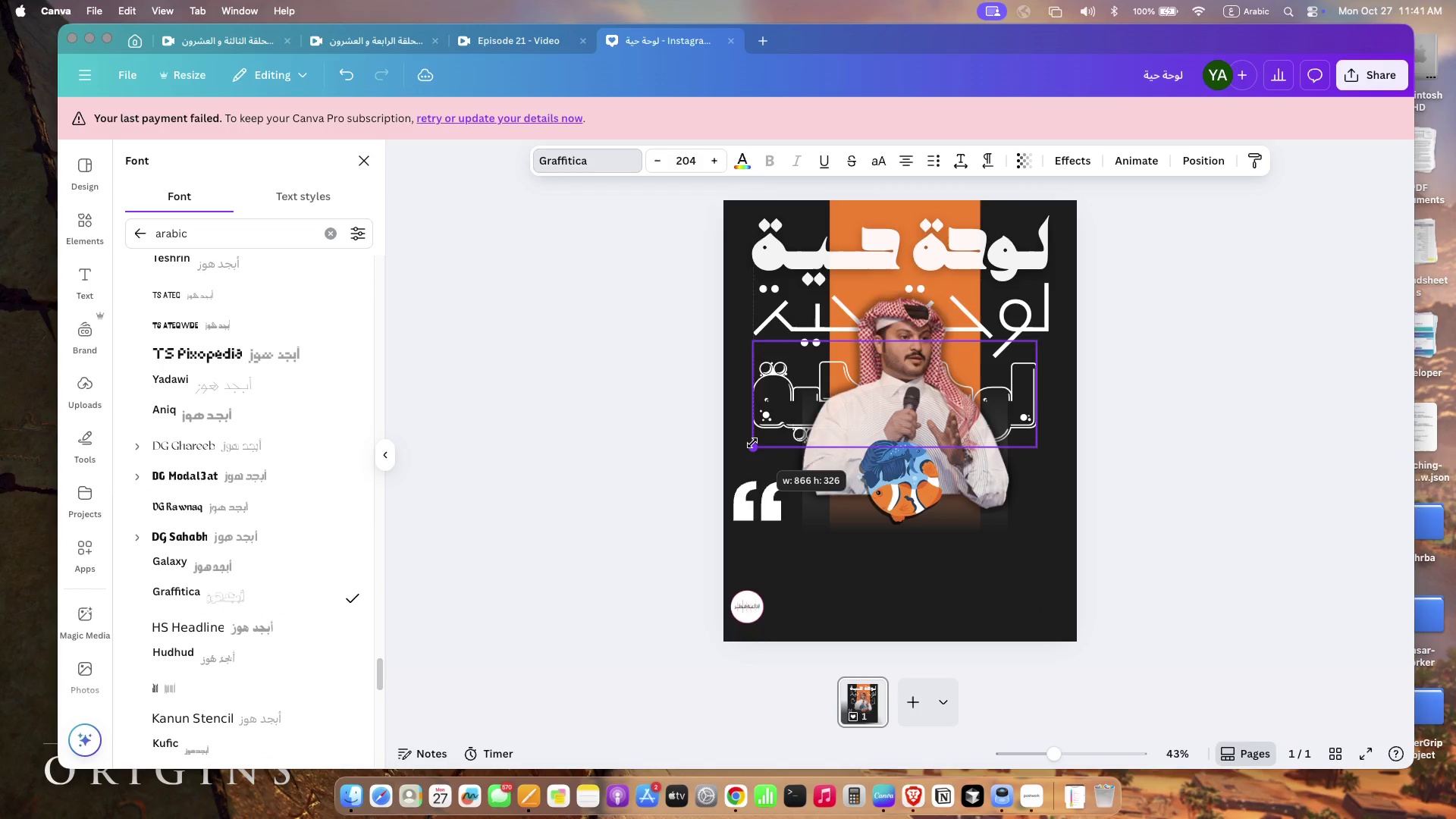 
left_click_drag(start_coordinate=[1039, 449], to_coordinate=[1053, 463])
 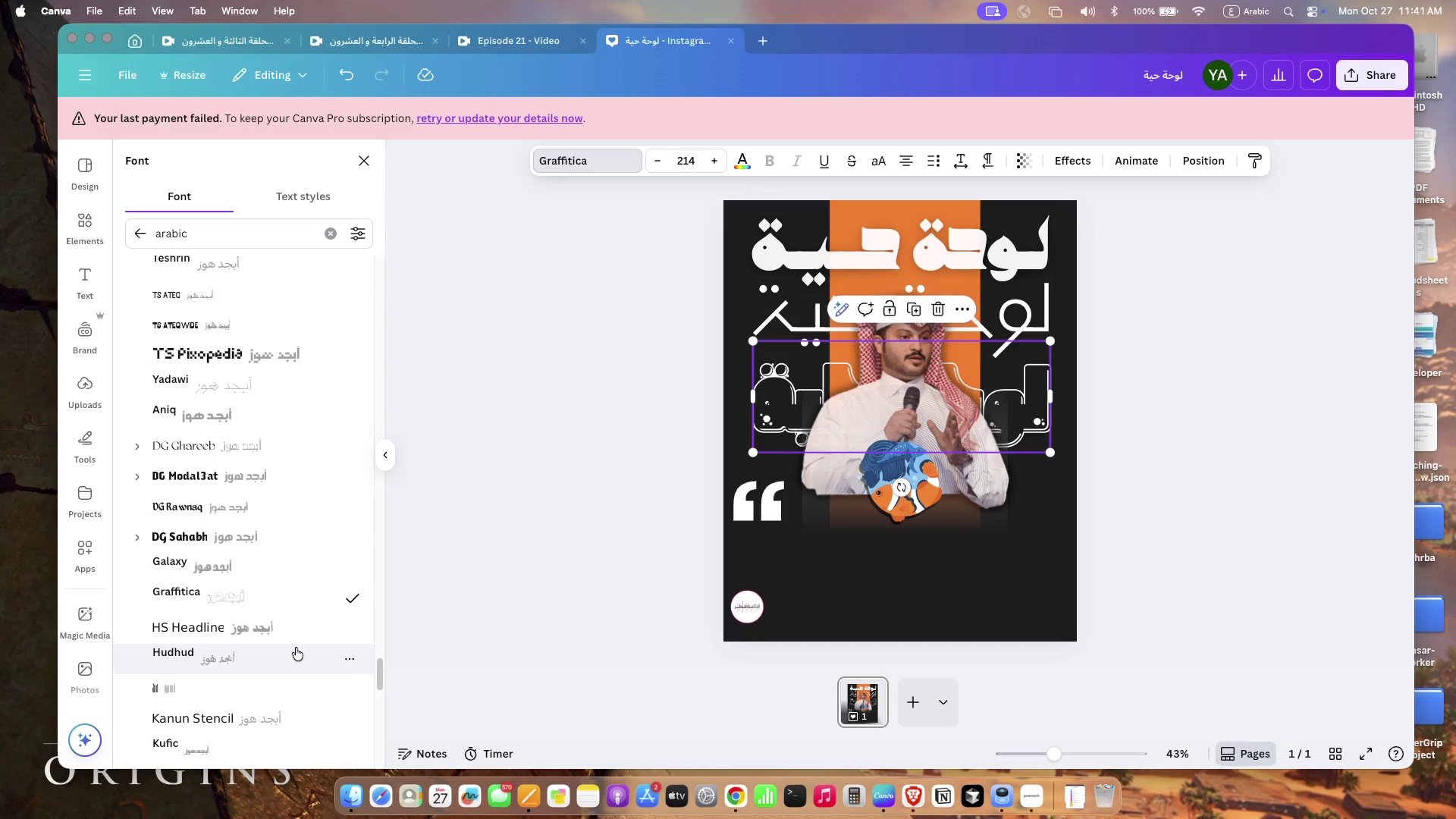 
left_click([296, 648])
 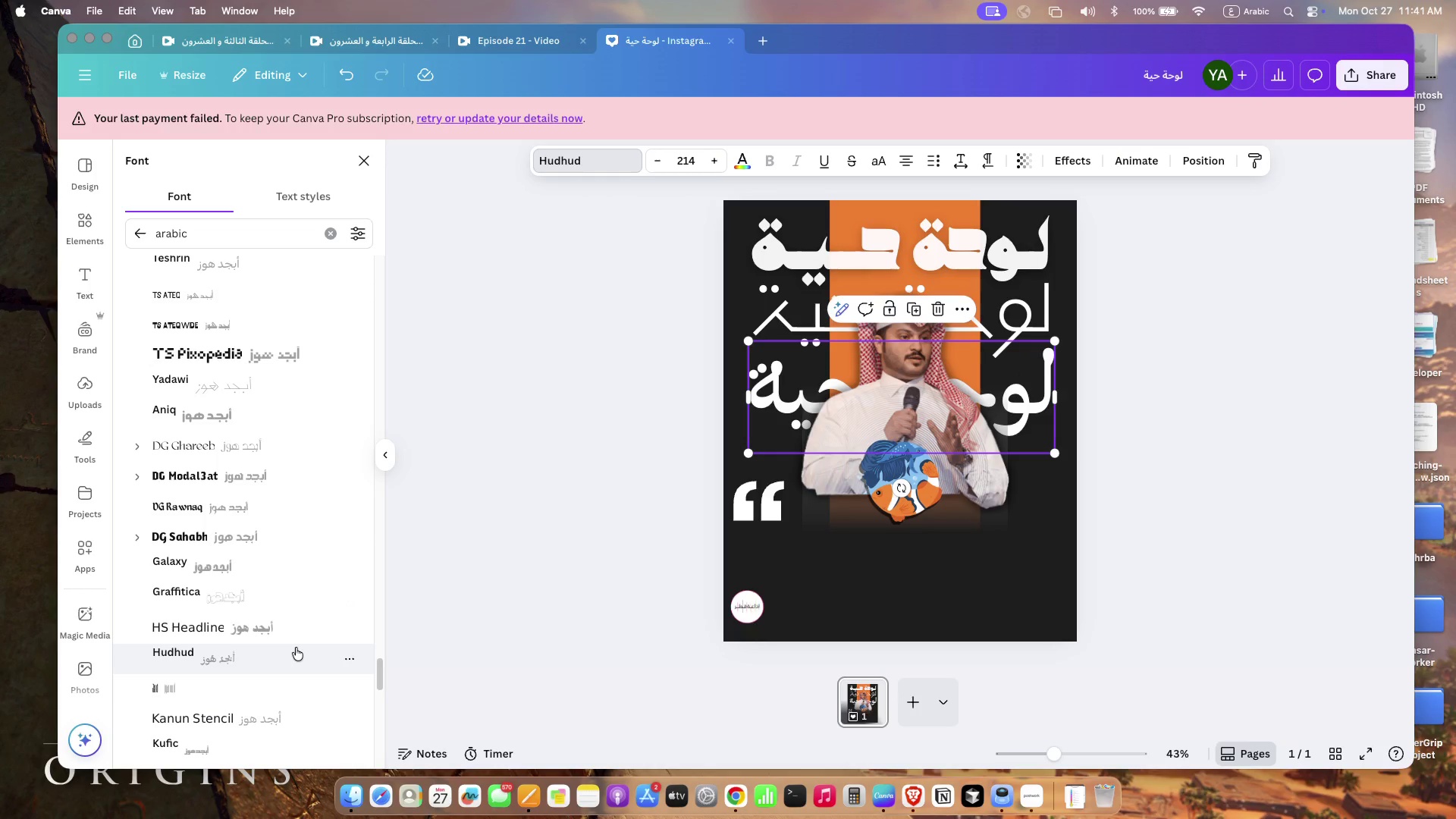 
scroll: coordinate [282, 667], scroll_direction: down, amount: 16.0
 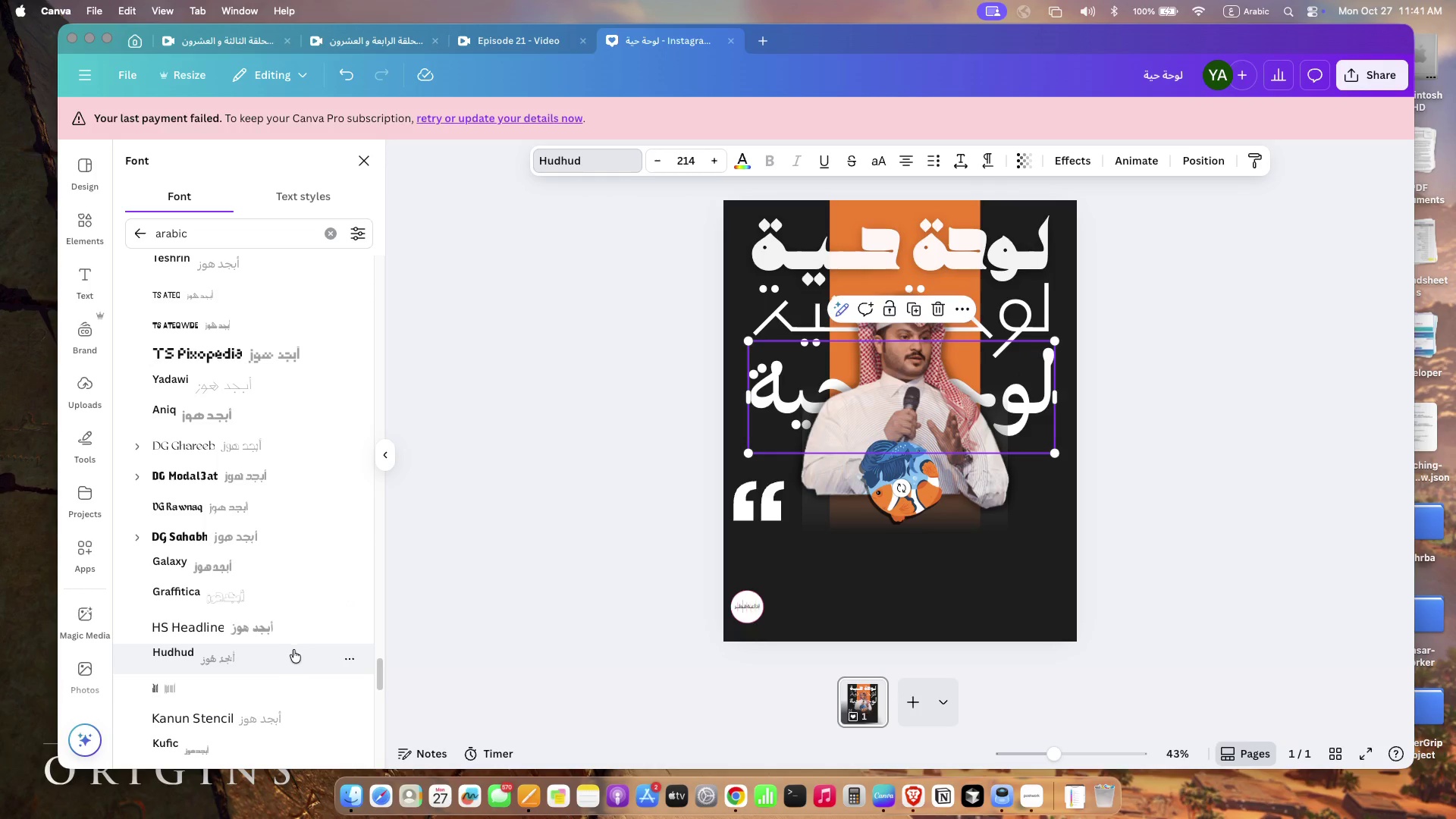 
scroll: coordinate [282, 667], scroll_direction: up, amount: 6.0
 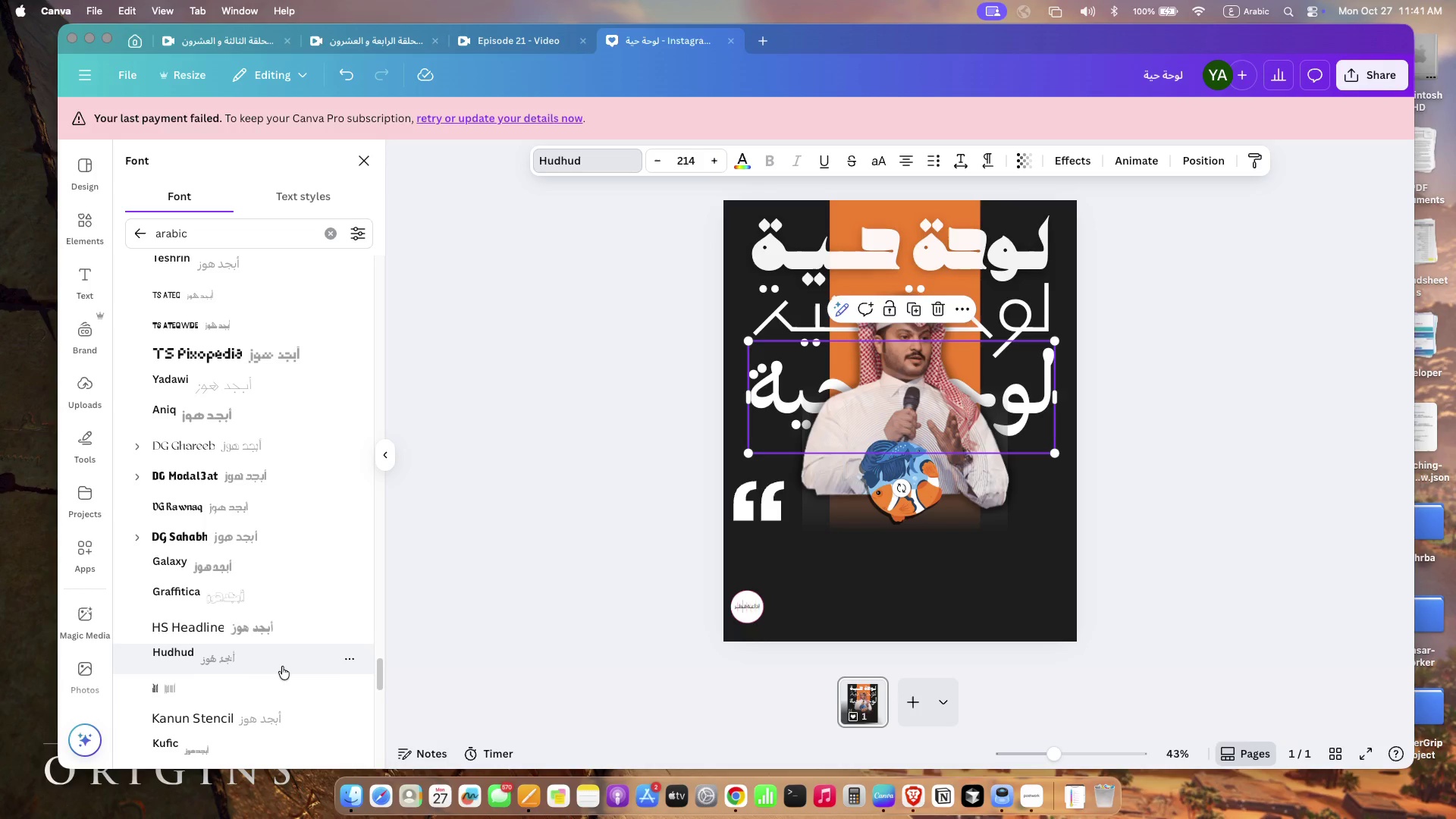 
scroll: coordinate [282, 667], scroll_direction: down, amount: 10.0
 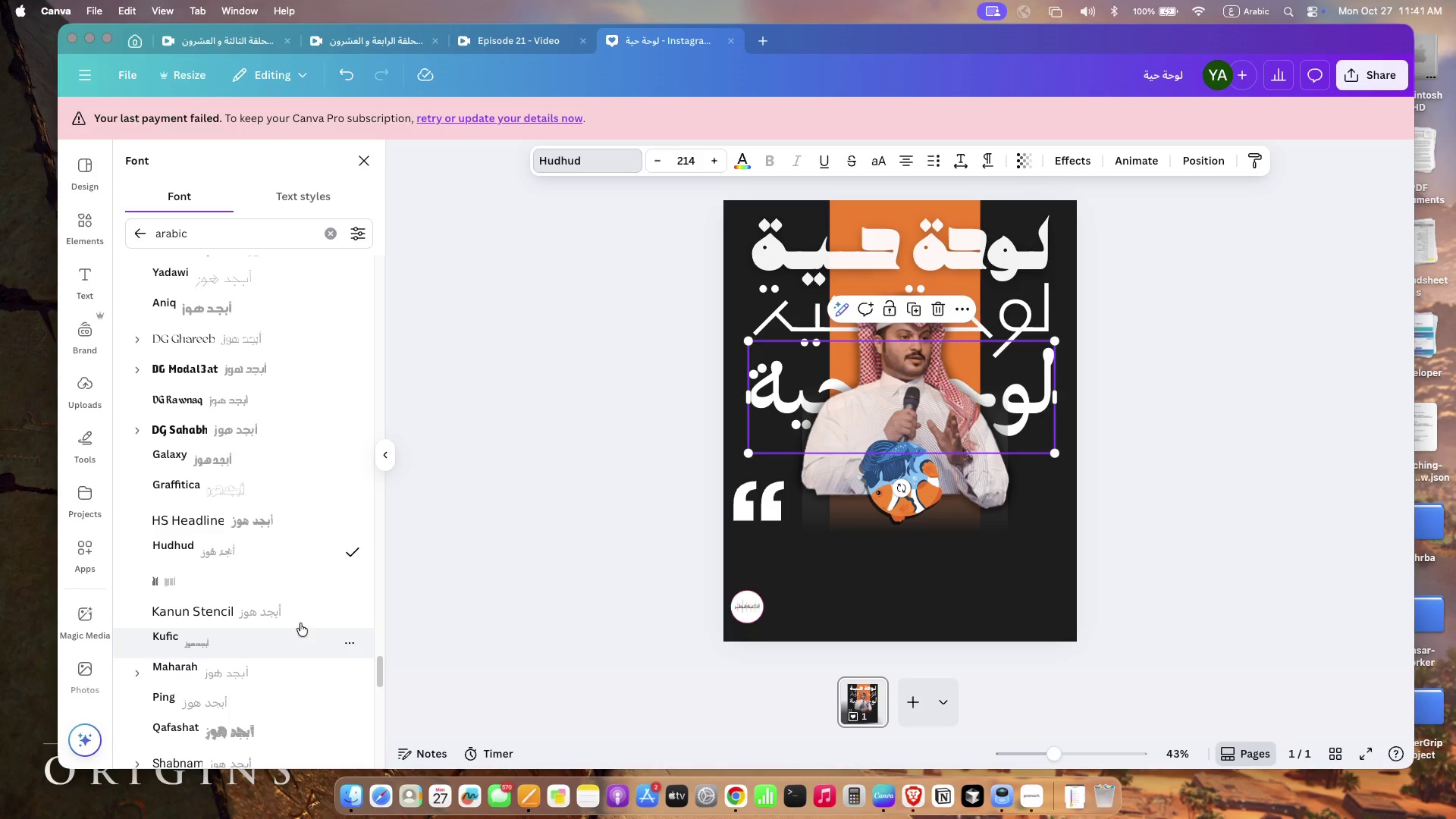 
left_click([618, 466])
 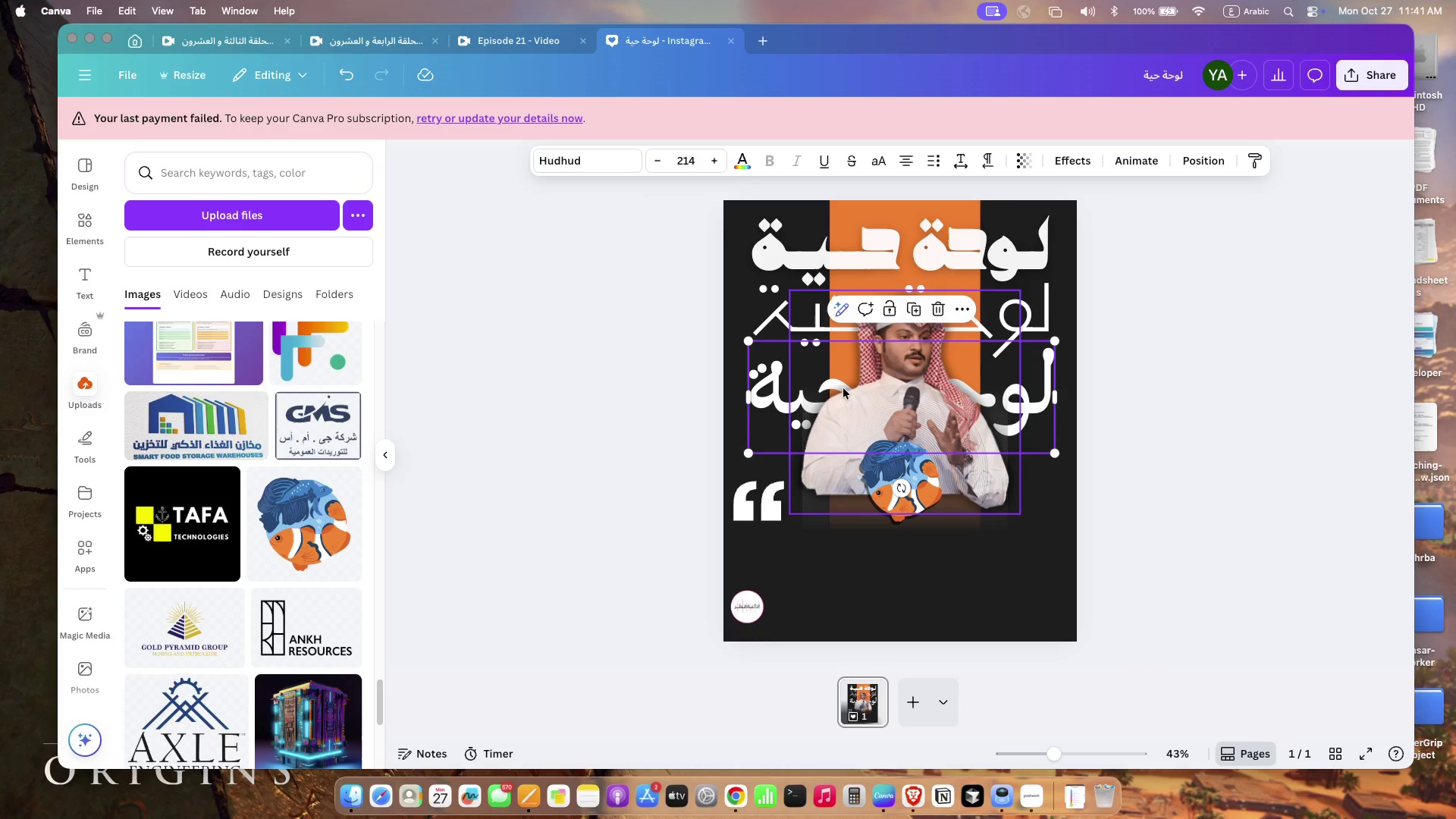 
double_click([749, 394])
 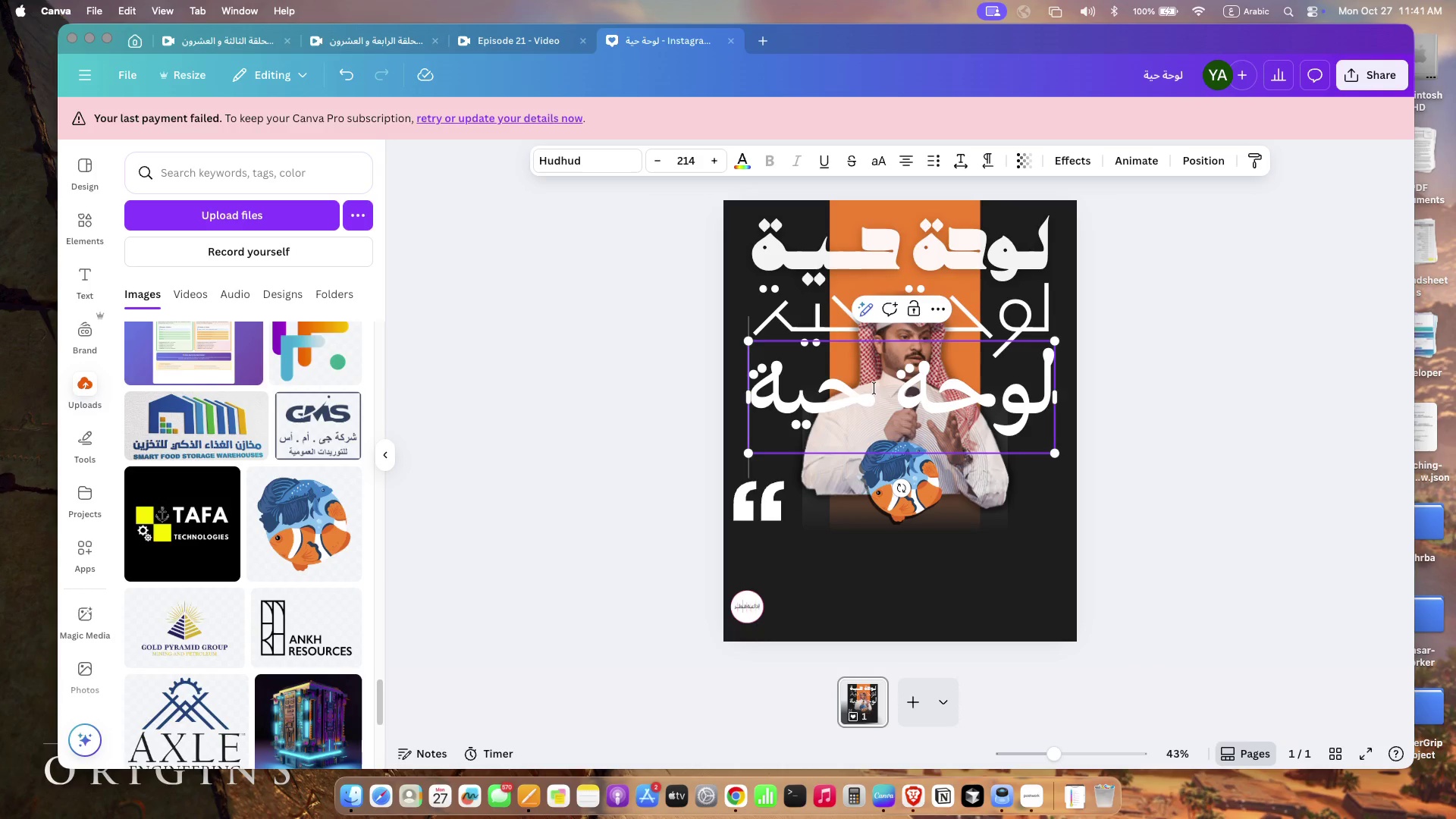 
left_click([874, 388])
 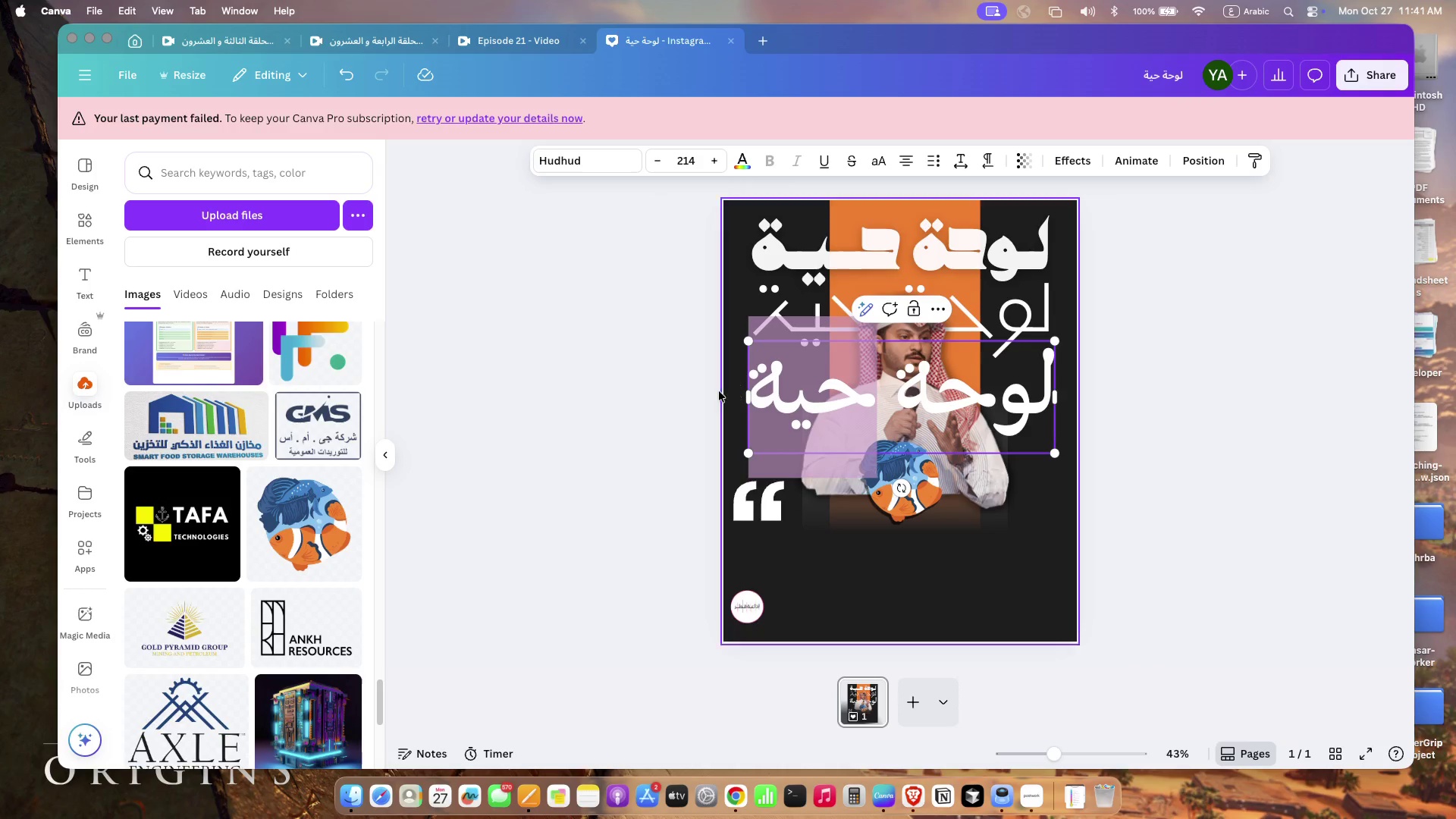 
left_click_drag(start_coordinate=[874, 388], to_coordinate=[716, 391])
 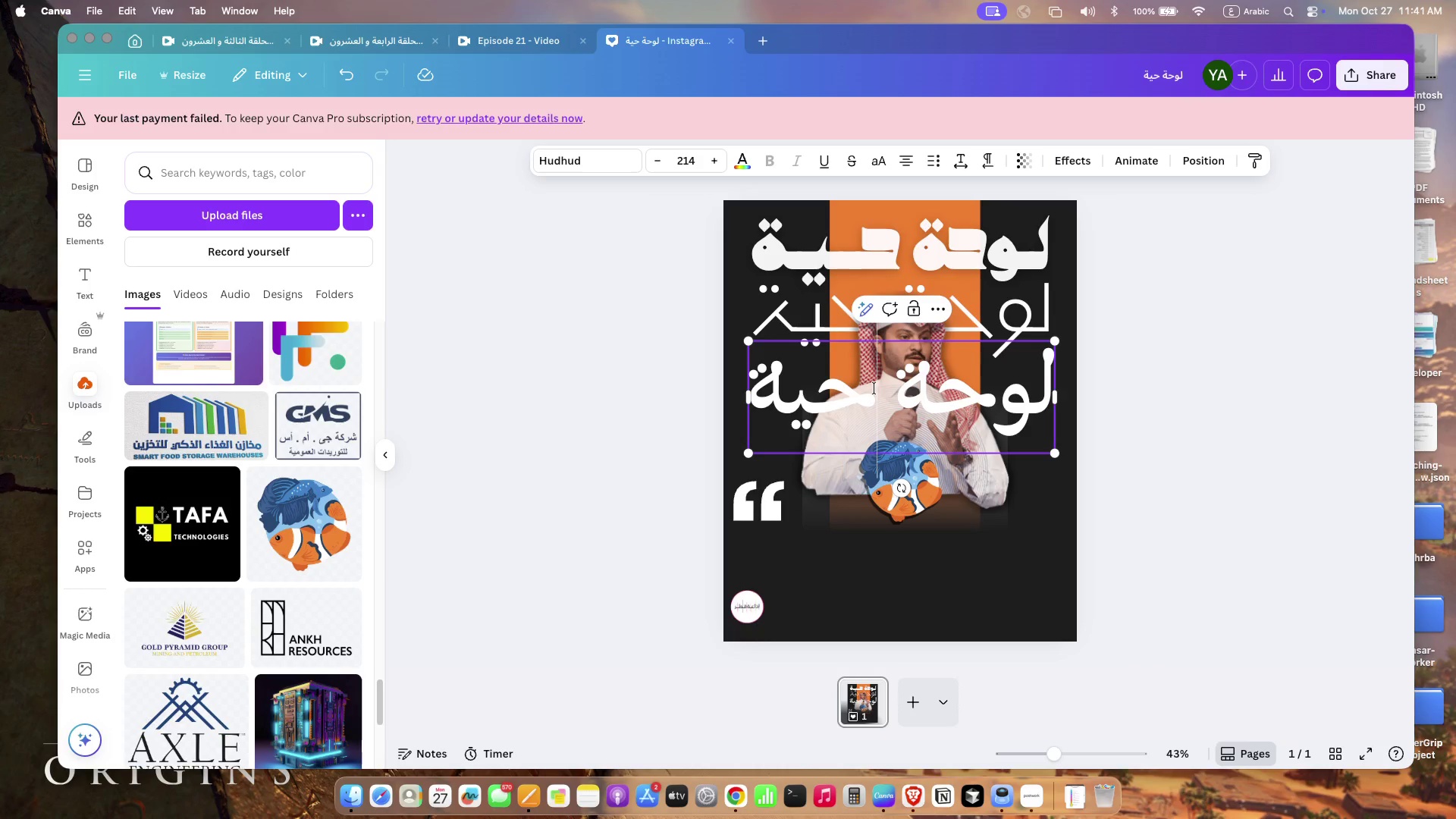 
key(Meta+X)
 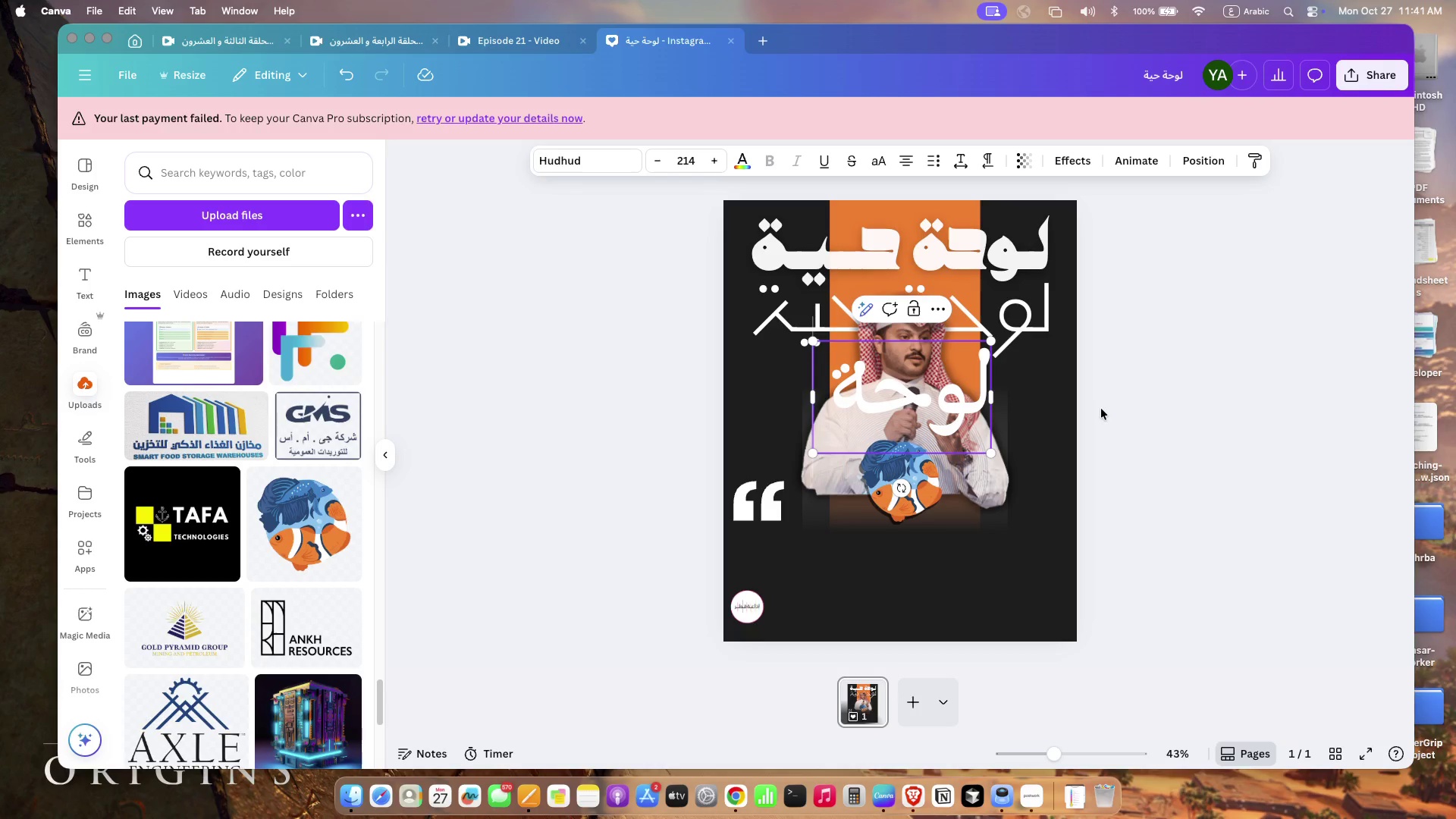 
left_click([1101, 409])
 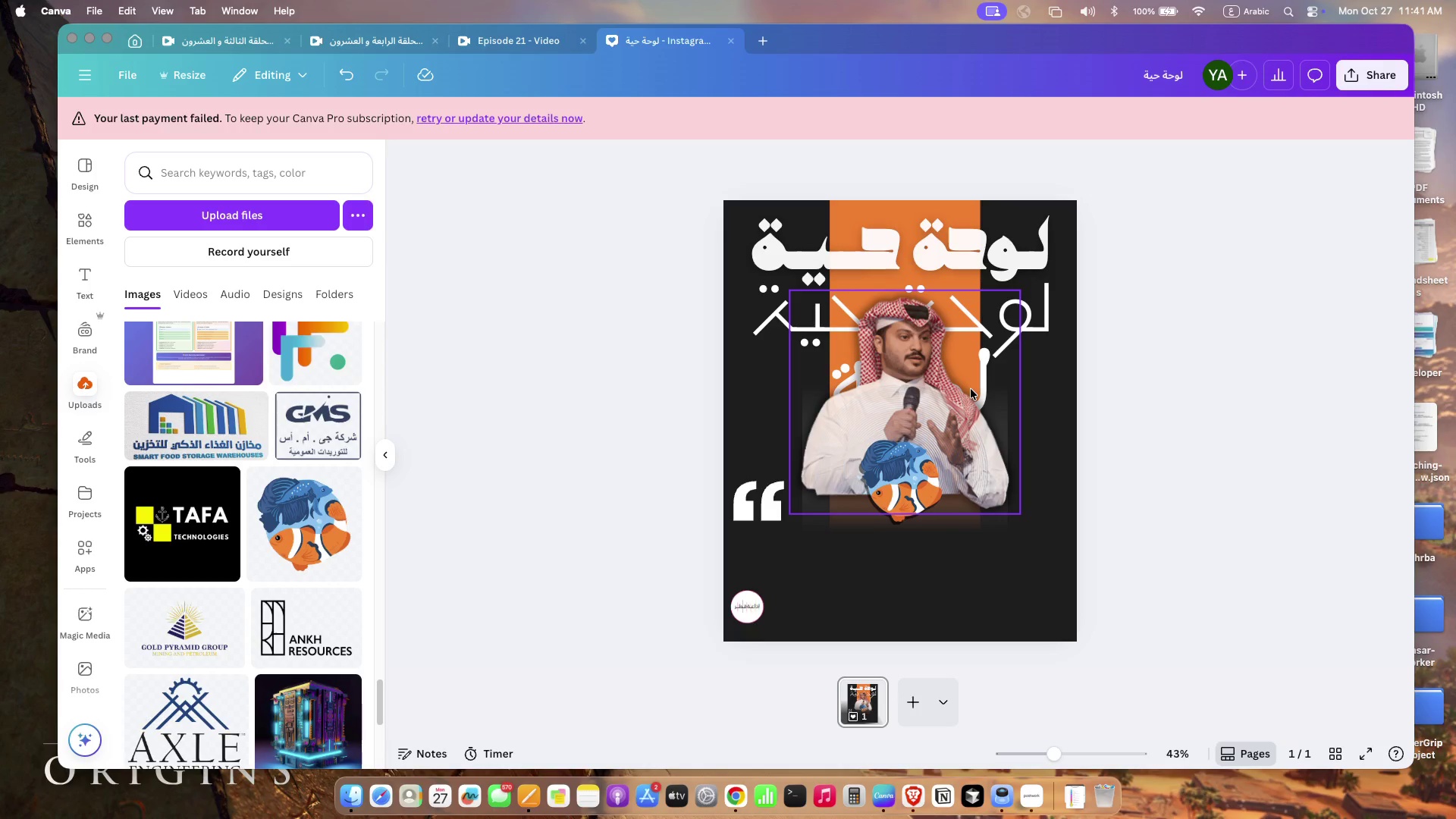 
left_click([971, 389])
 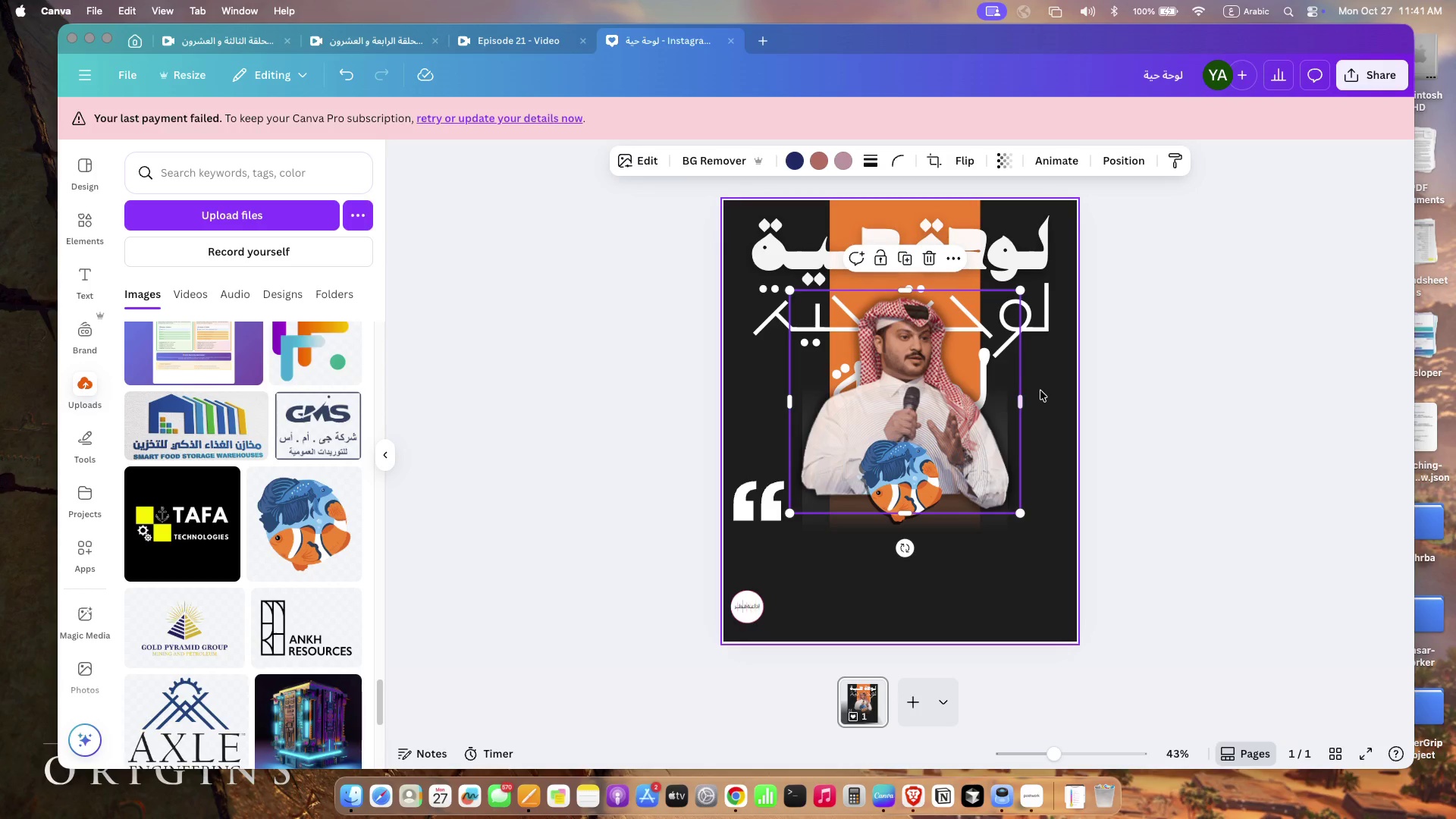 
left_click([1041, 391])
 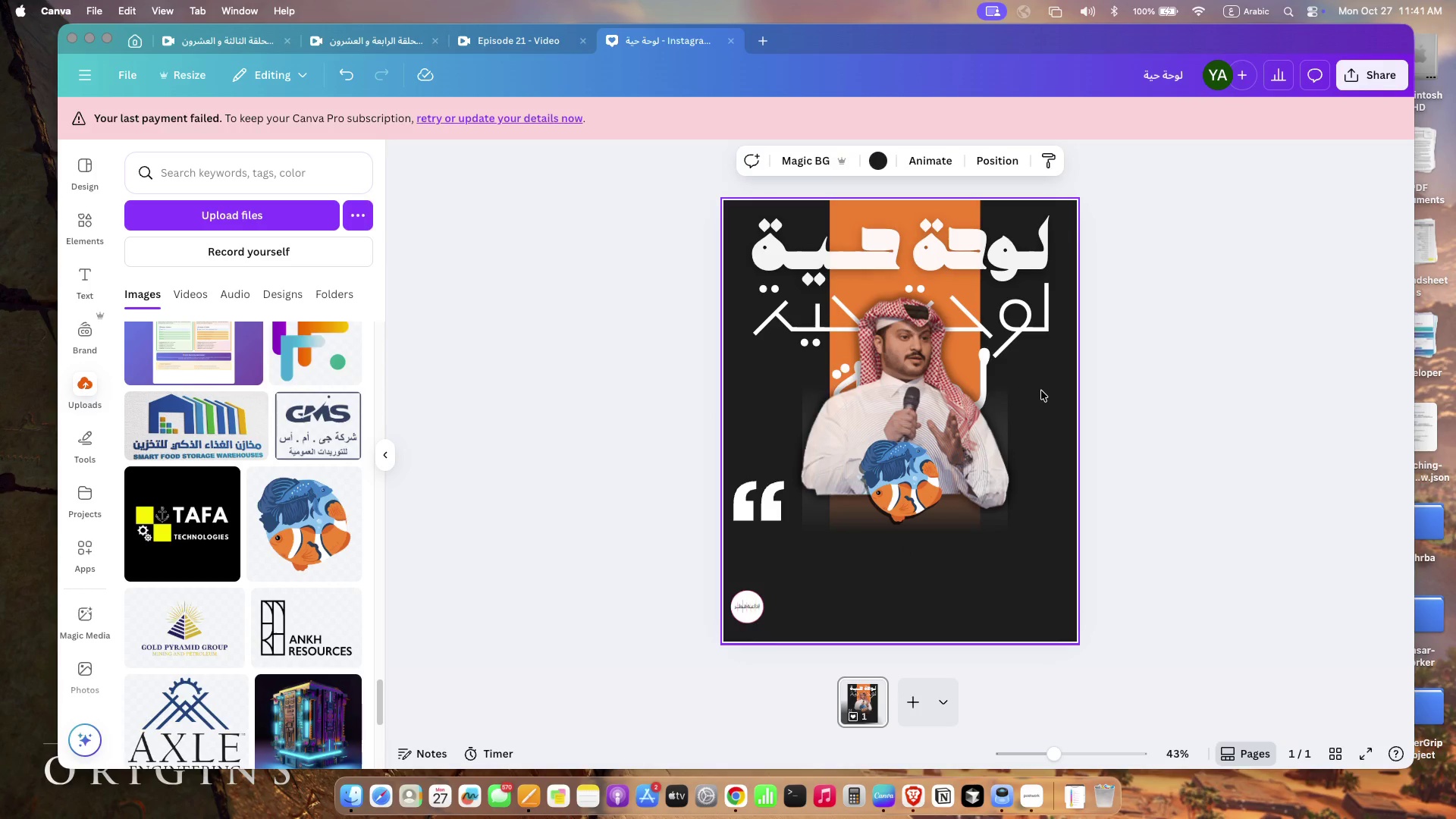 
key(Meta+Z)
 